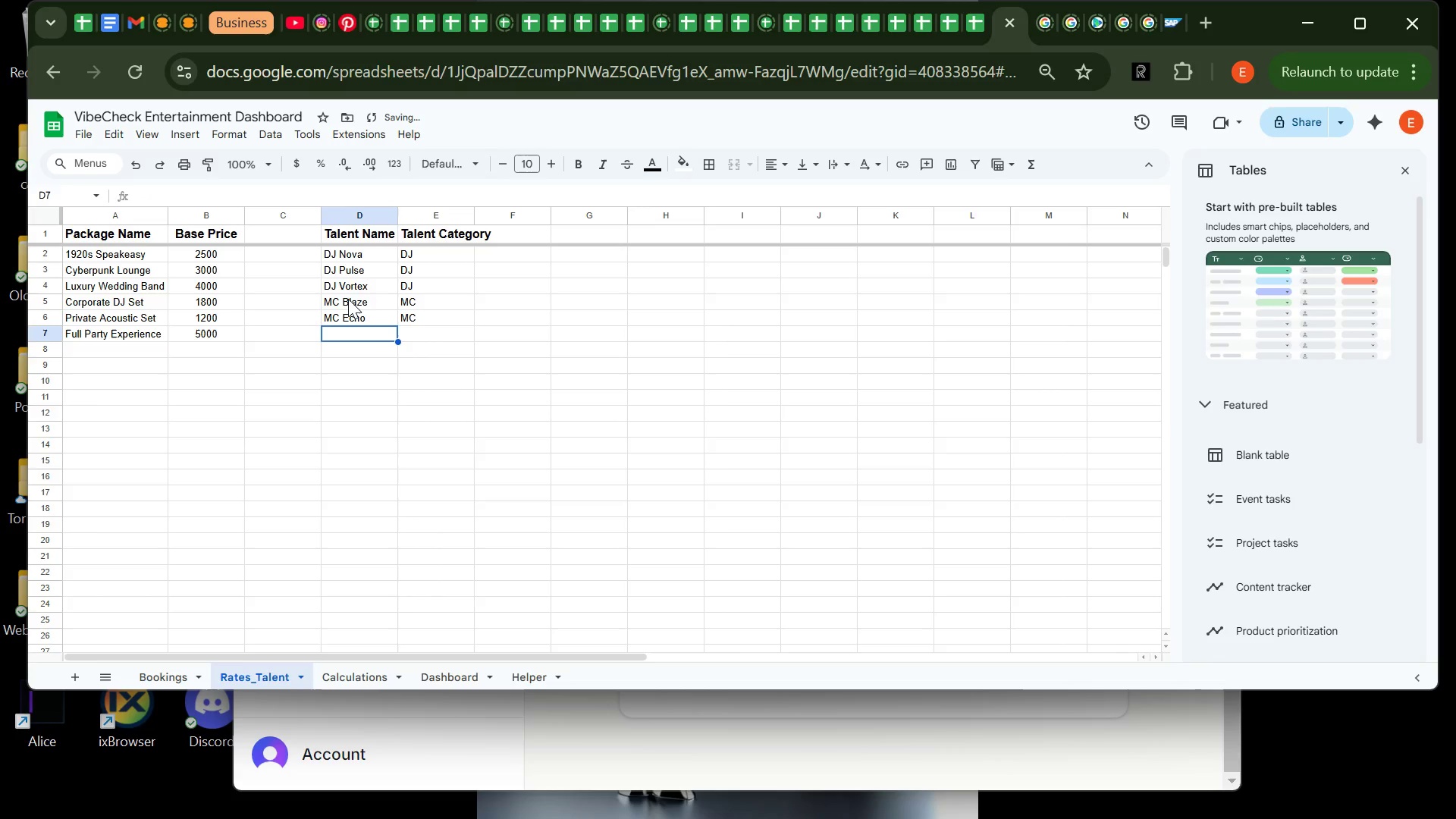 
key(Enter)
 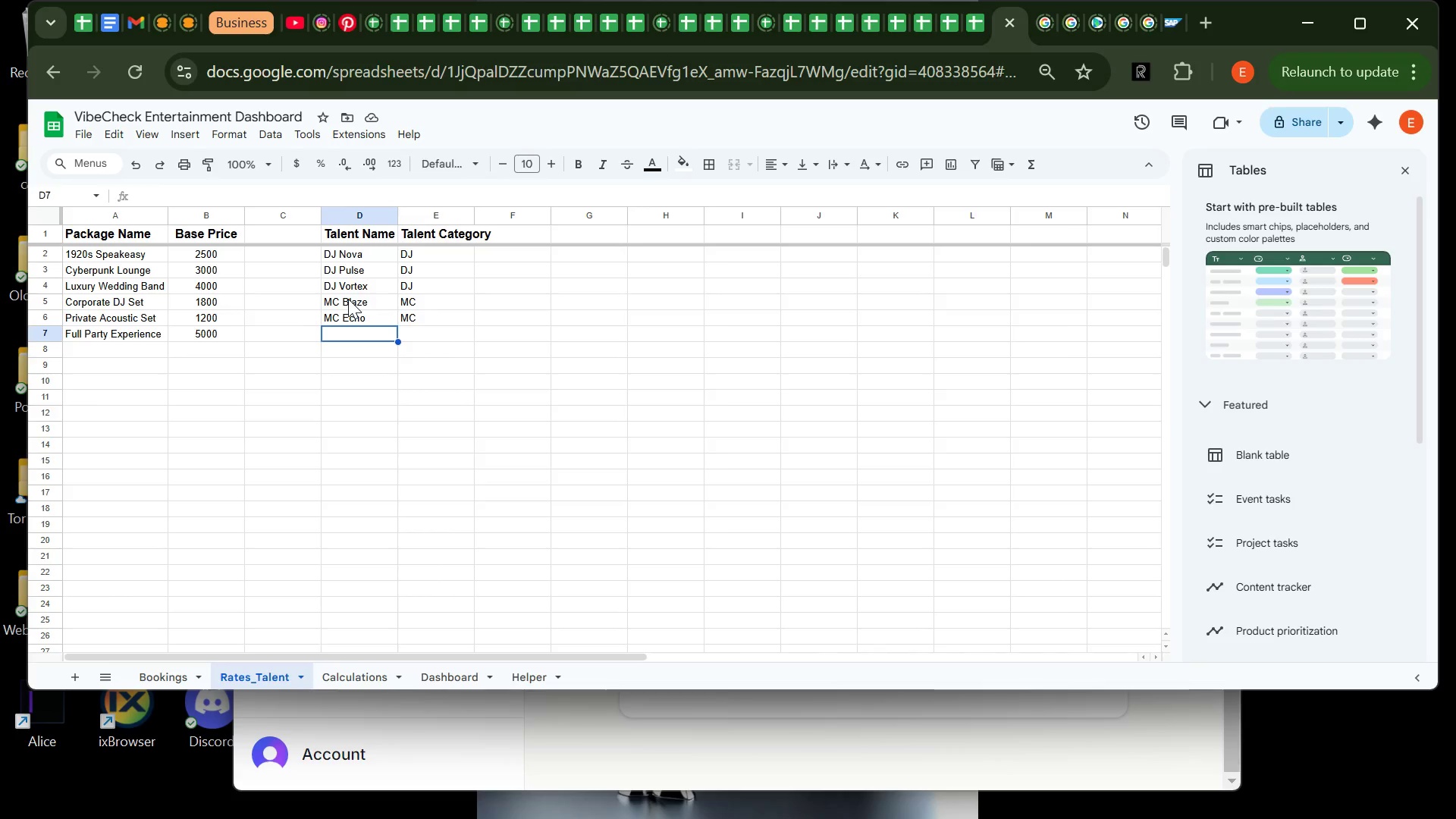 
wait(7.26)
 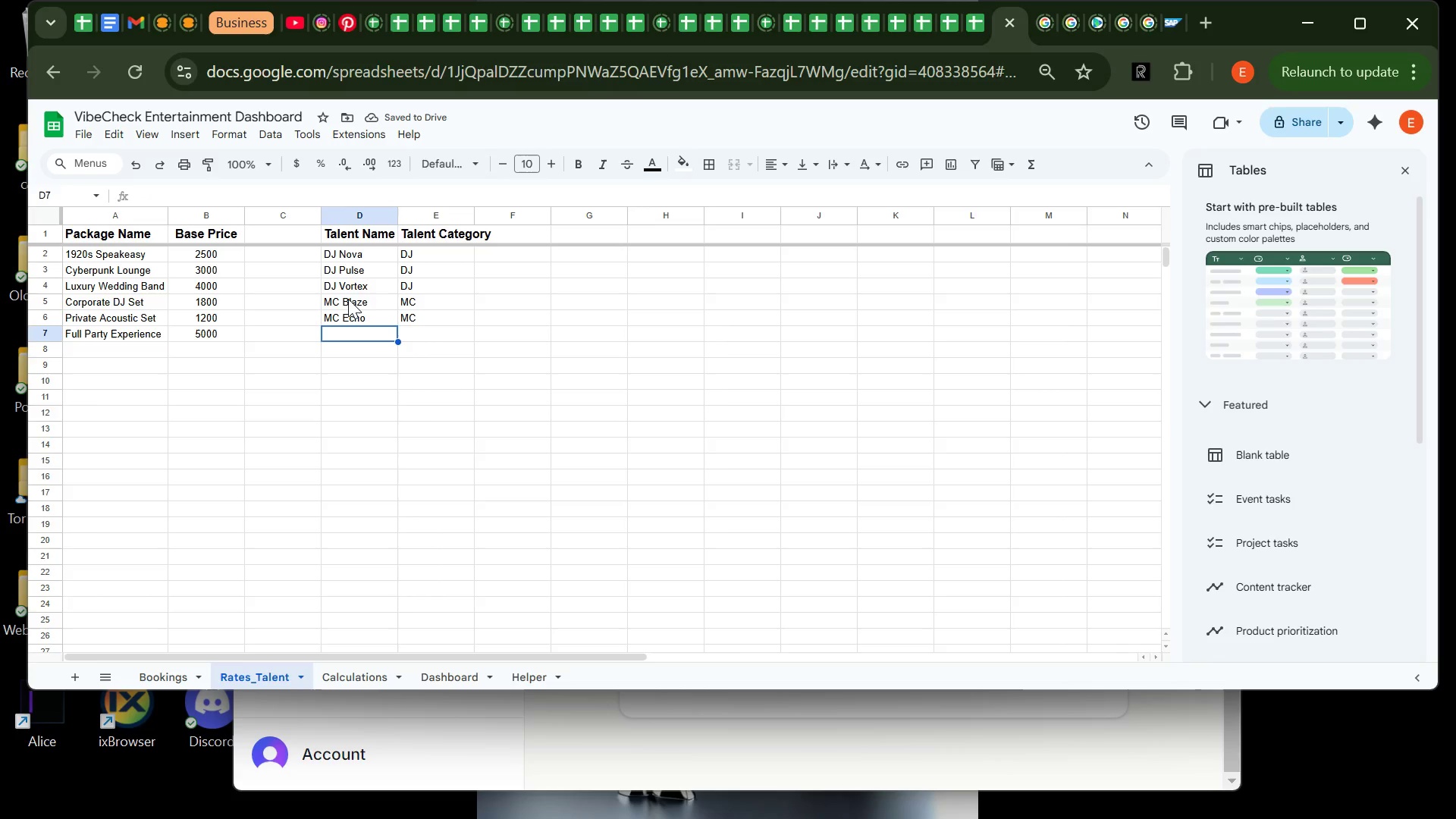 
type(jAZZ)
key(Backspace)
key(Backspace)
key(Backspace)
key(Backspace)
key(Backspace)
type(Jazz Trio)
key(Tab)
type(Band)
 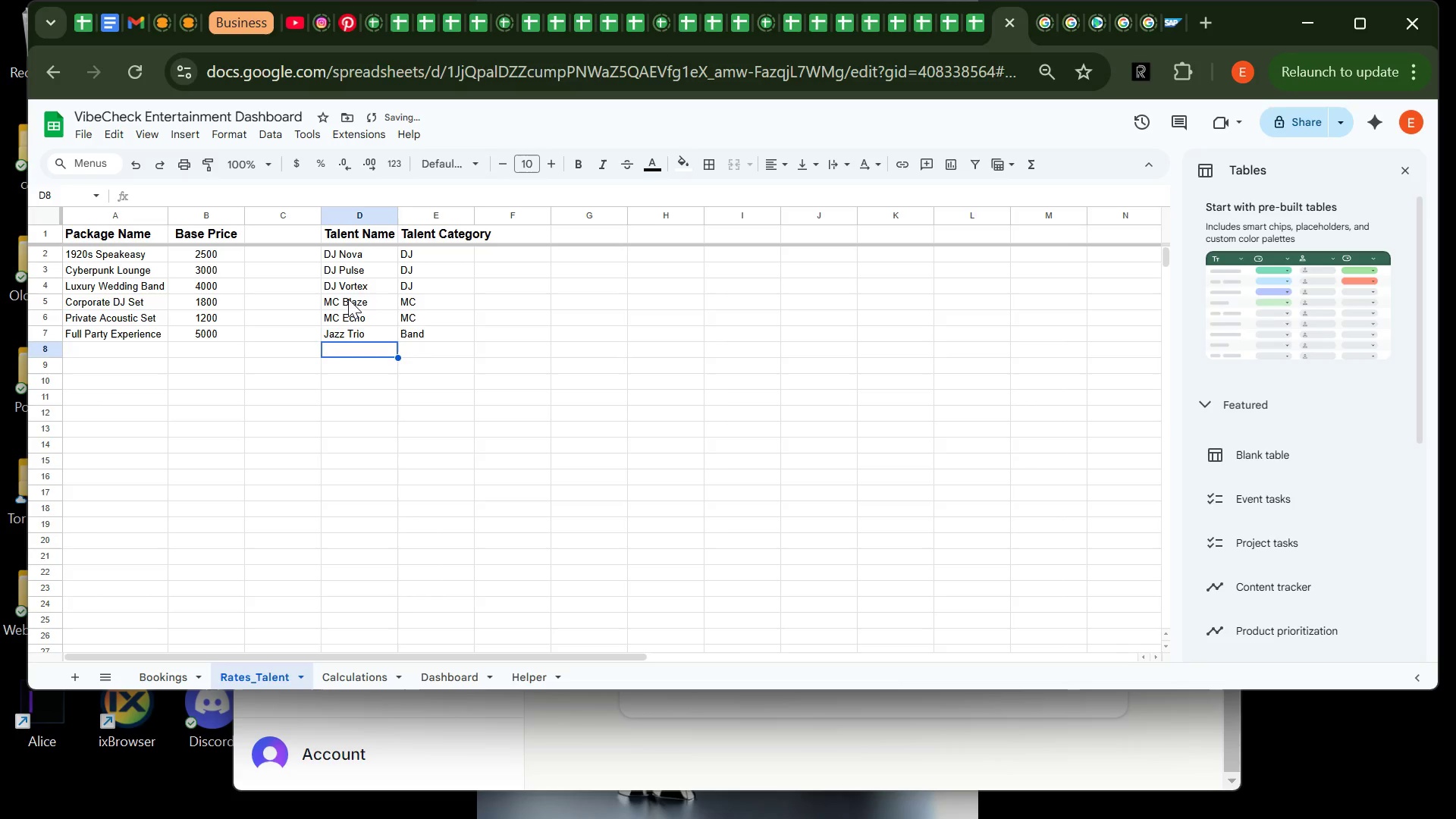 
key(Enter)
 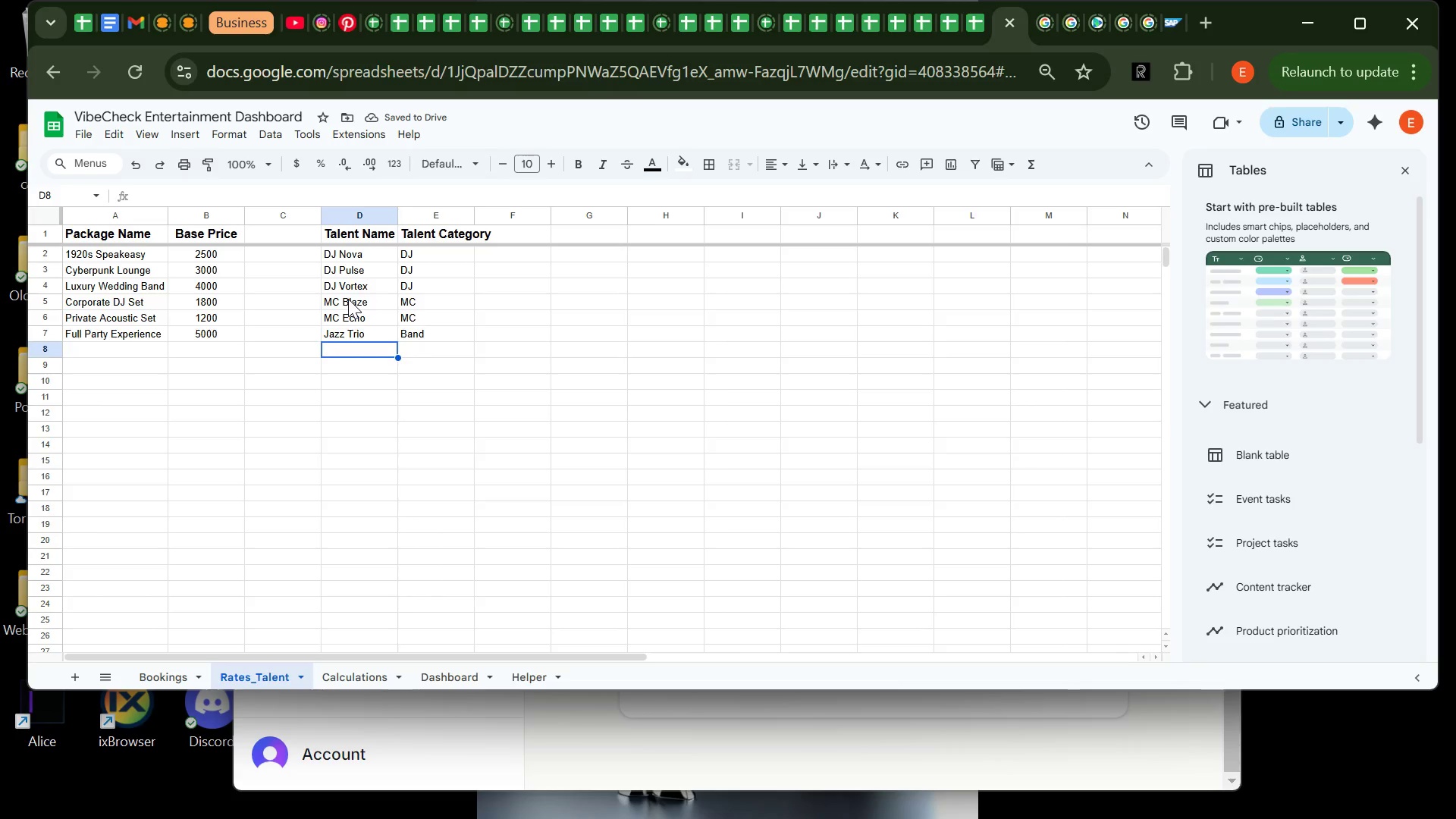 
type(Luxury )
 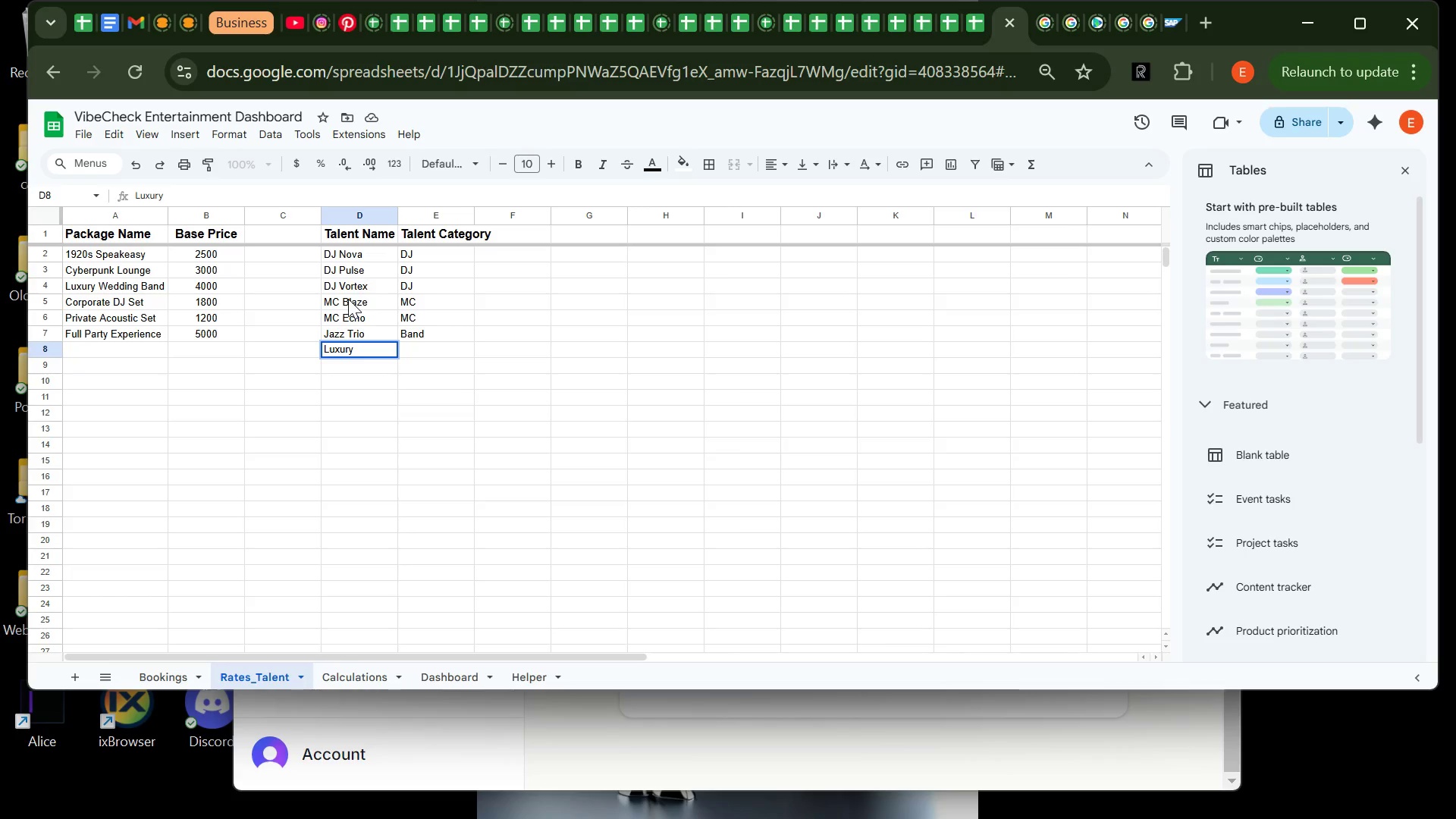 
type(Quartet)
key(Tab)
type(Band)
 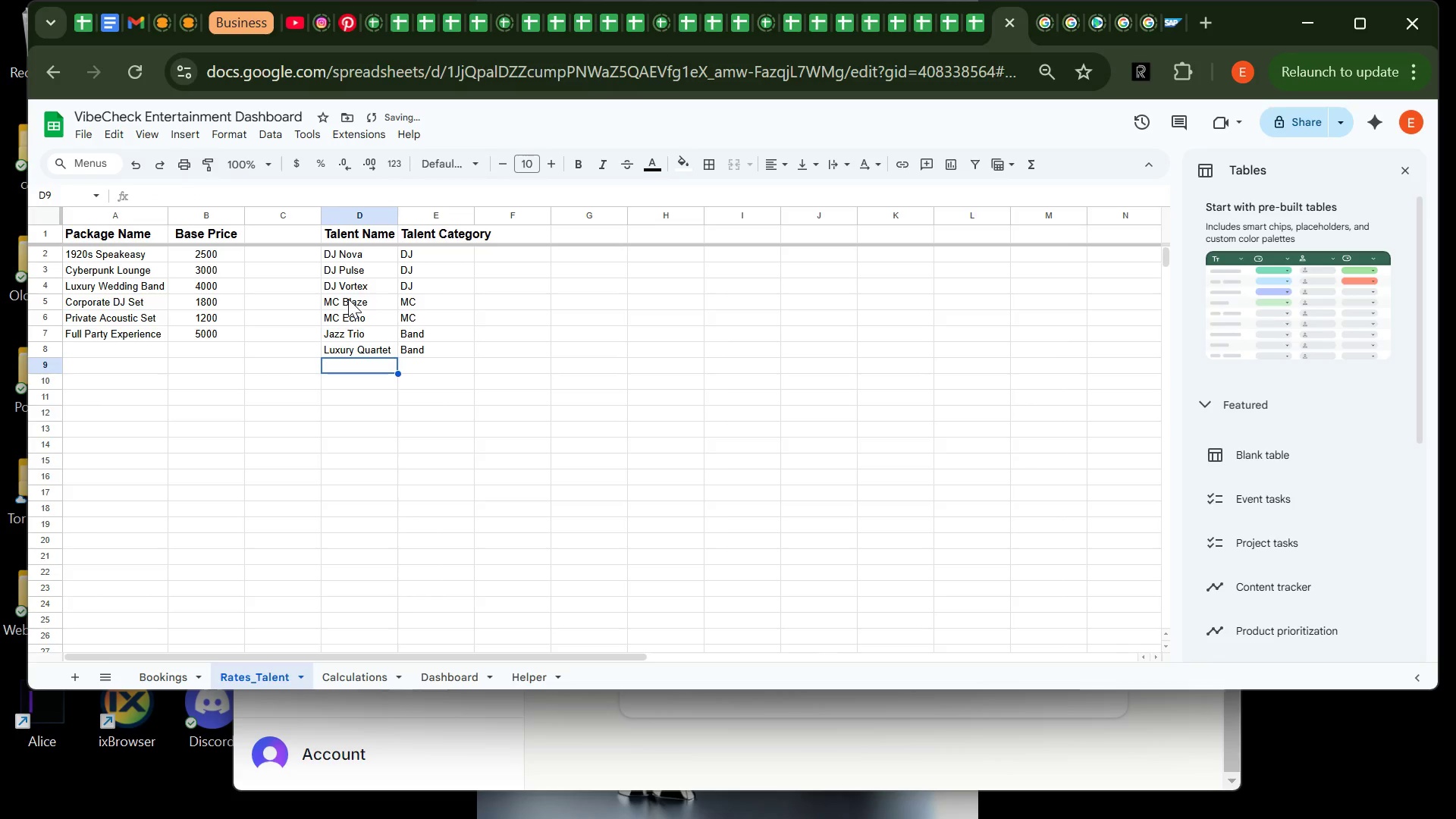 
key(Enter)
 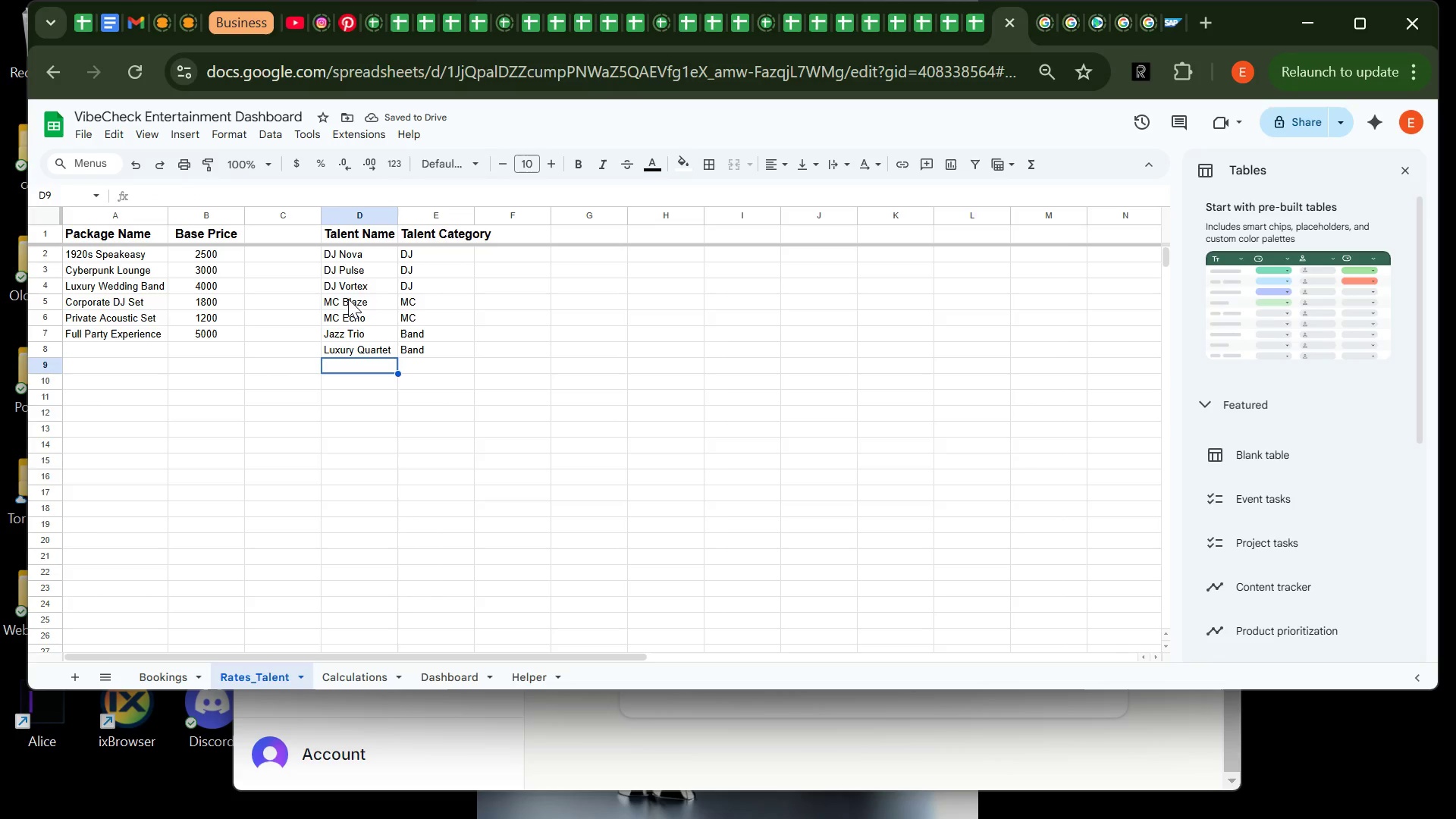 
type(Saxophonist)
 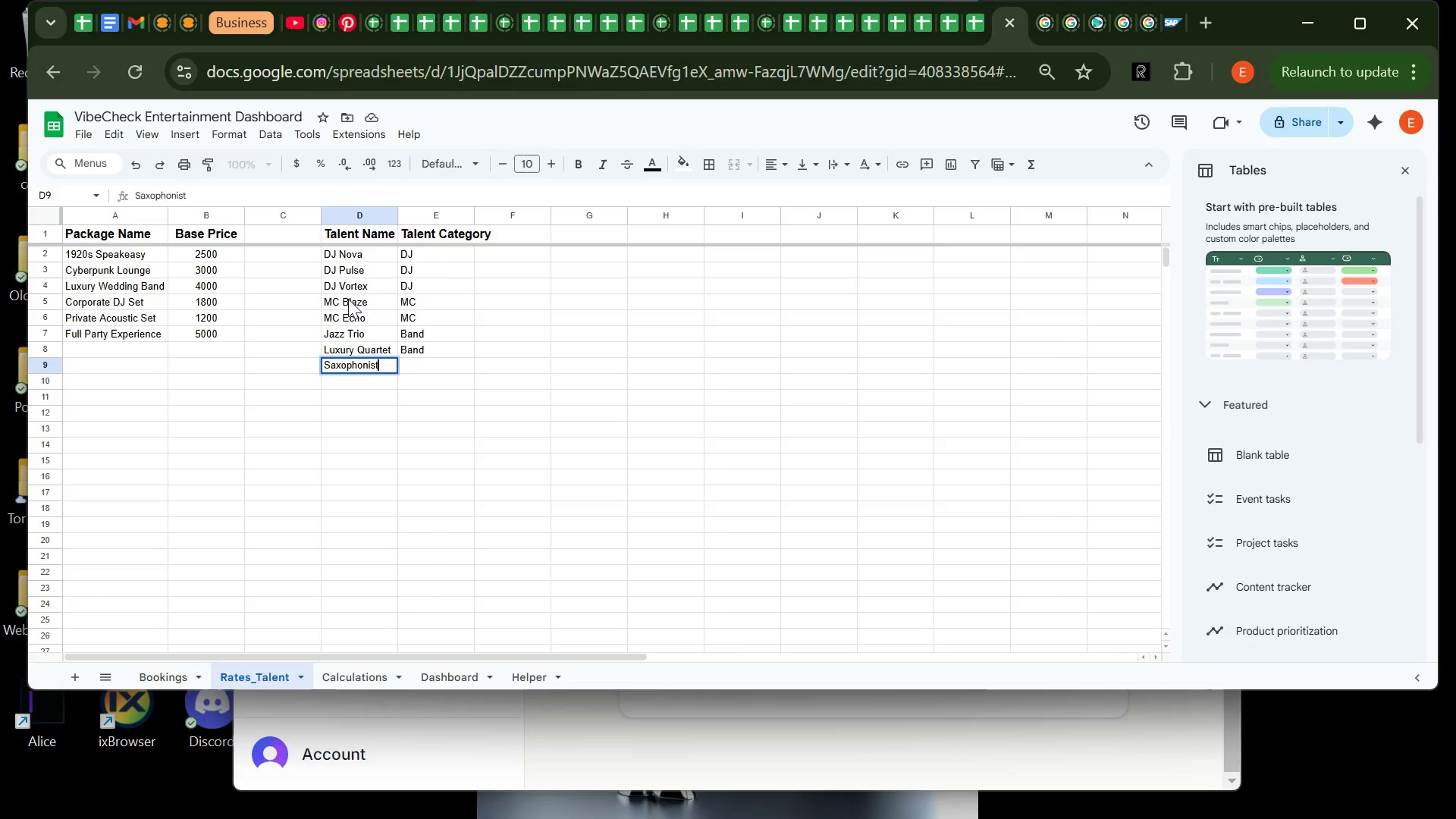 
type( Leo)
key(Tab)
 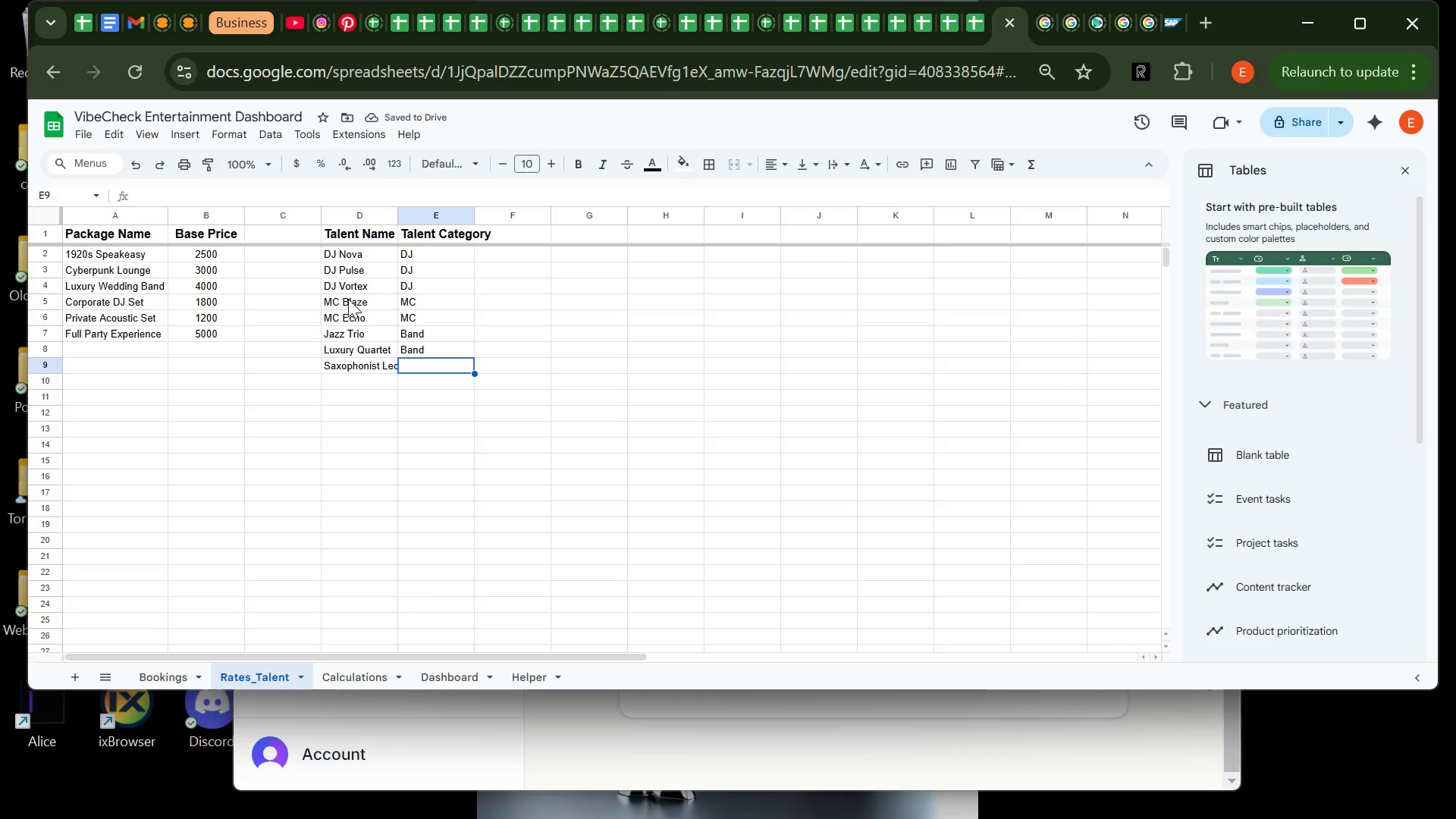 
type(Musician')
key(Backspace)
 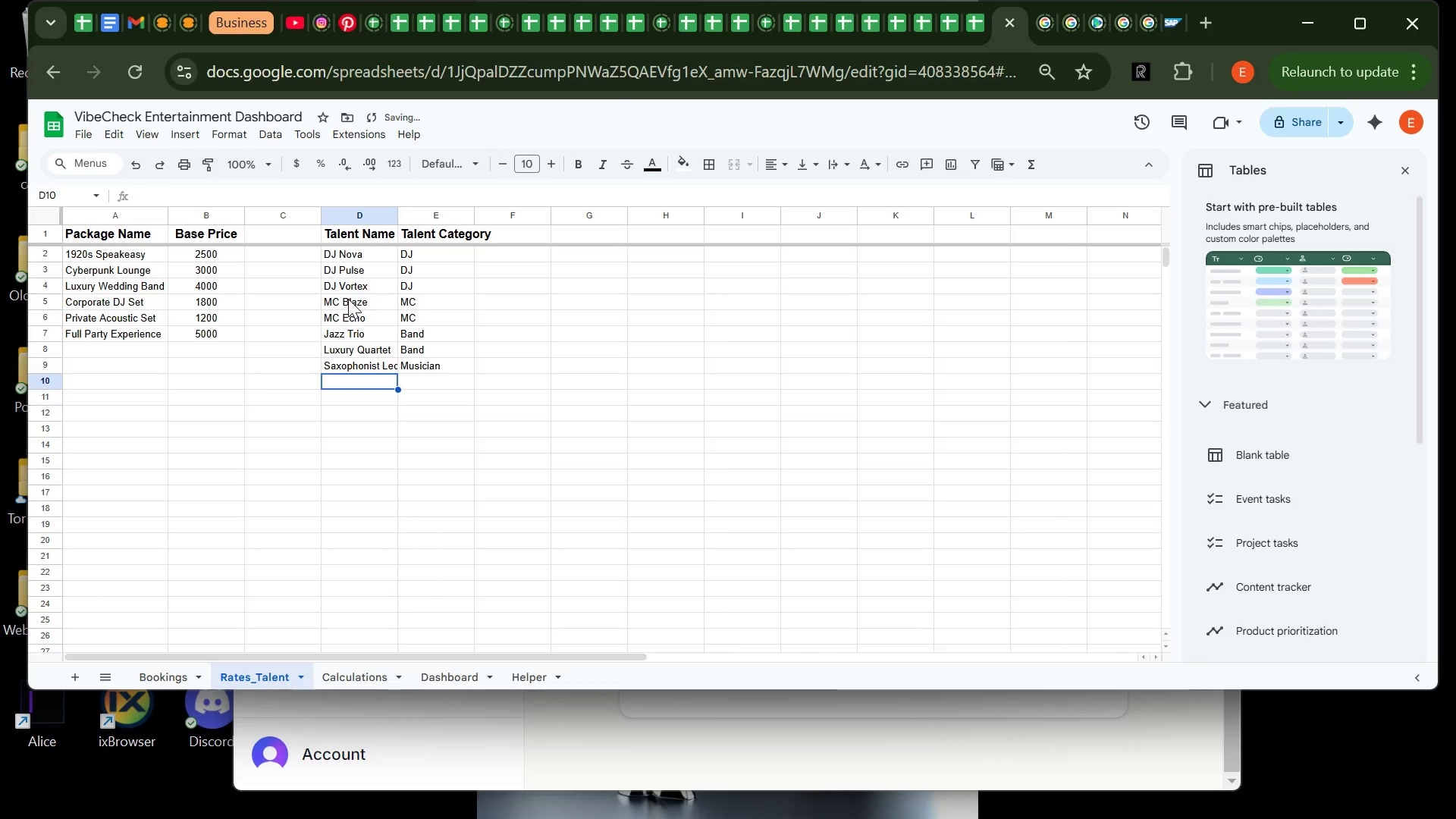 
key(Enter)
 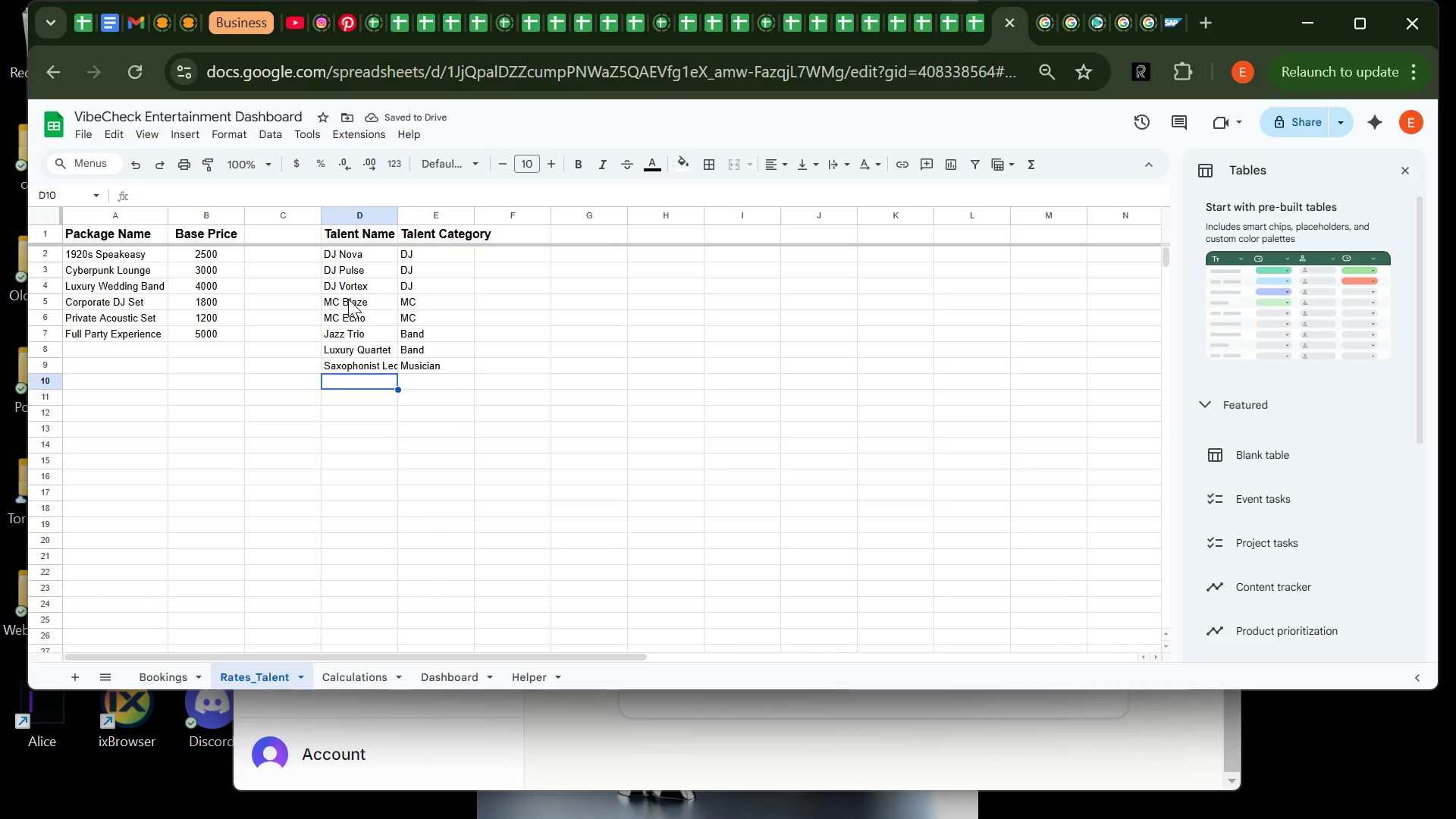 
type(Viloini)
 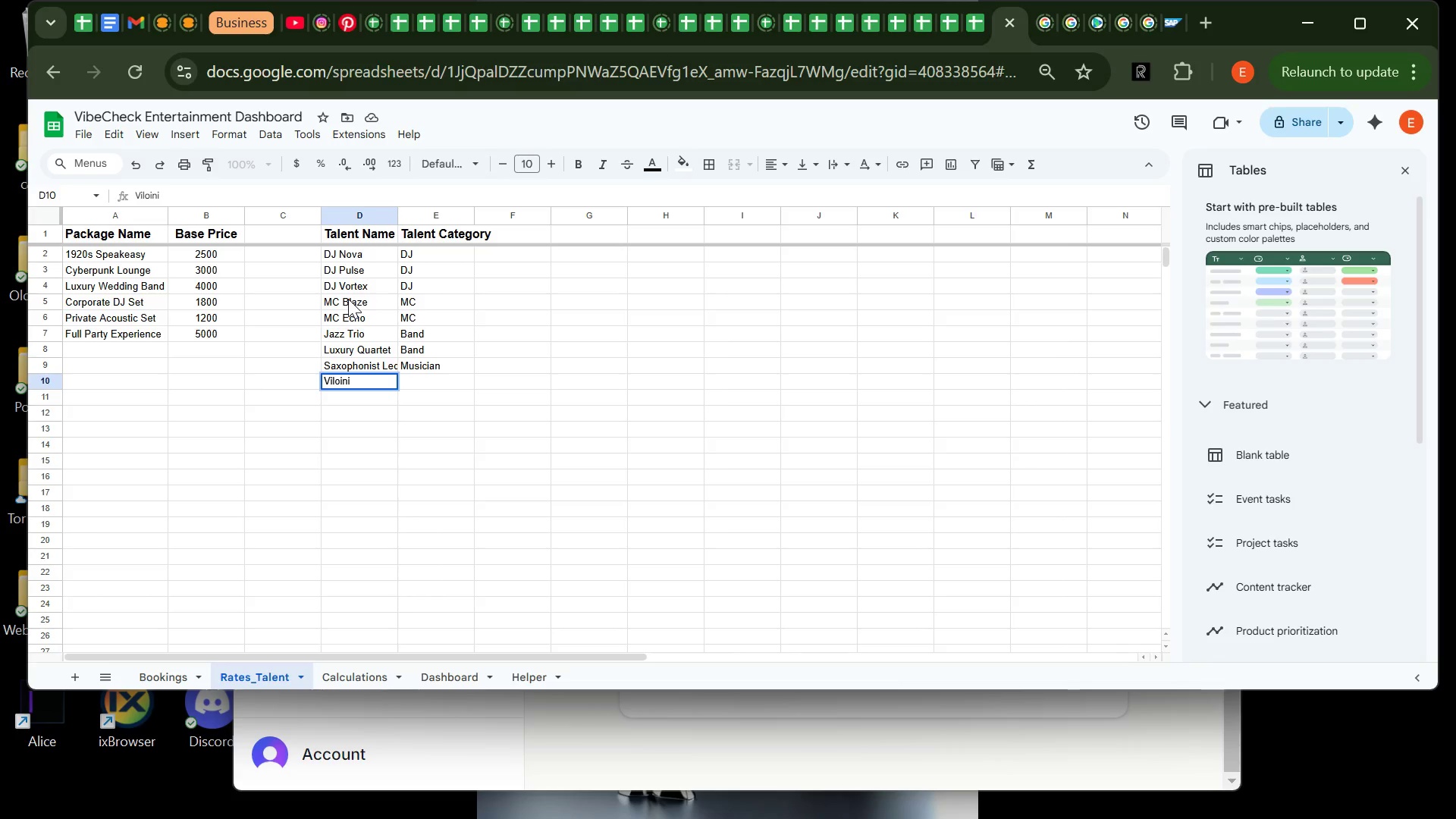 
key(Backspace)
key(Backspace)
key(Backspace)
key(Backspace)
key(Backspace)
type(olinist Zara)
 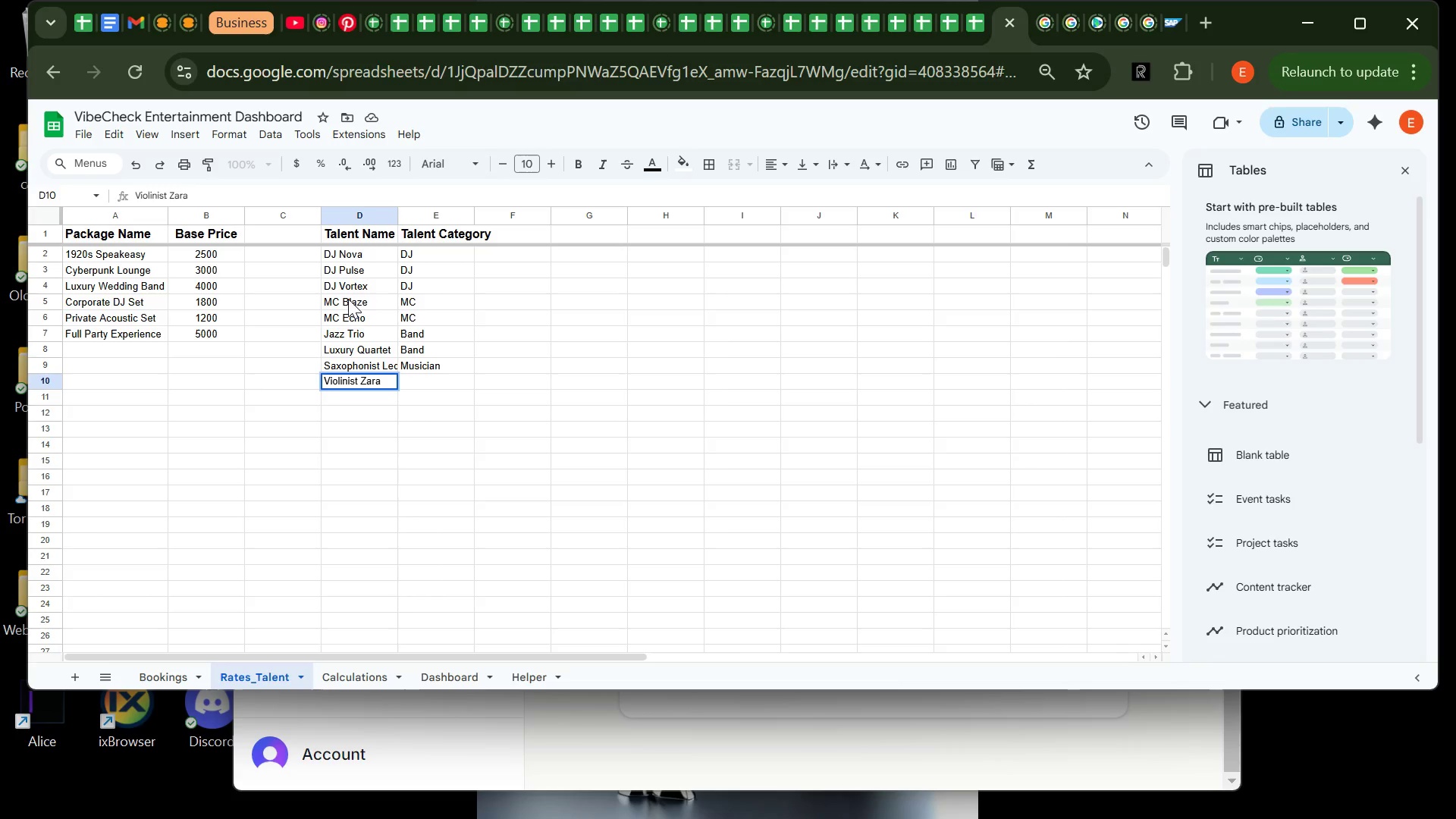 
wait(7.47)
 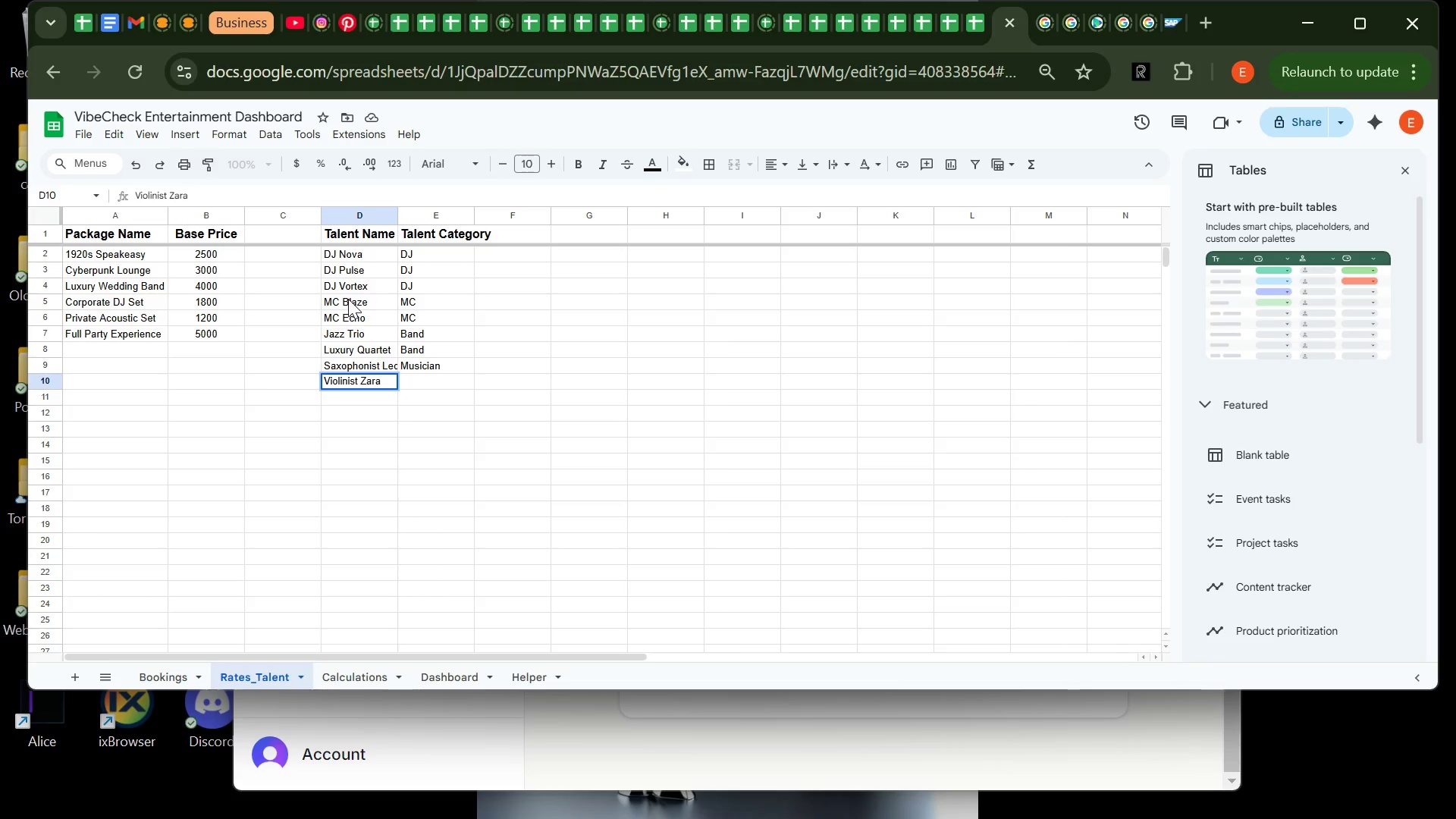 
key(Tab)
type(Musiian)
key(Backspace)
key(Backspace)
key(Backspace)
type(cian)
 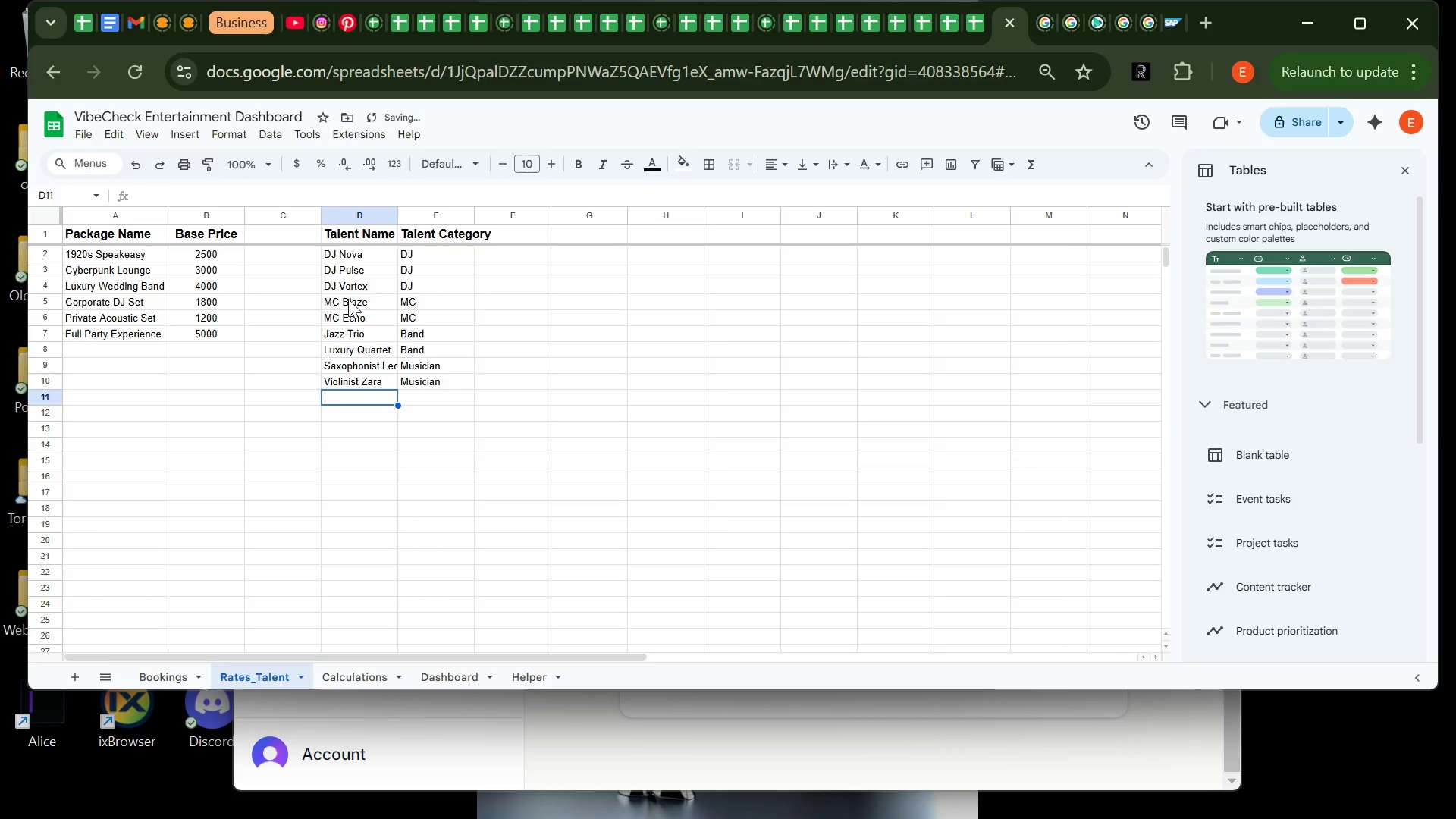 
key(Enter)
 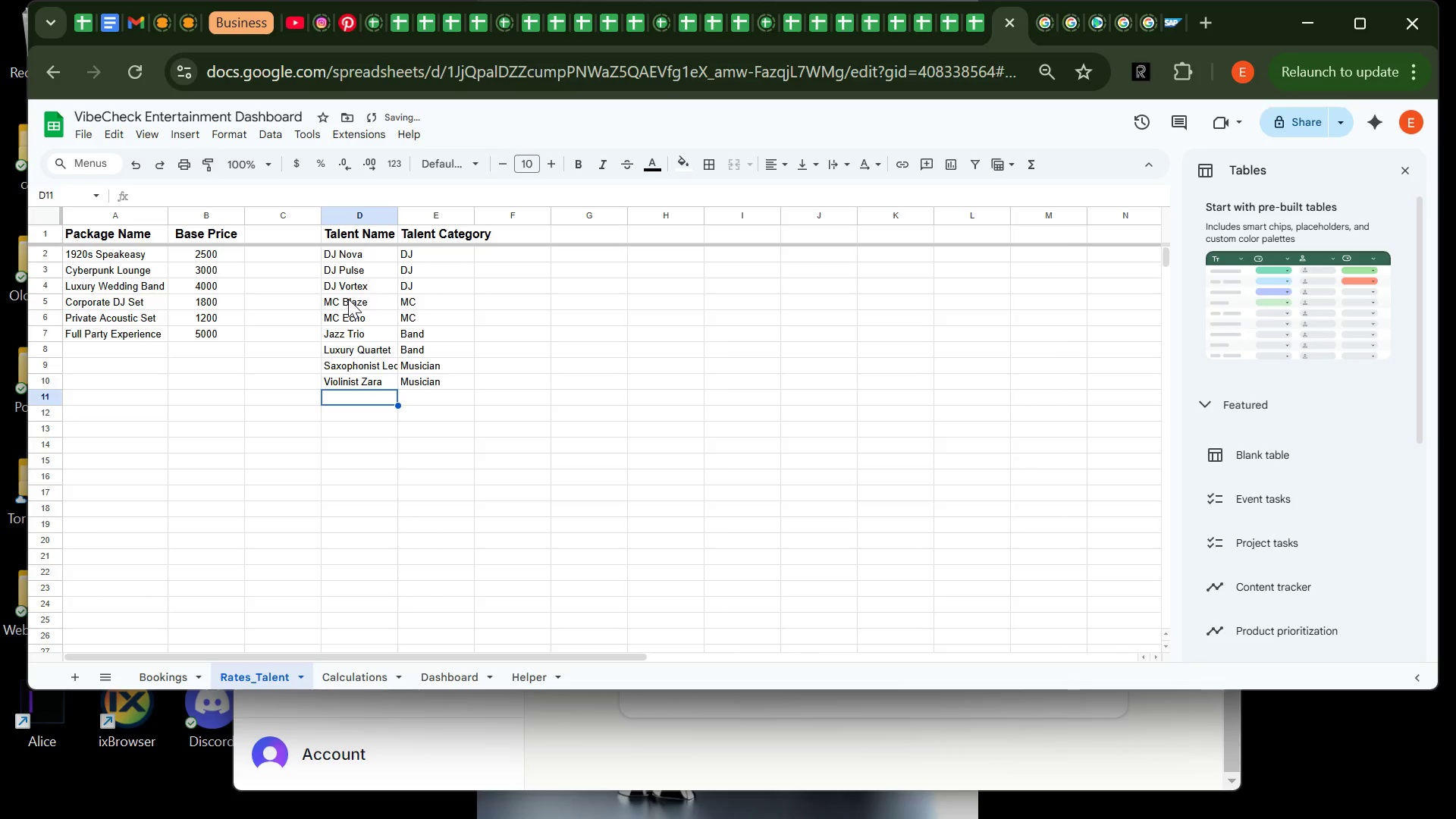 
type(Soul Singer)
 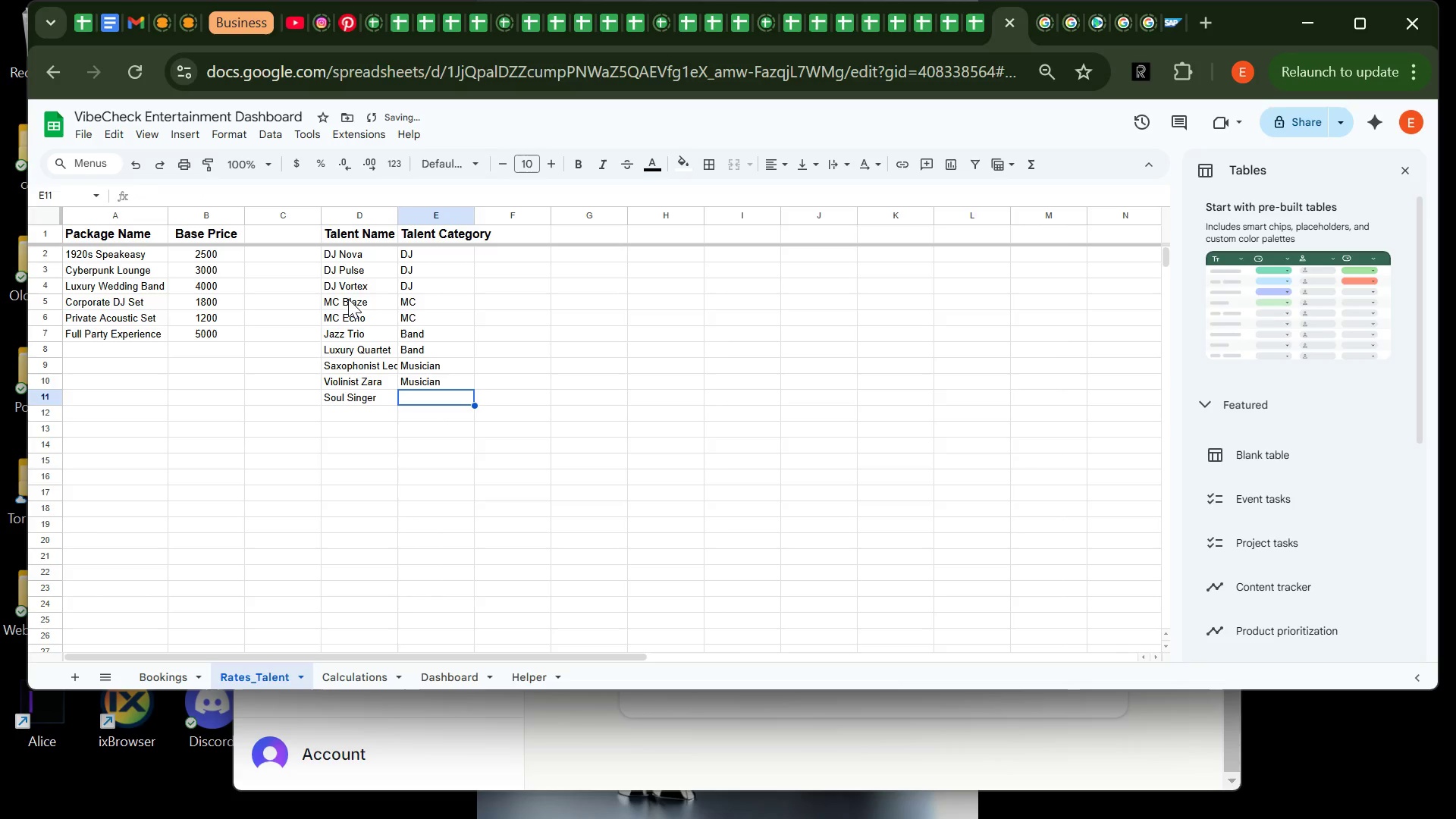 
hold_key(key=Tab, duration=11.36)
 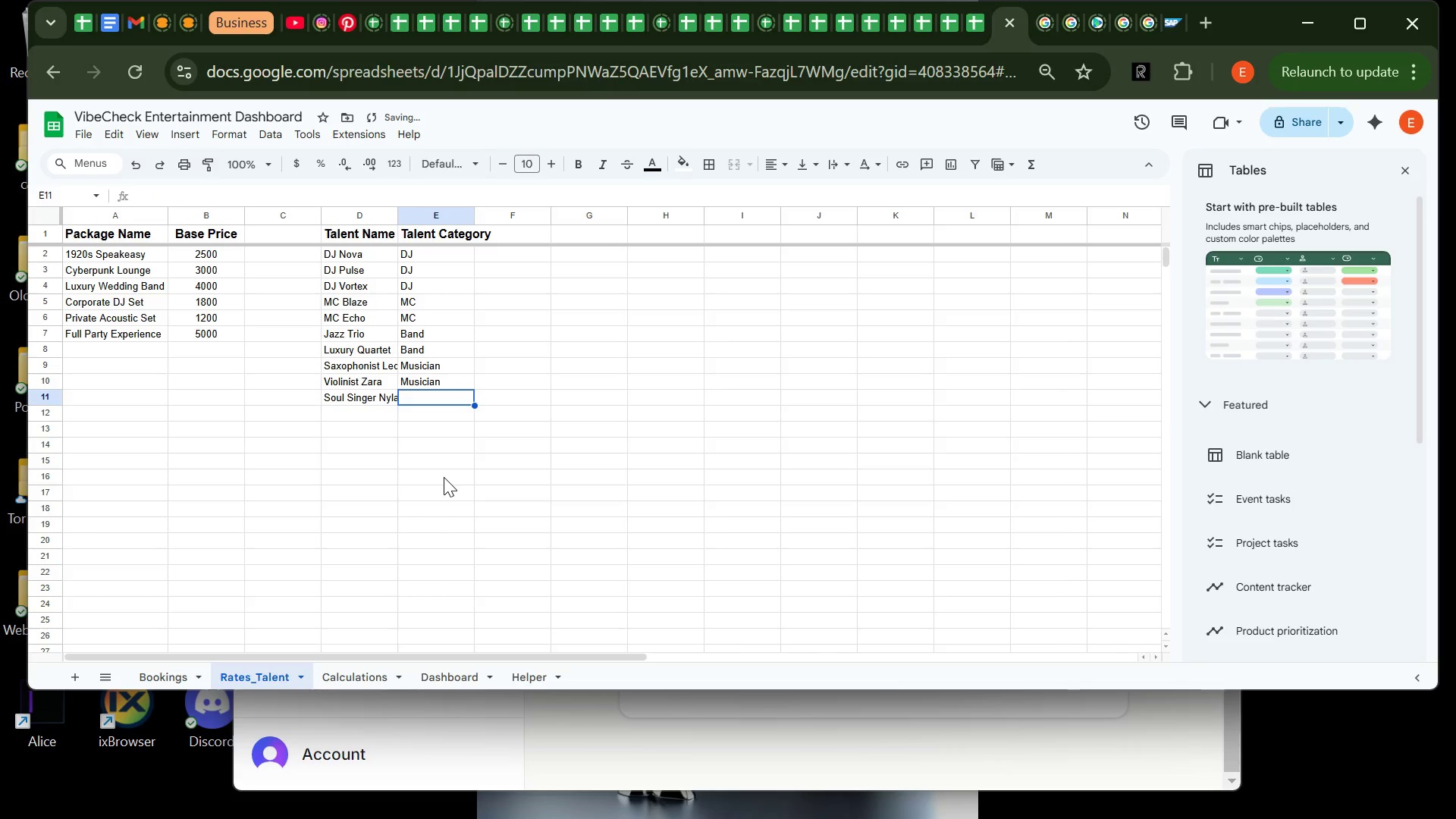 
double_click([388, 401])
 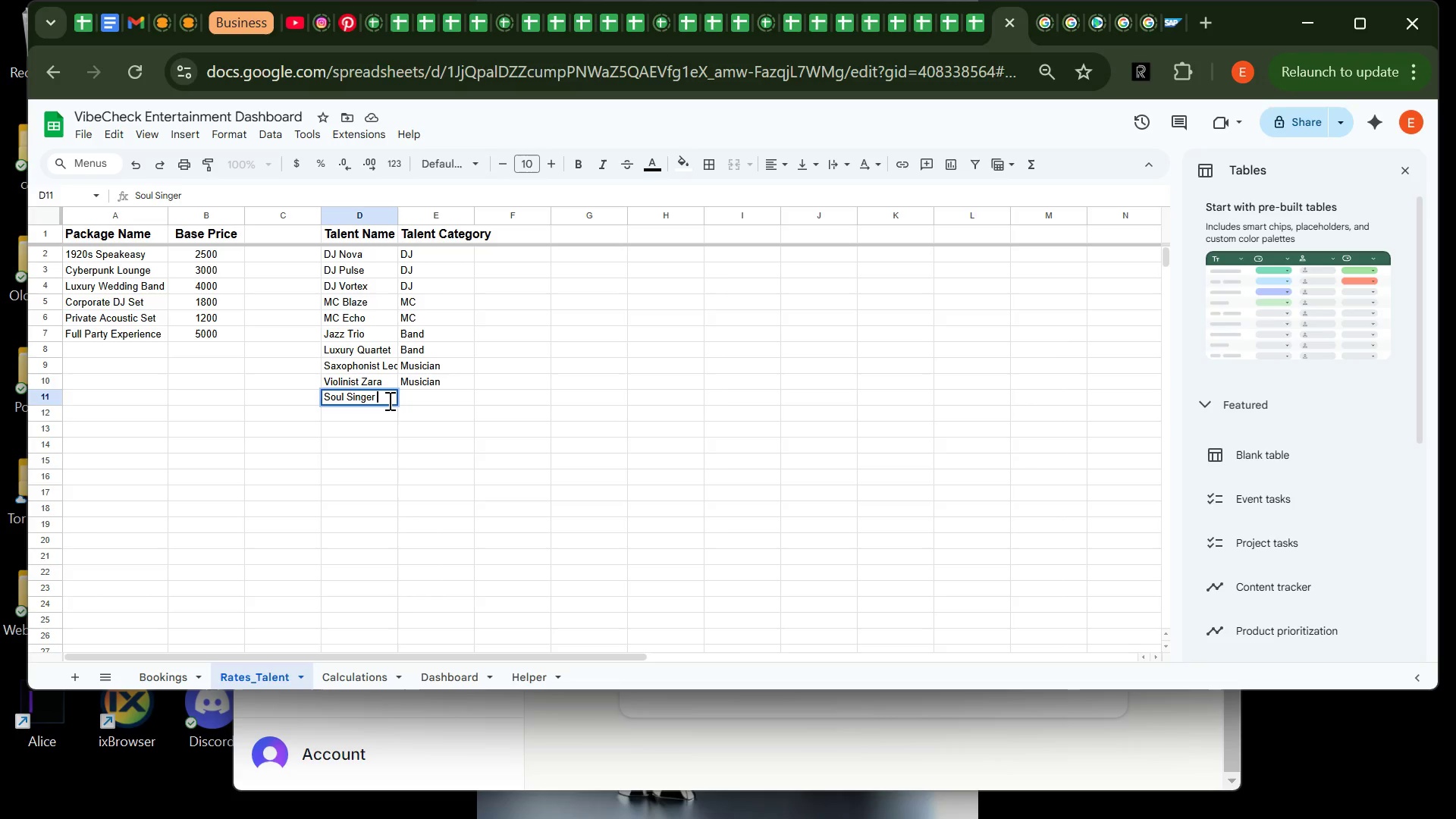 
type( Nyo)
key(Backspace)
 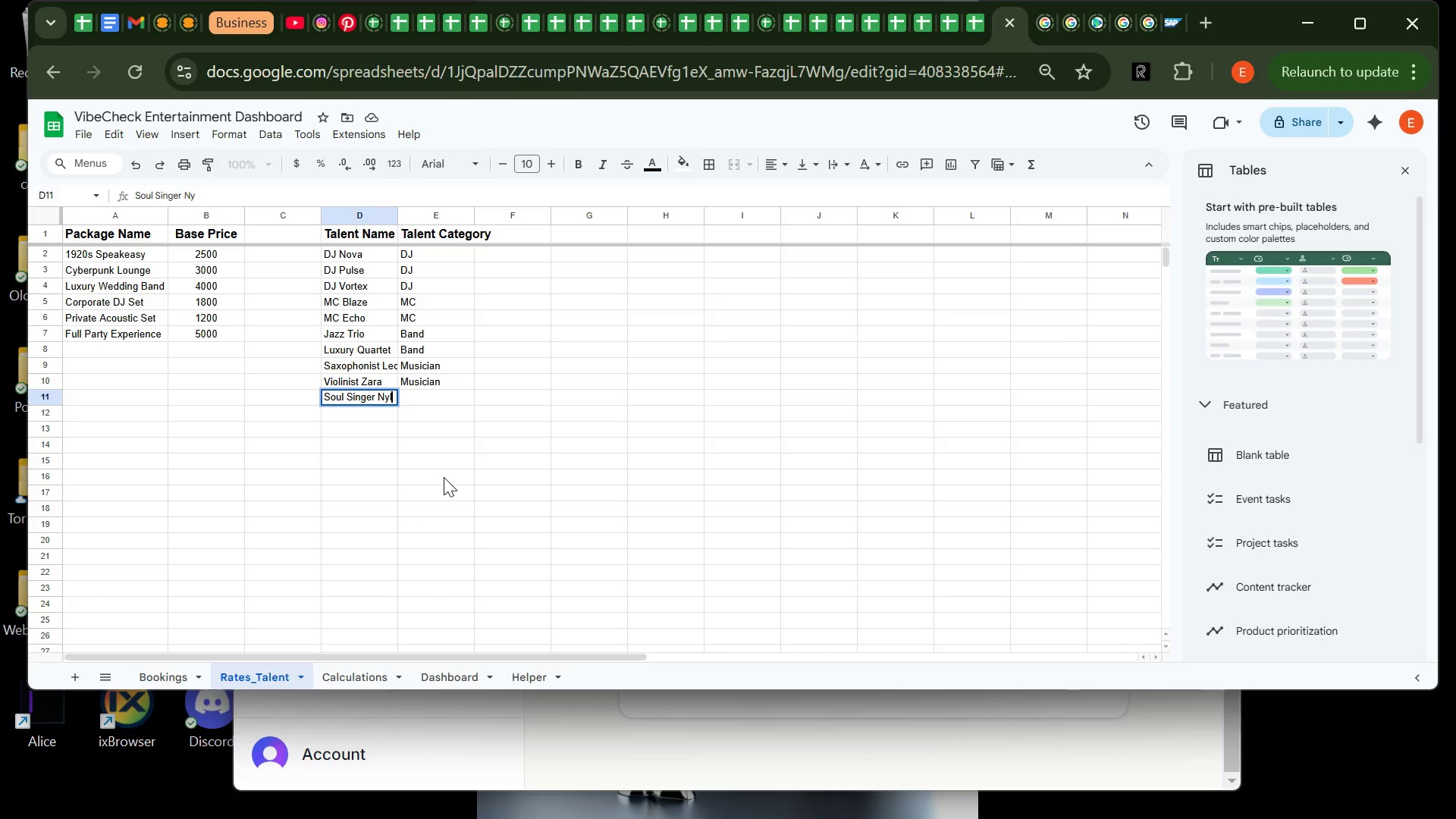 
type(laSinger)
 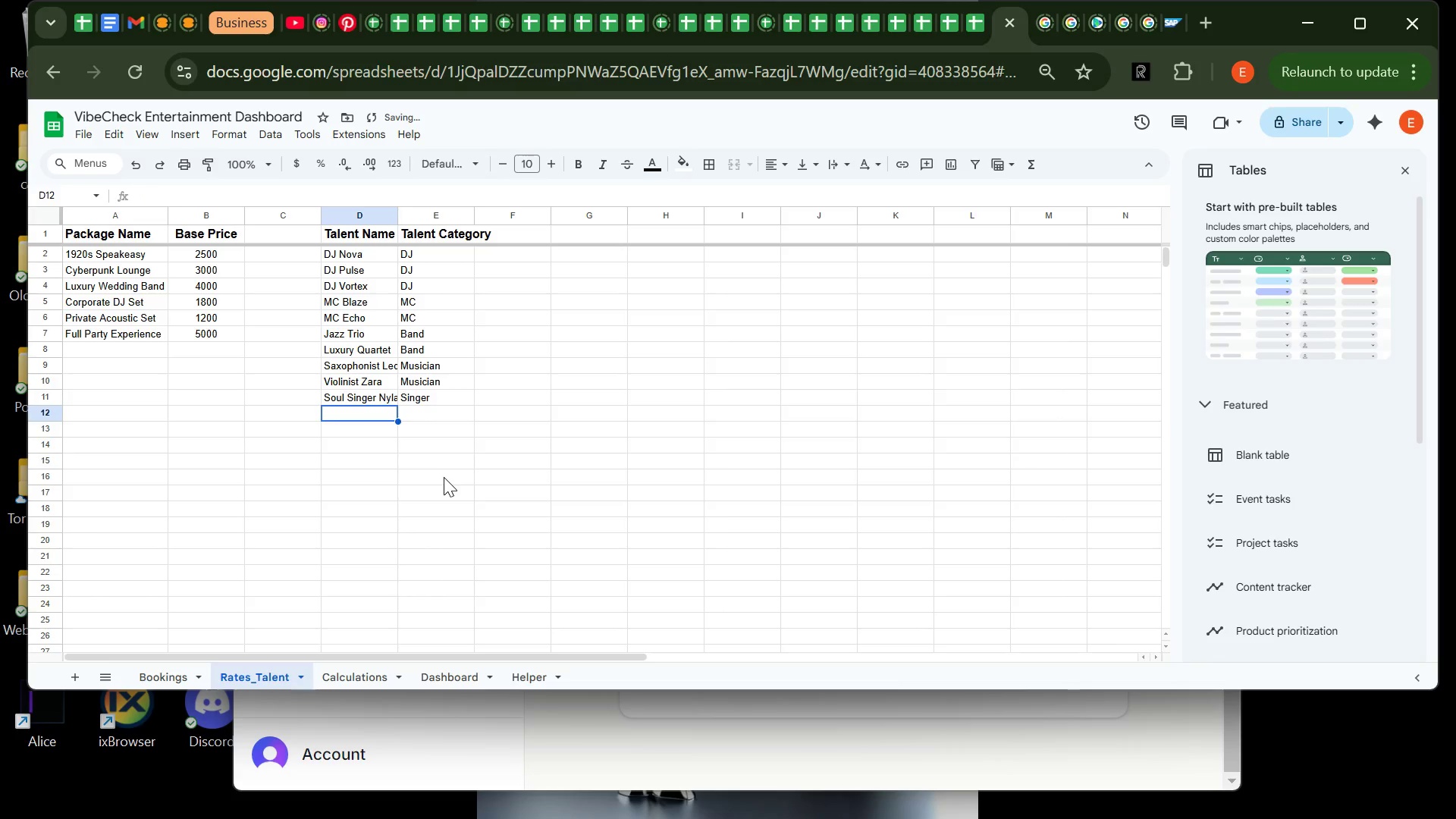 
key(Enter)
 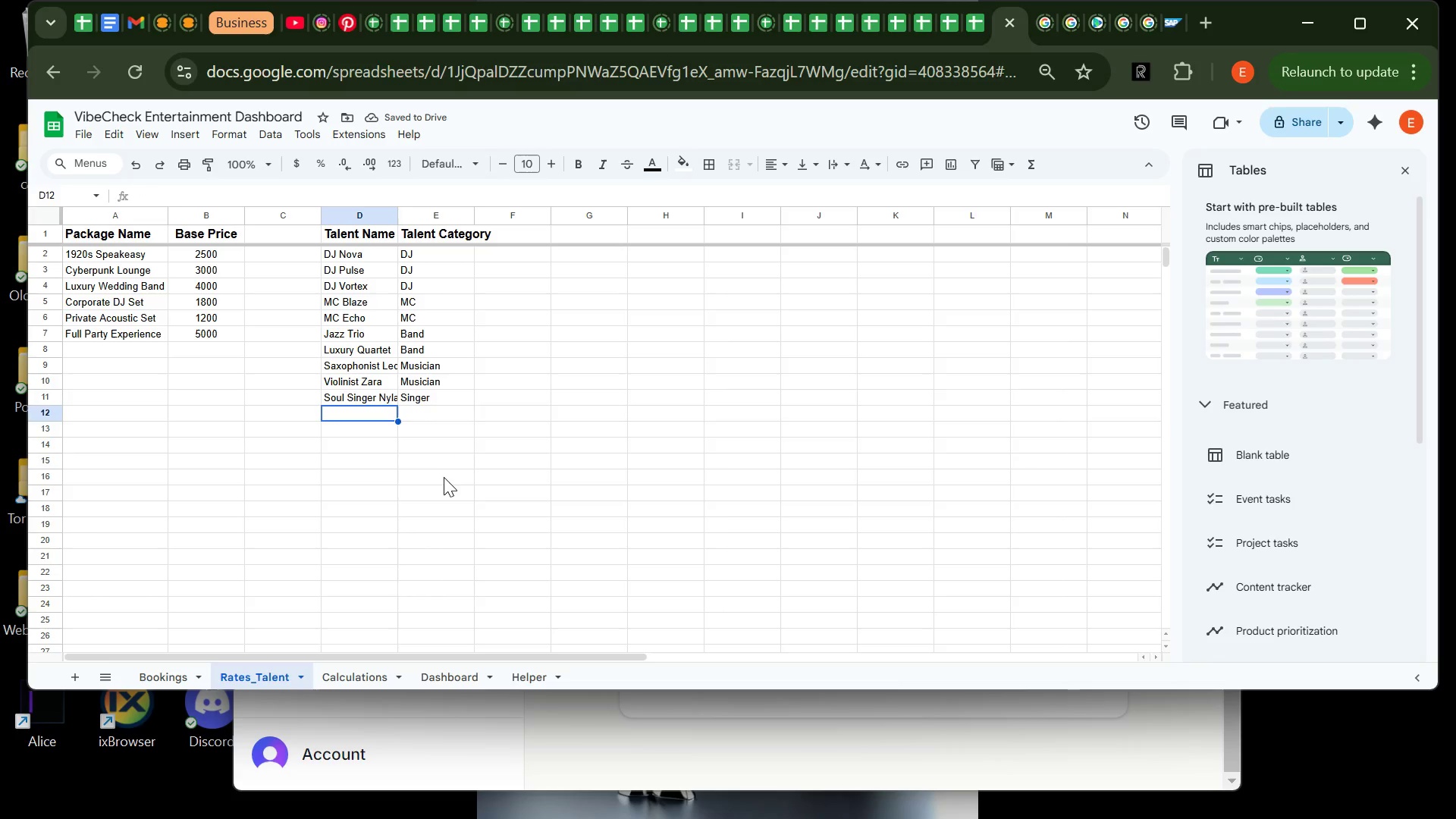 
type(Magician X )
key(Tab)
 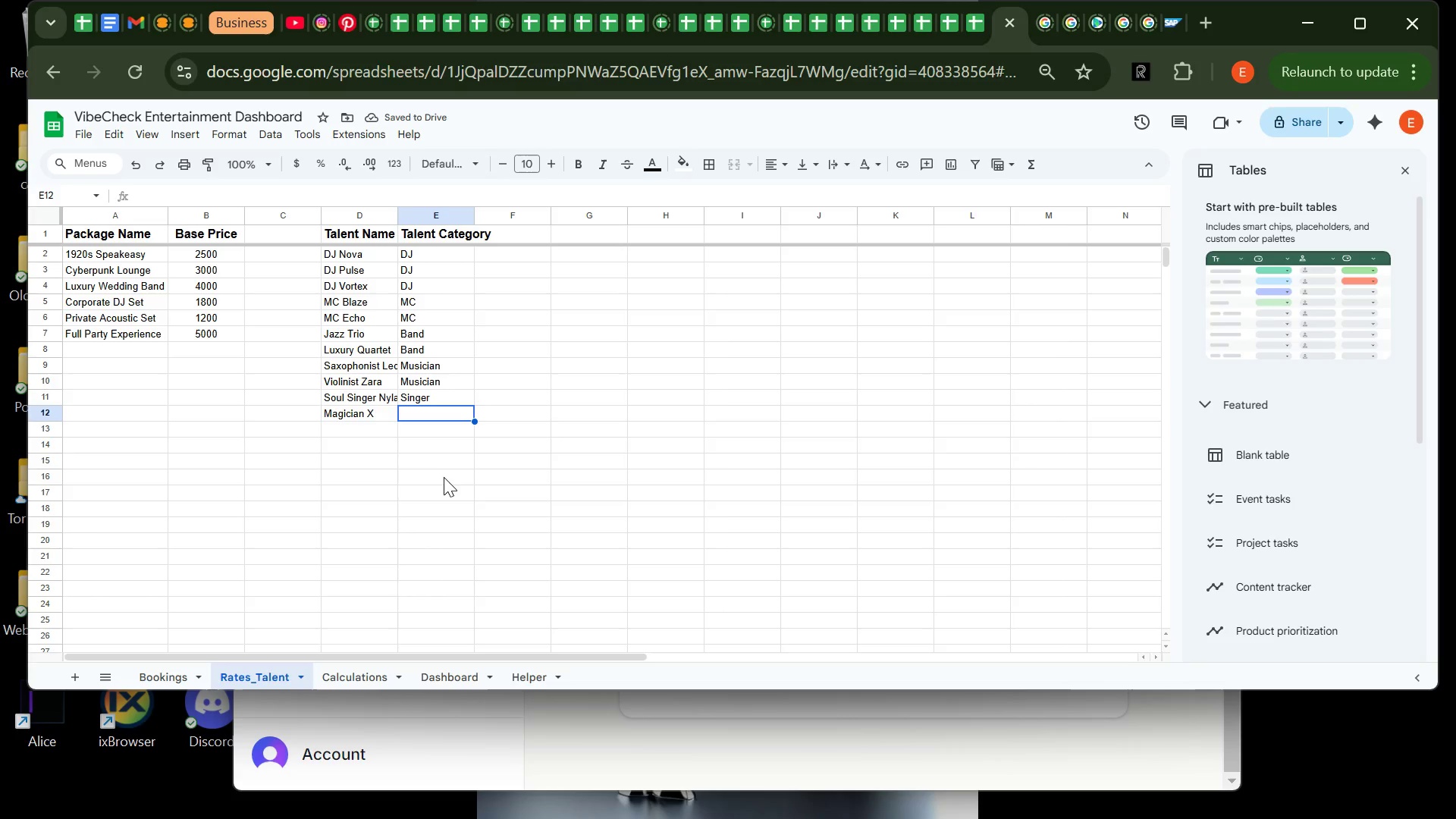 
type(Speciality)
 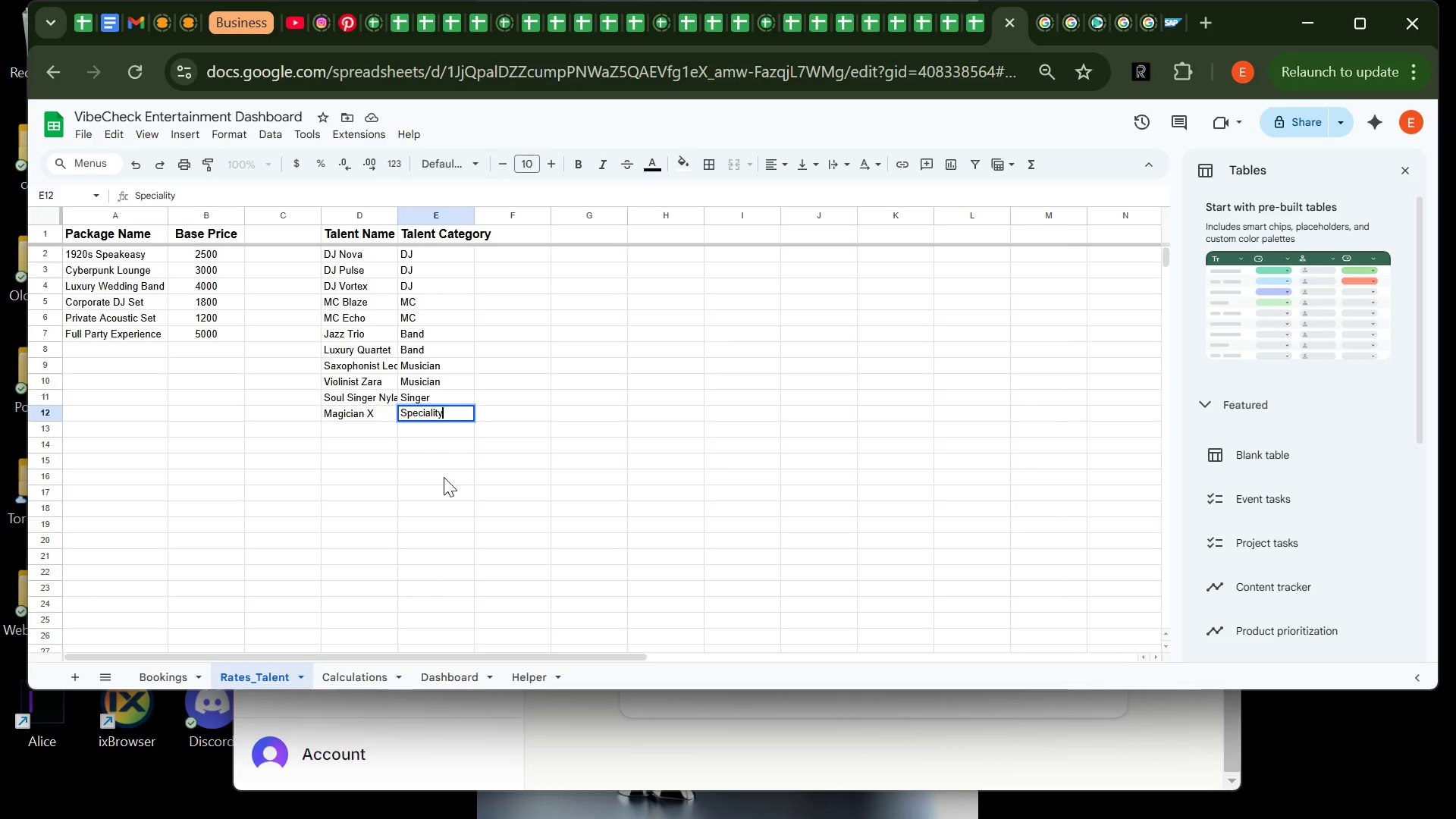 
key(Backspace)
key(Backspace)
key(Backspace)
type(ty)
 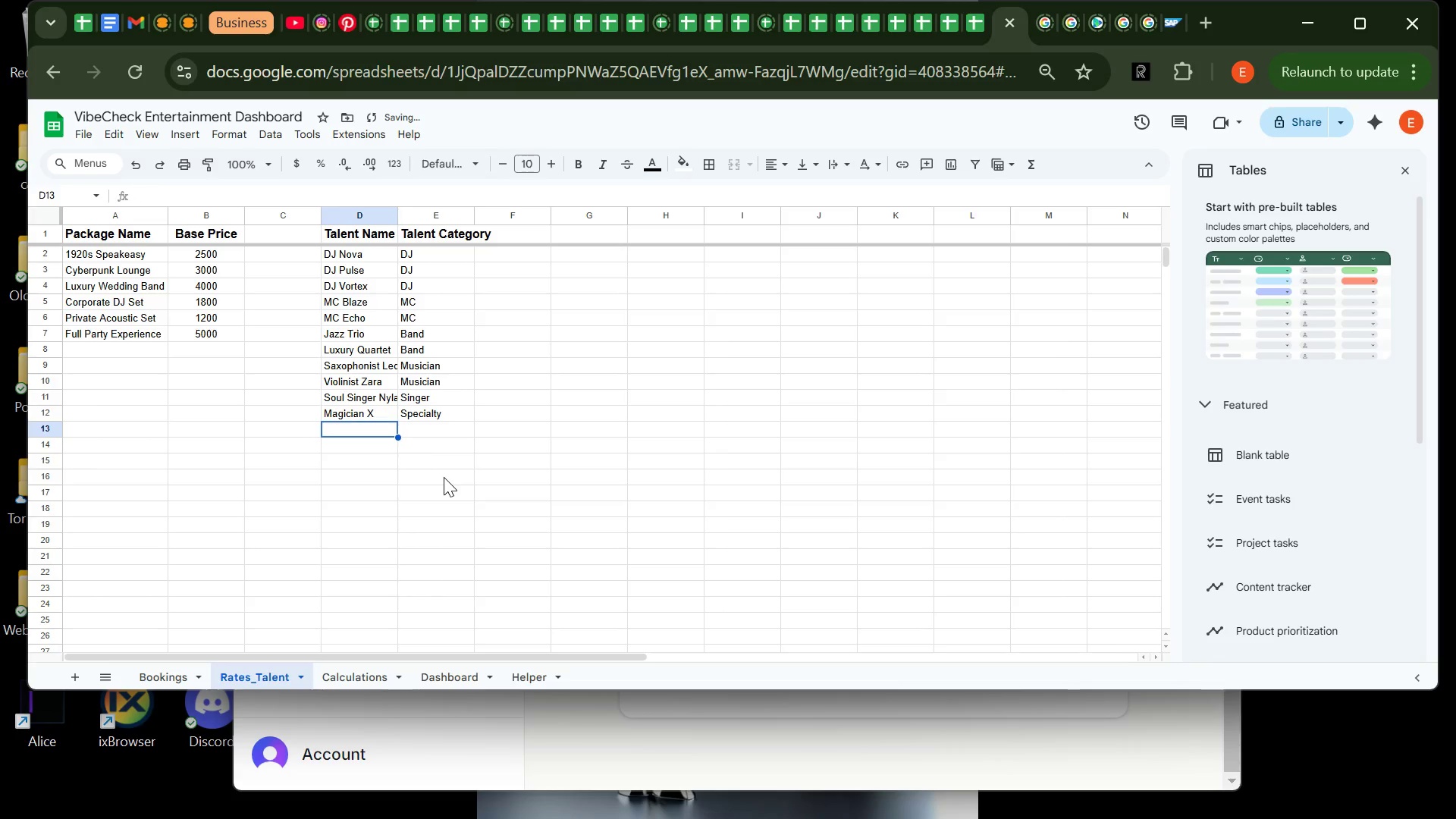 
hold_key(key=Enter, duration=22.94)
 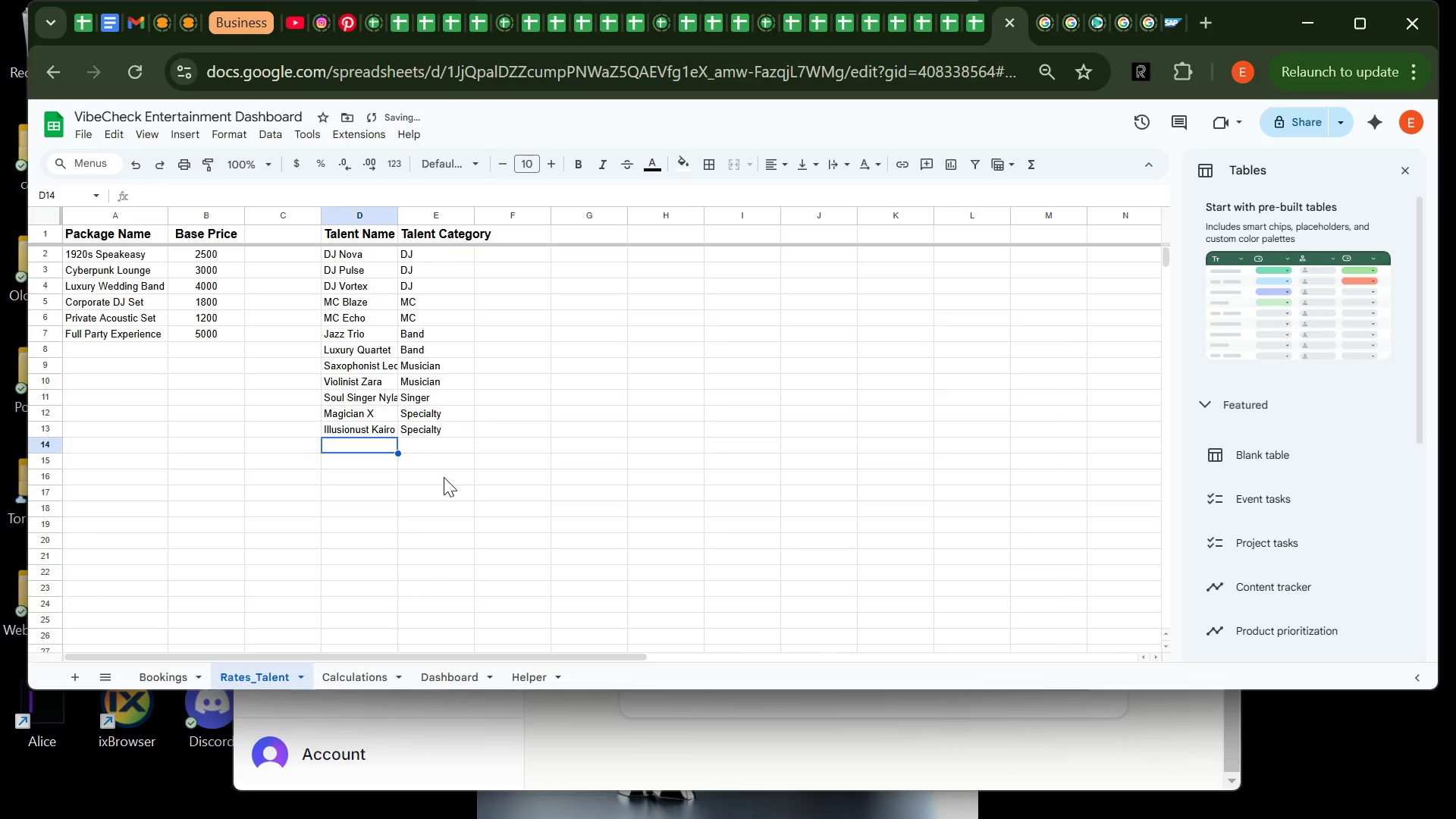 
type(Illusionust Kairo)
key(Tab)
 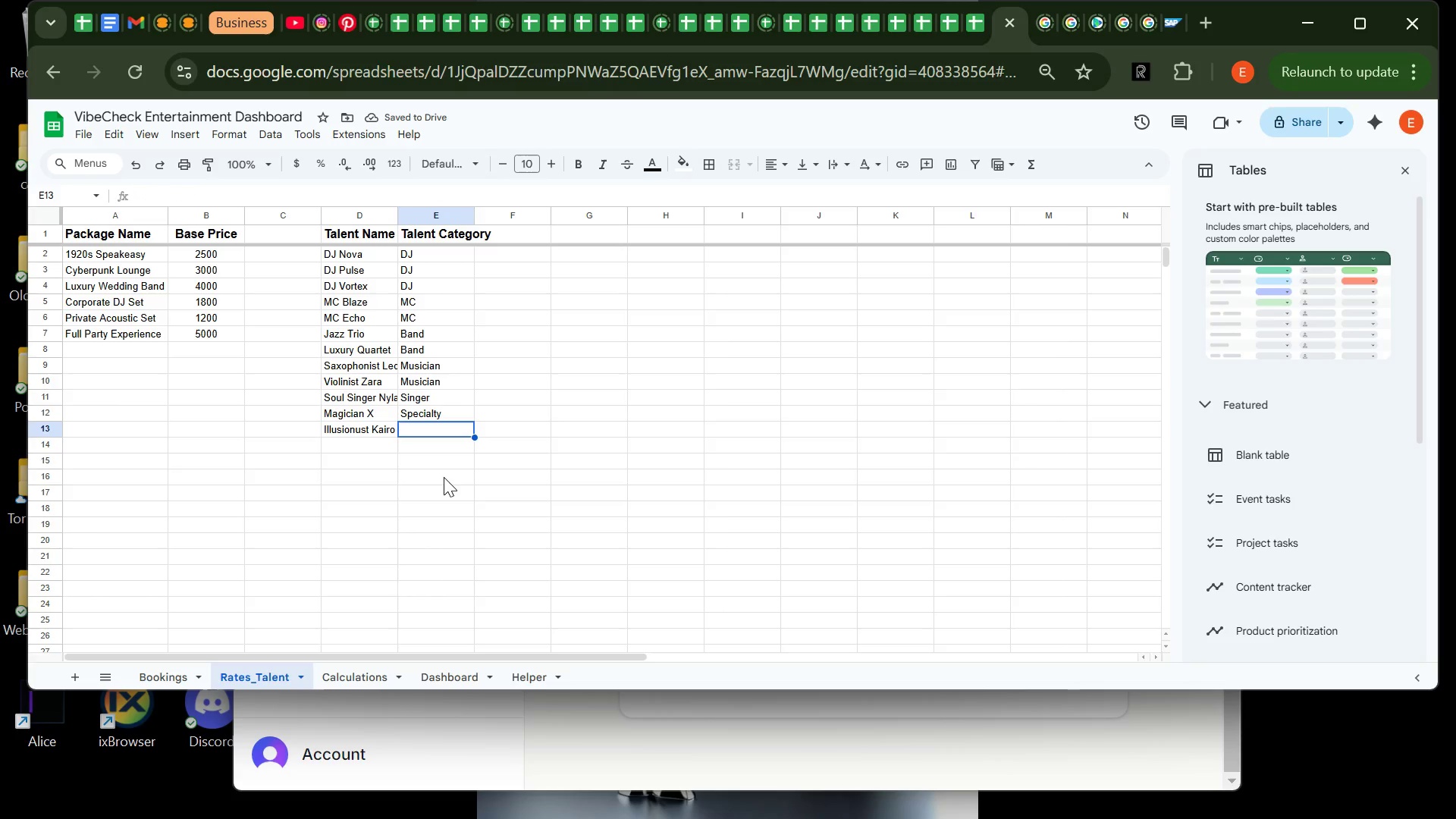 
type(Specialty)
 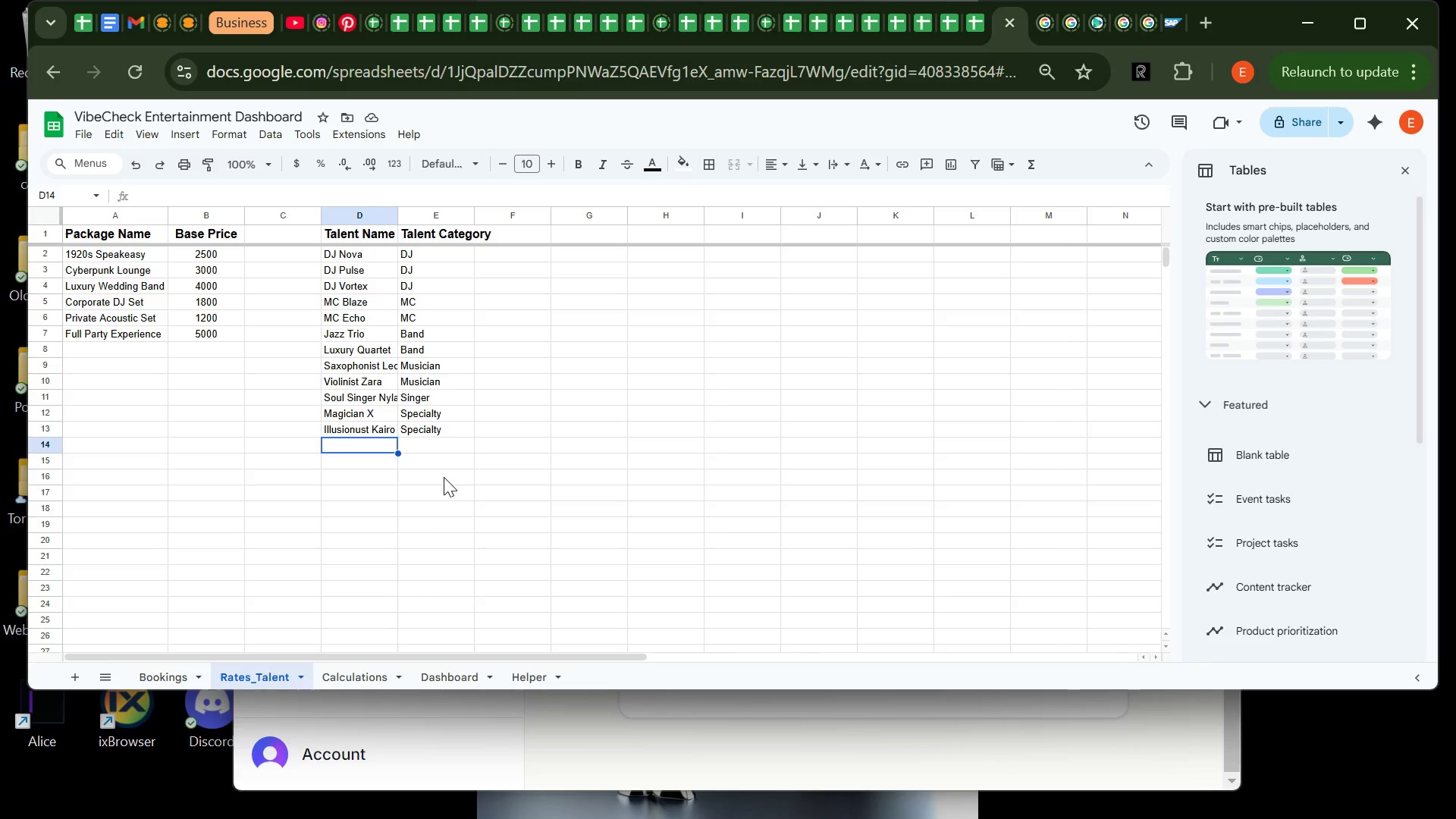 
wait(116.55)
 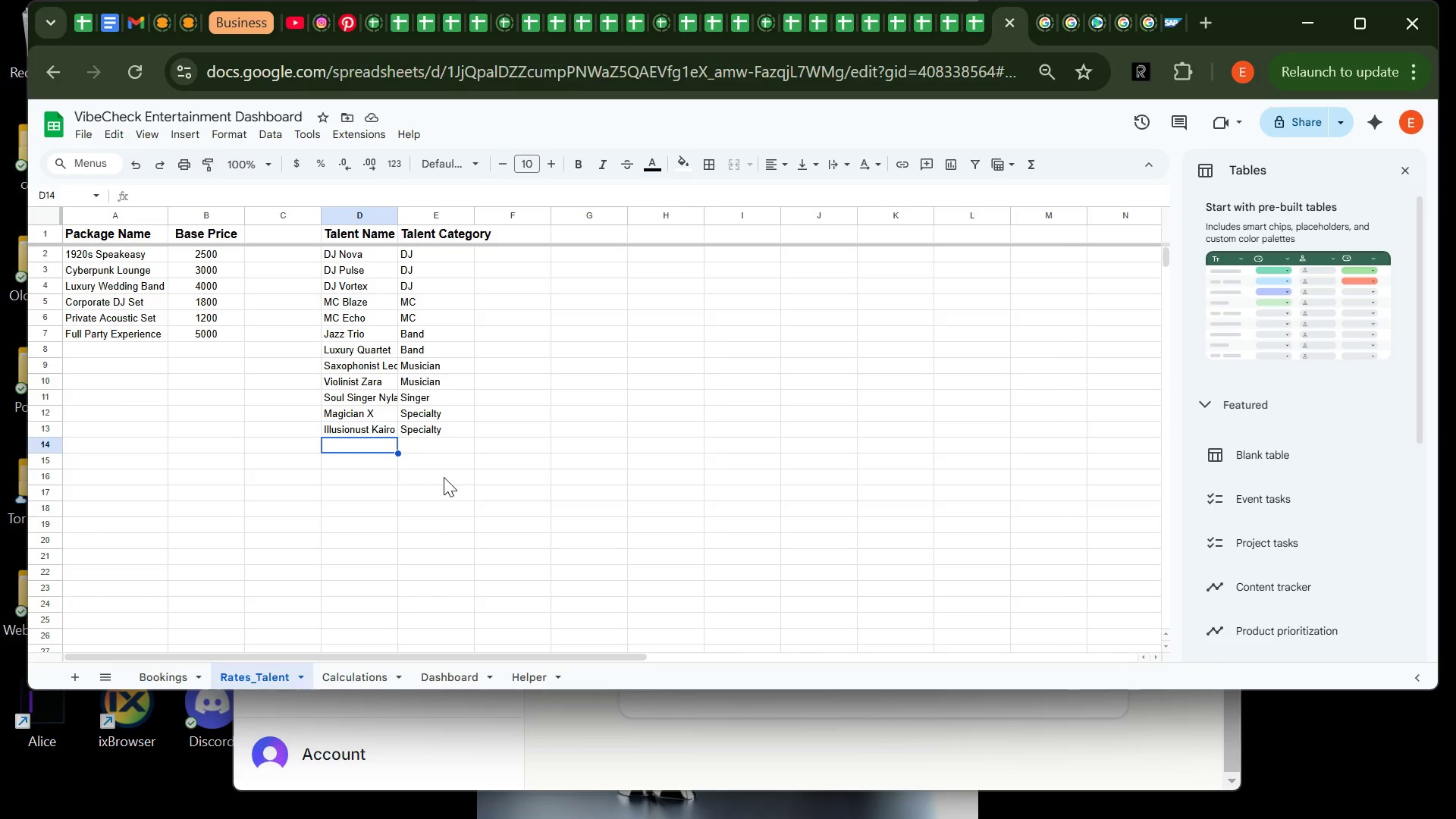 
type(Beatbix)
key(Backspace)
key(Backspace)
type(ox Max)
key(Tab)
type(Sp)
 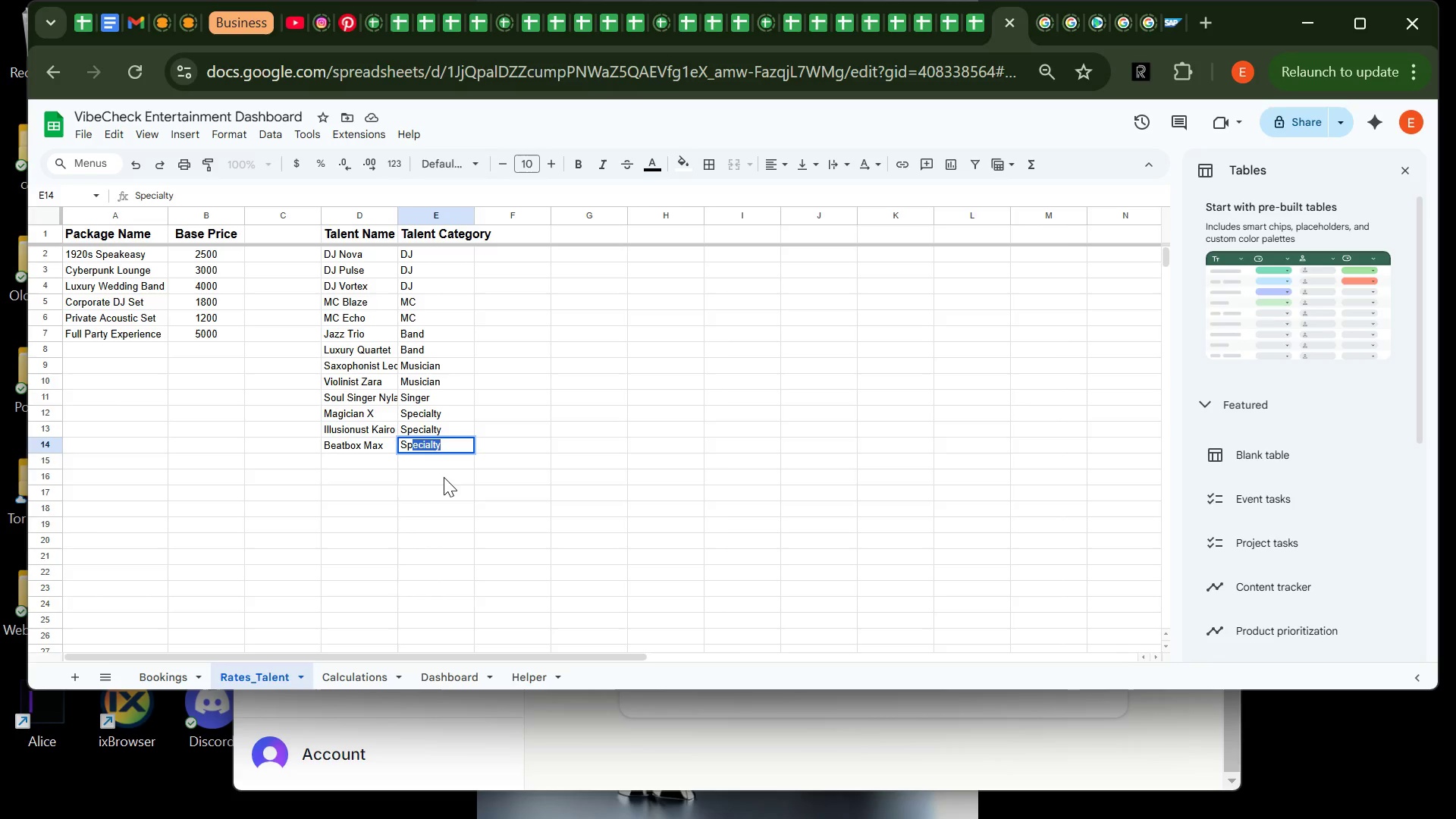 
key(ArrowRight)
 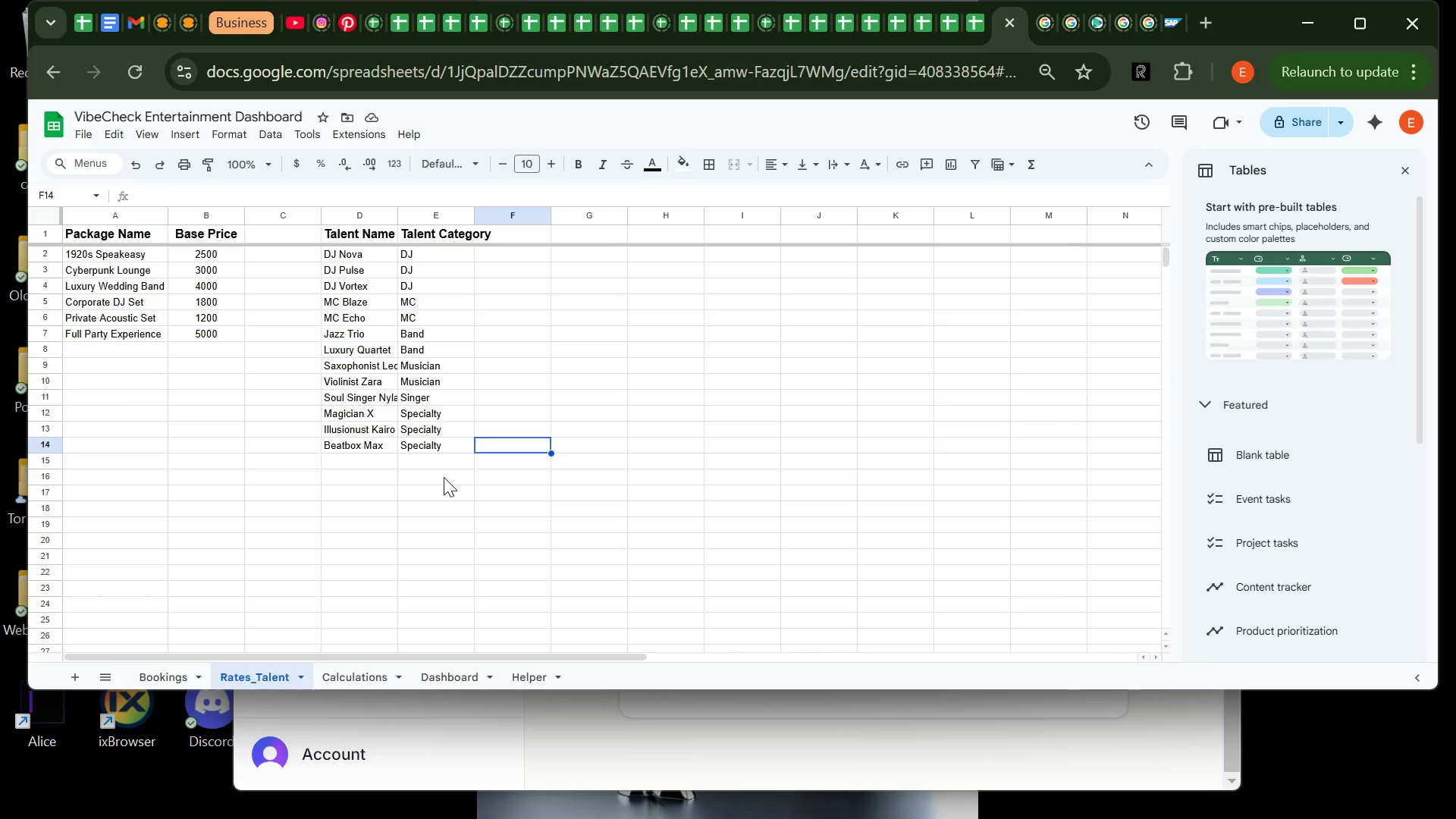 
wait(14.03)
 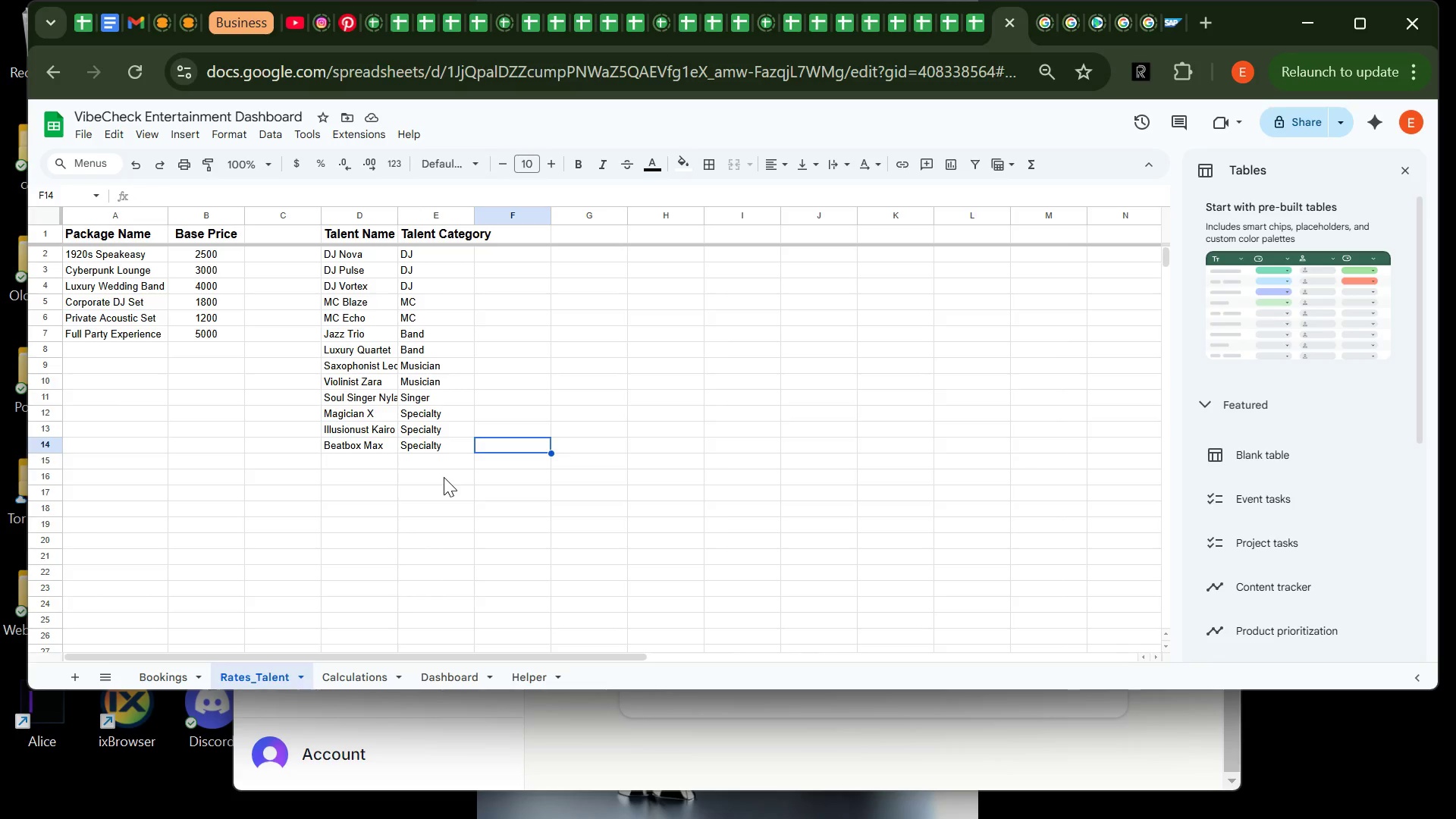 
left_click([354, 464])
 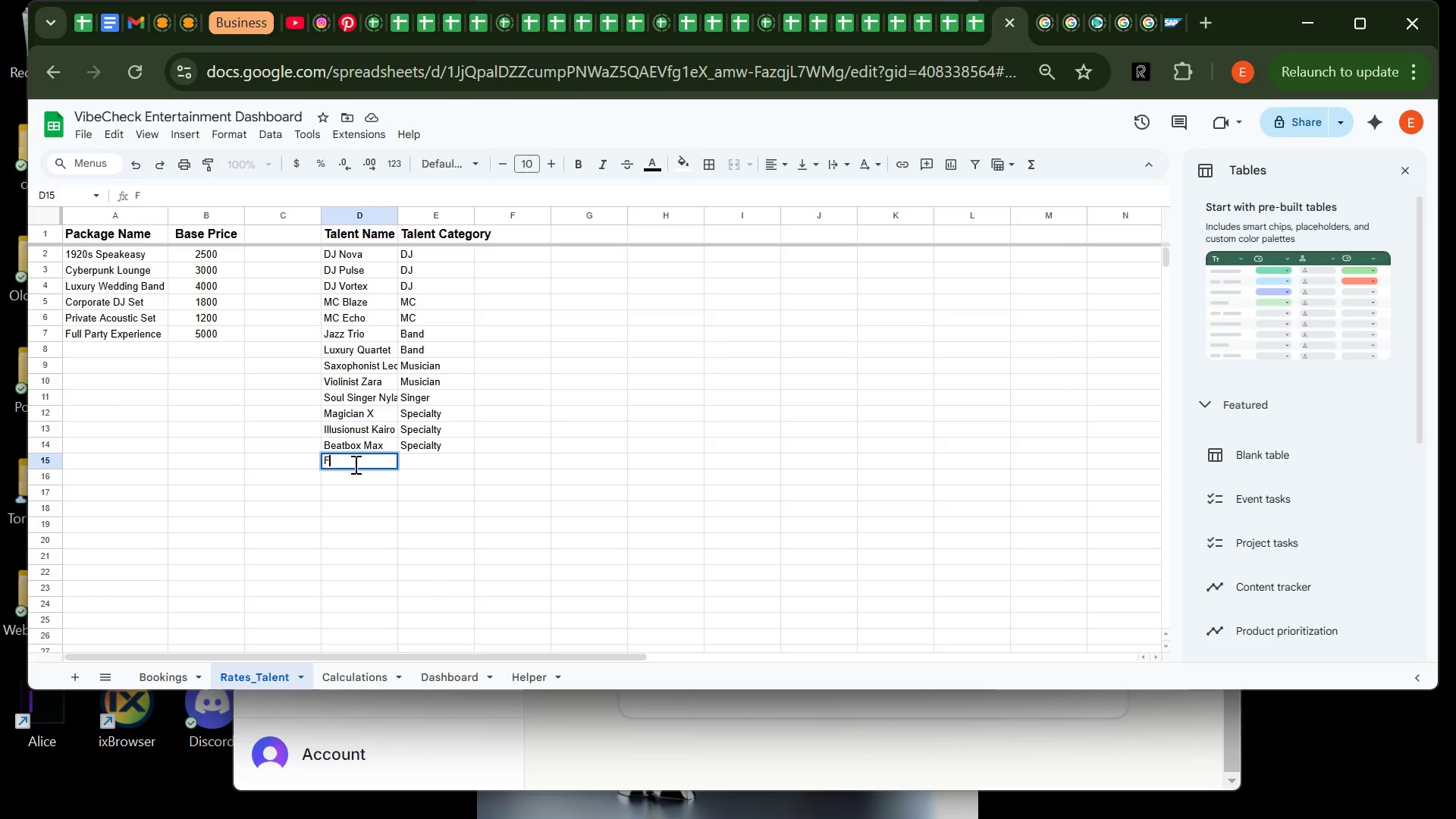 
type(Fire Dancers)
key(Tab)
type(Performers)
 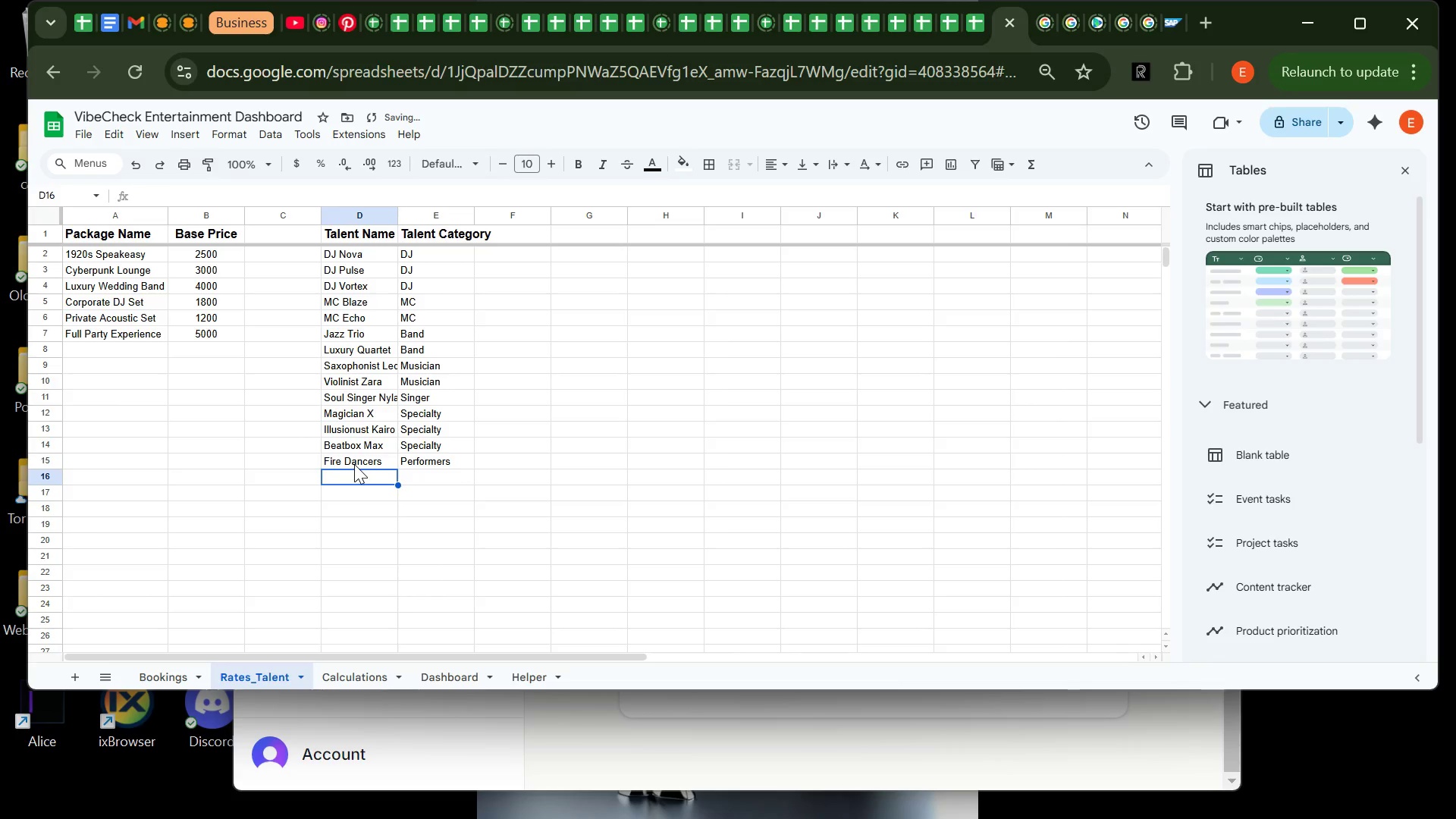 
key(Enter)
 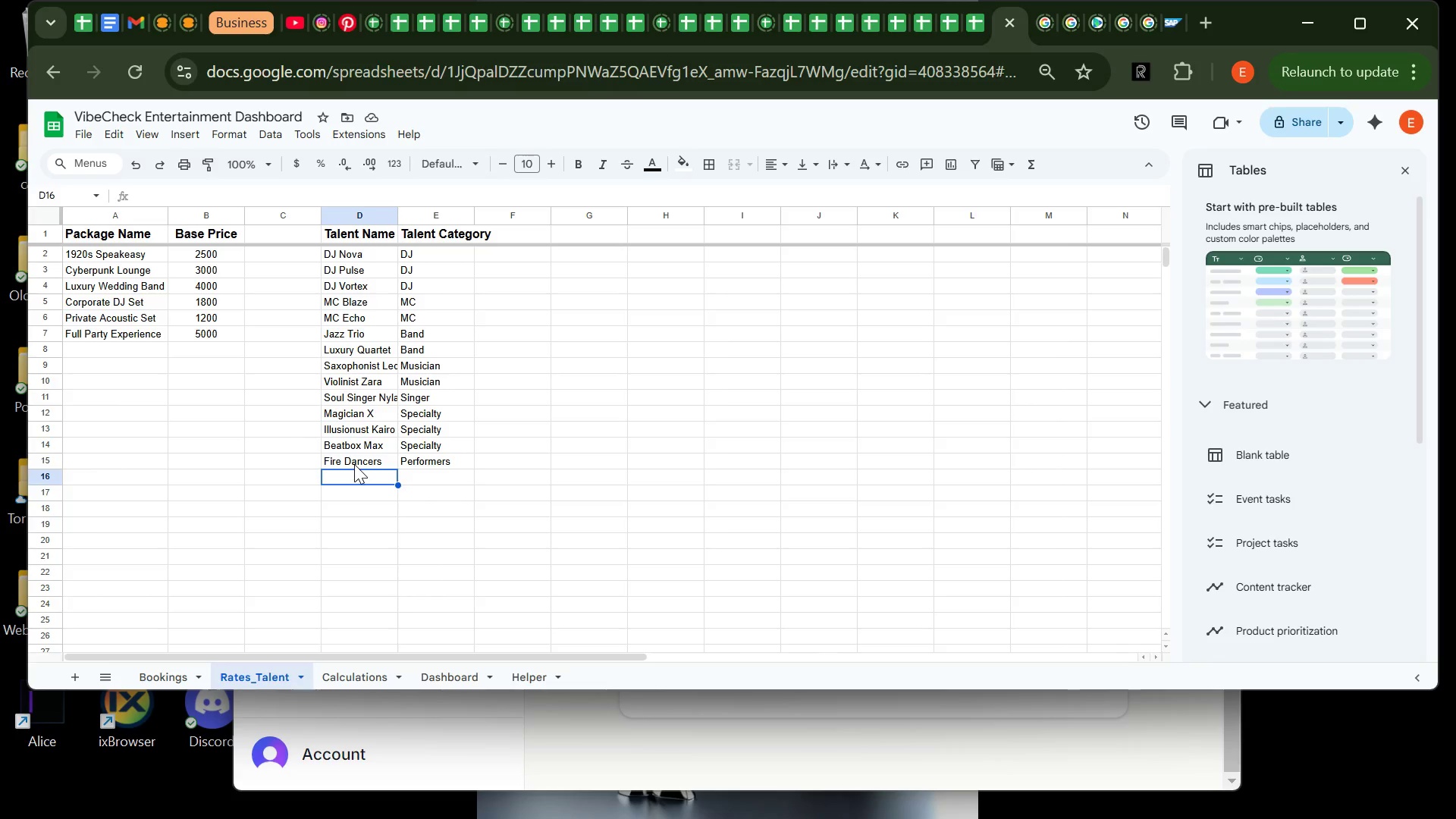 
wait(24.83)
 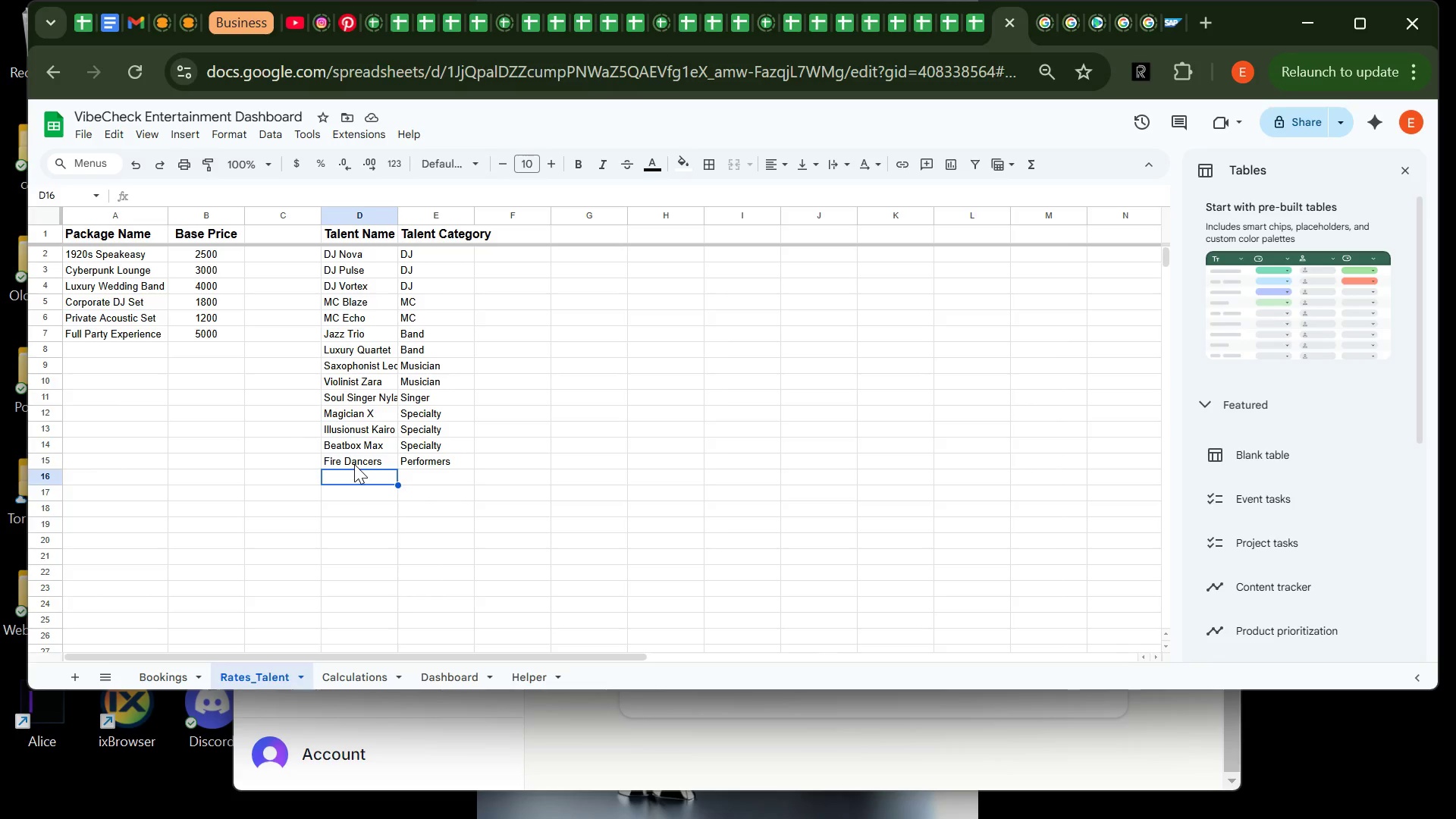 
type(LED Crew)
key(Tab)
 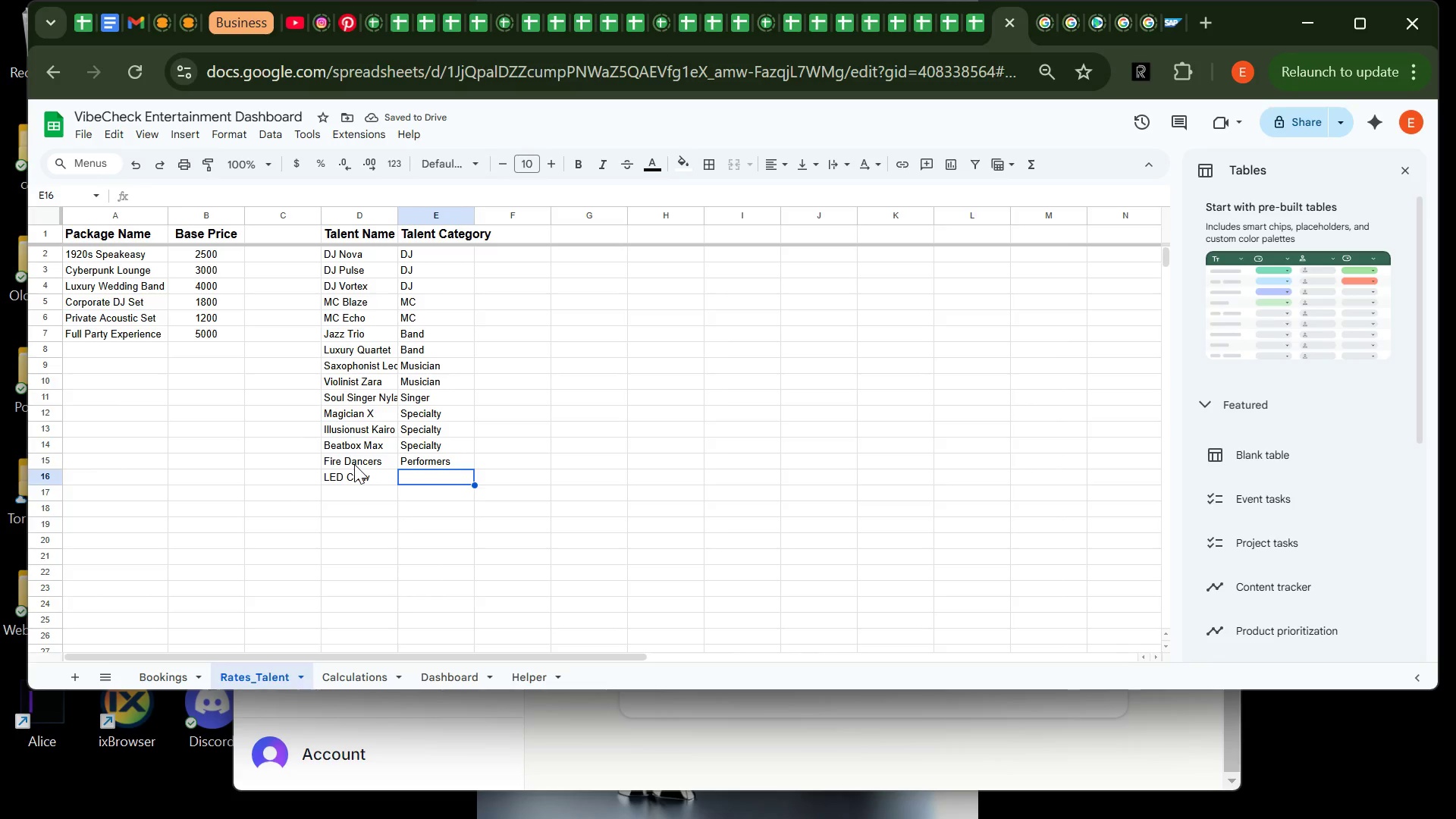 
type(Perfo)
 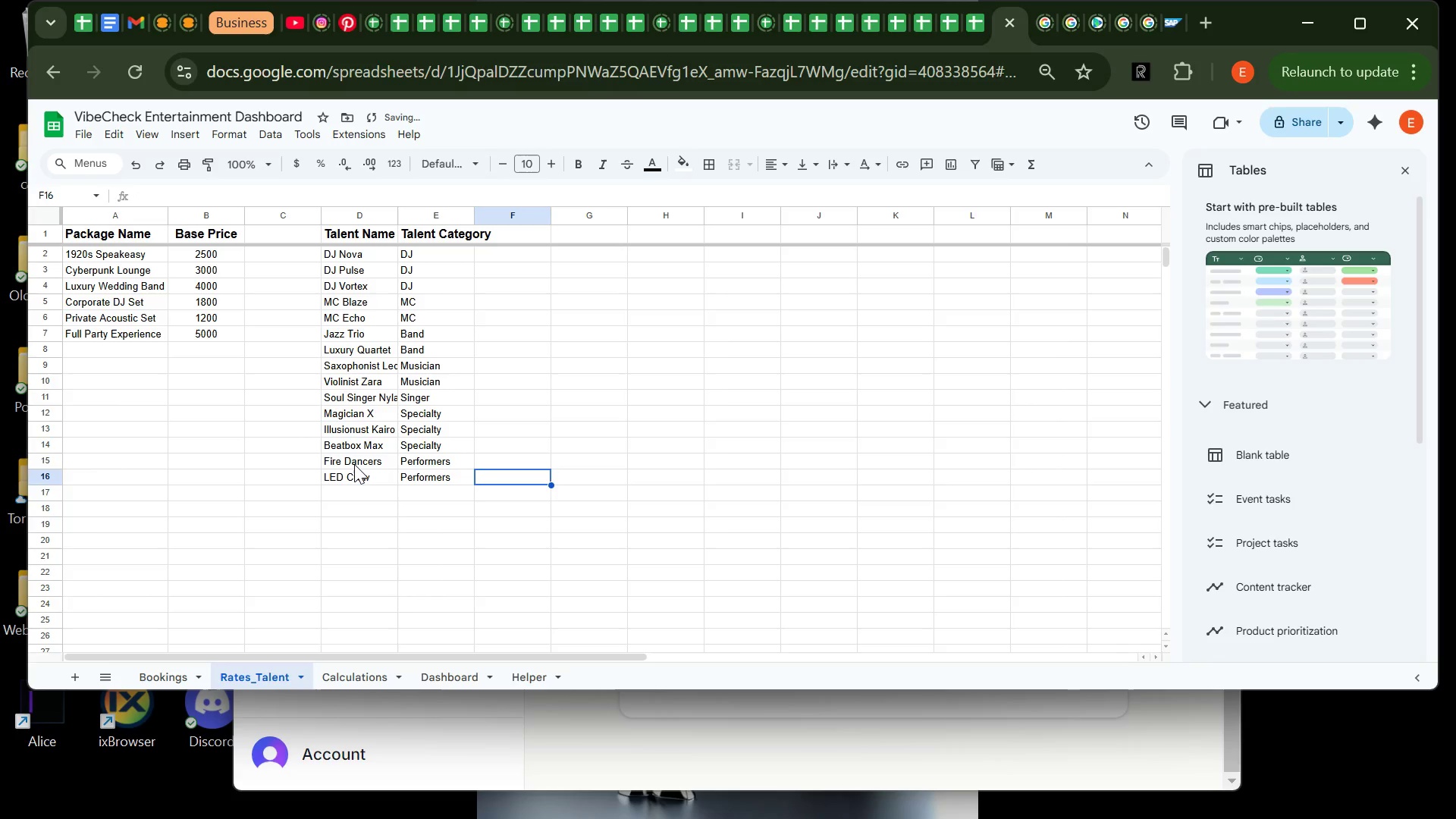 
key(ArrowRight)
 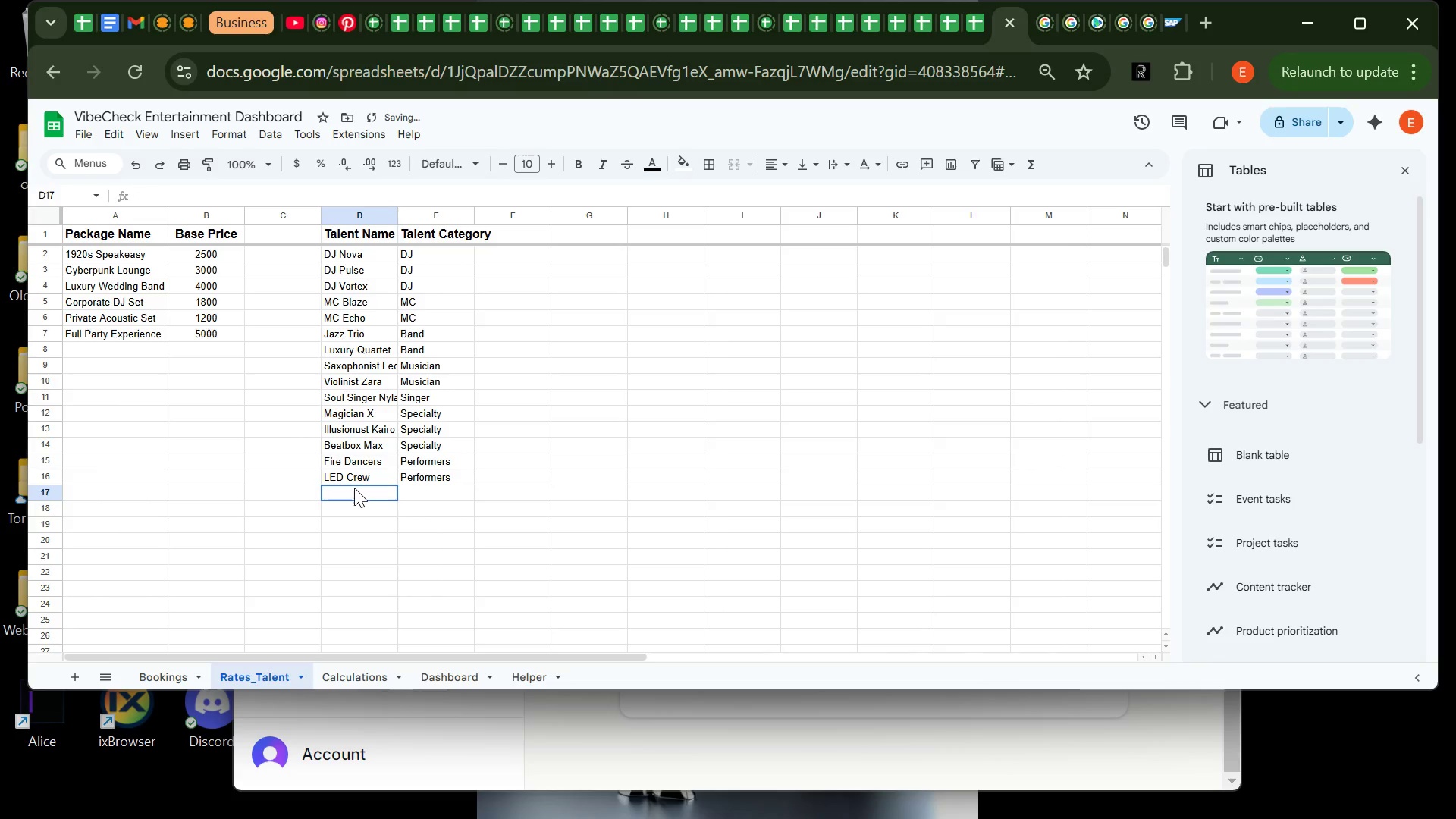 
left_click([354, 488])
 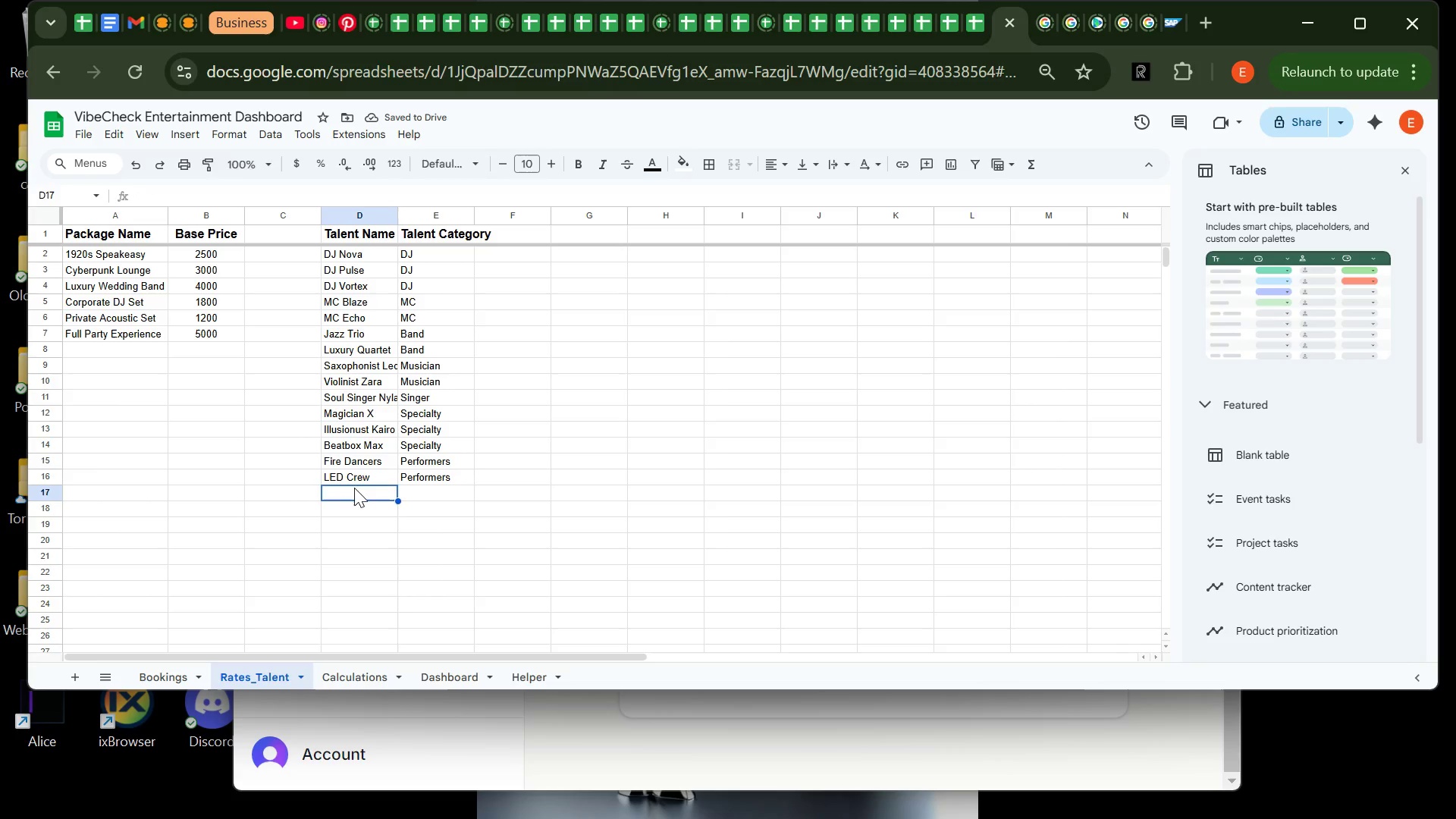 
type(Aerial Sil Duo)
 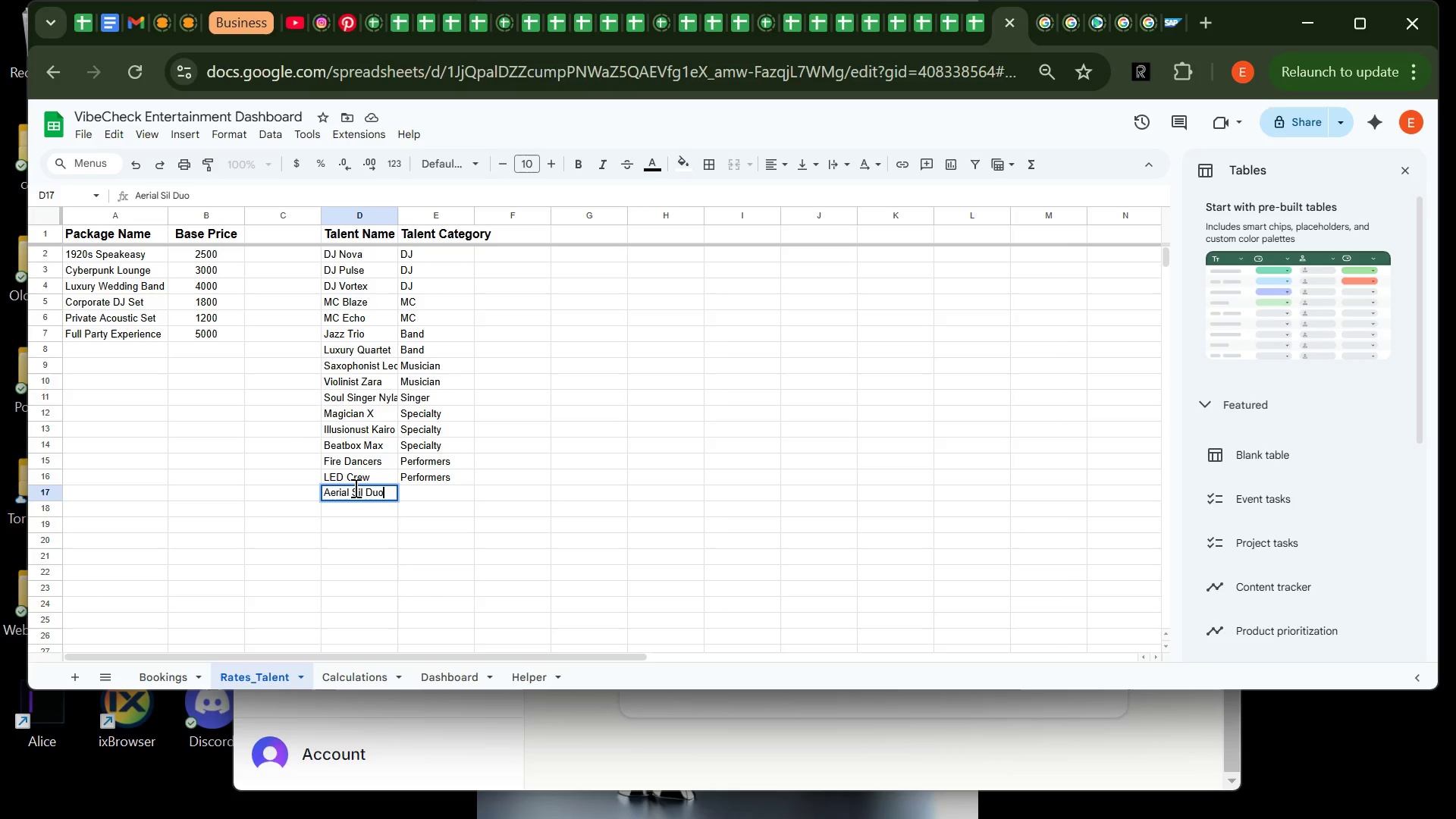 
wait(13.27)
 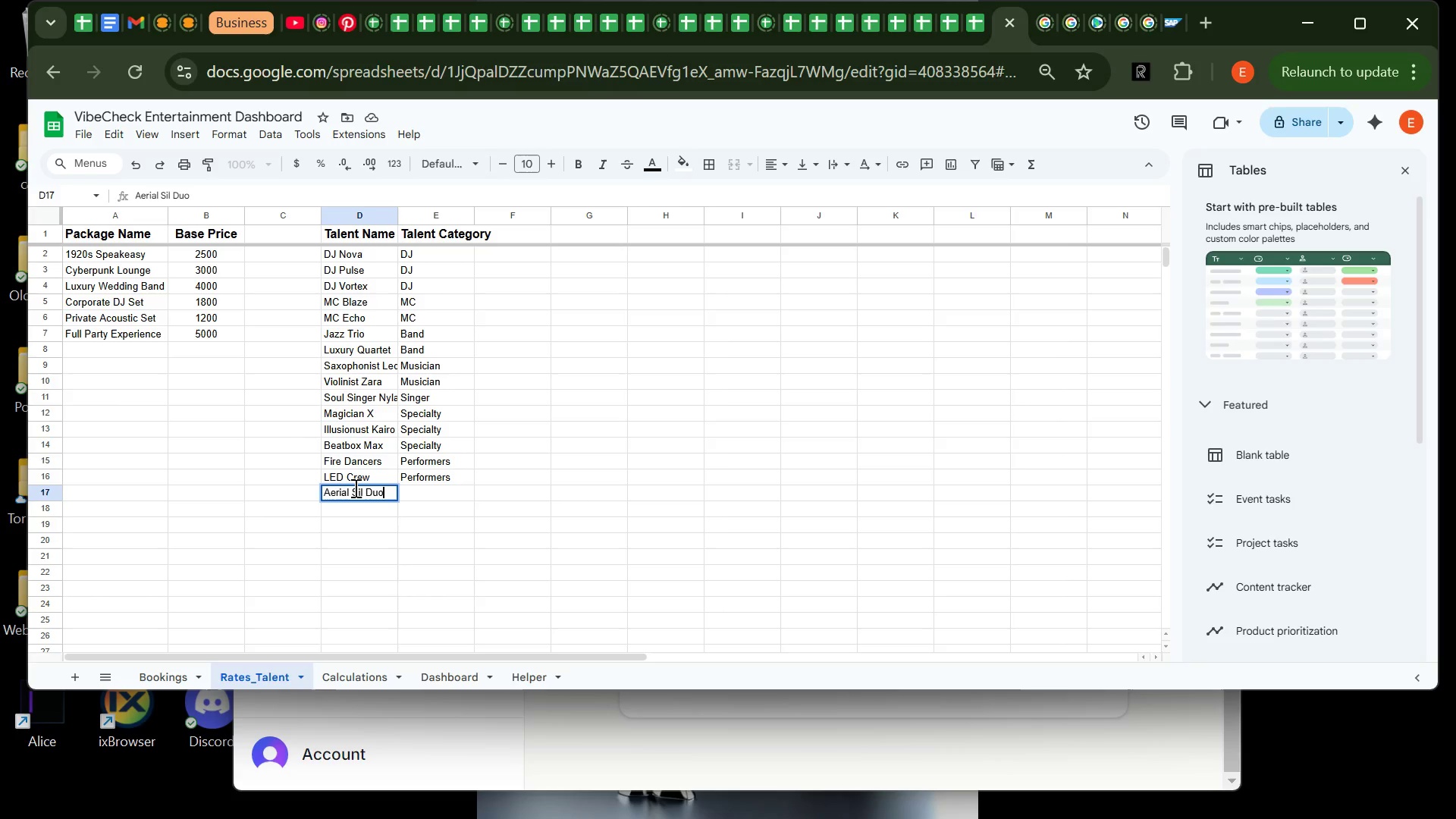 
key(Tab)
type(Perf)
 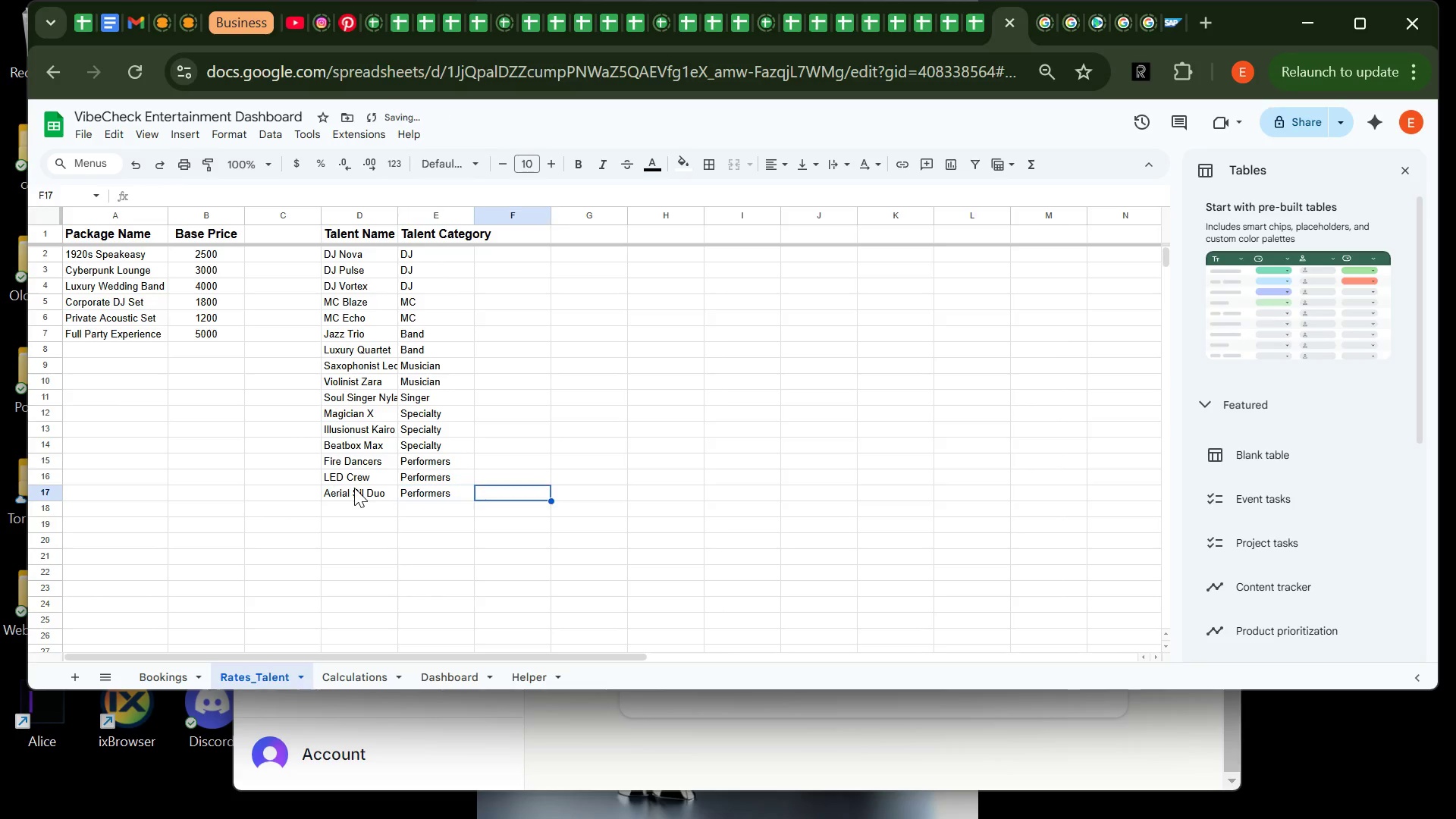 
key(ArrowRight)
 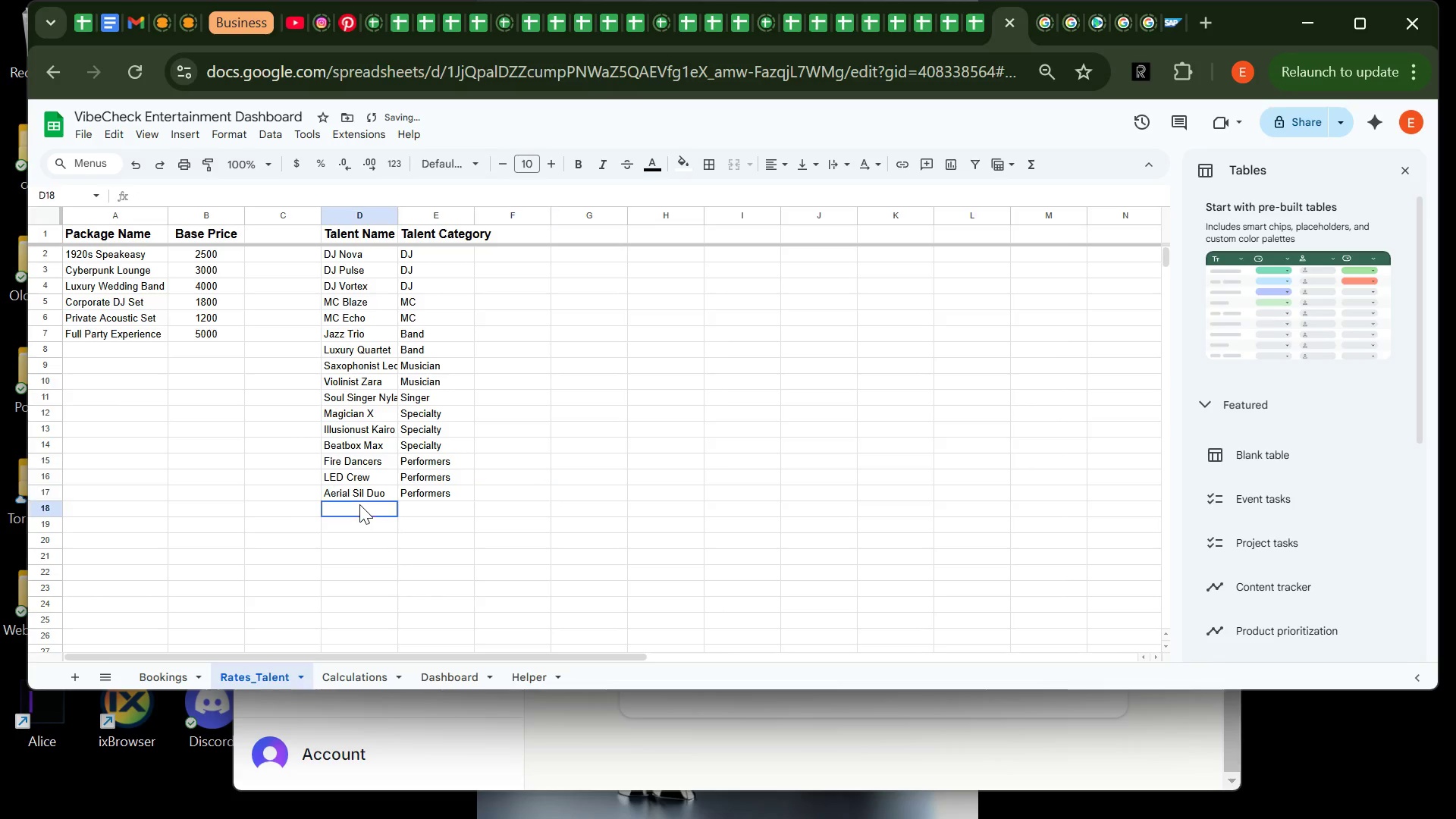 
left_click([359, 504])
 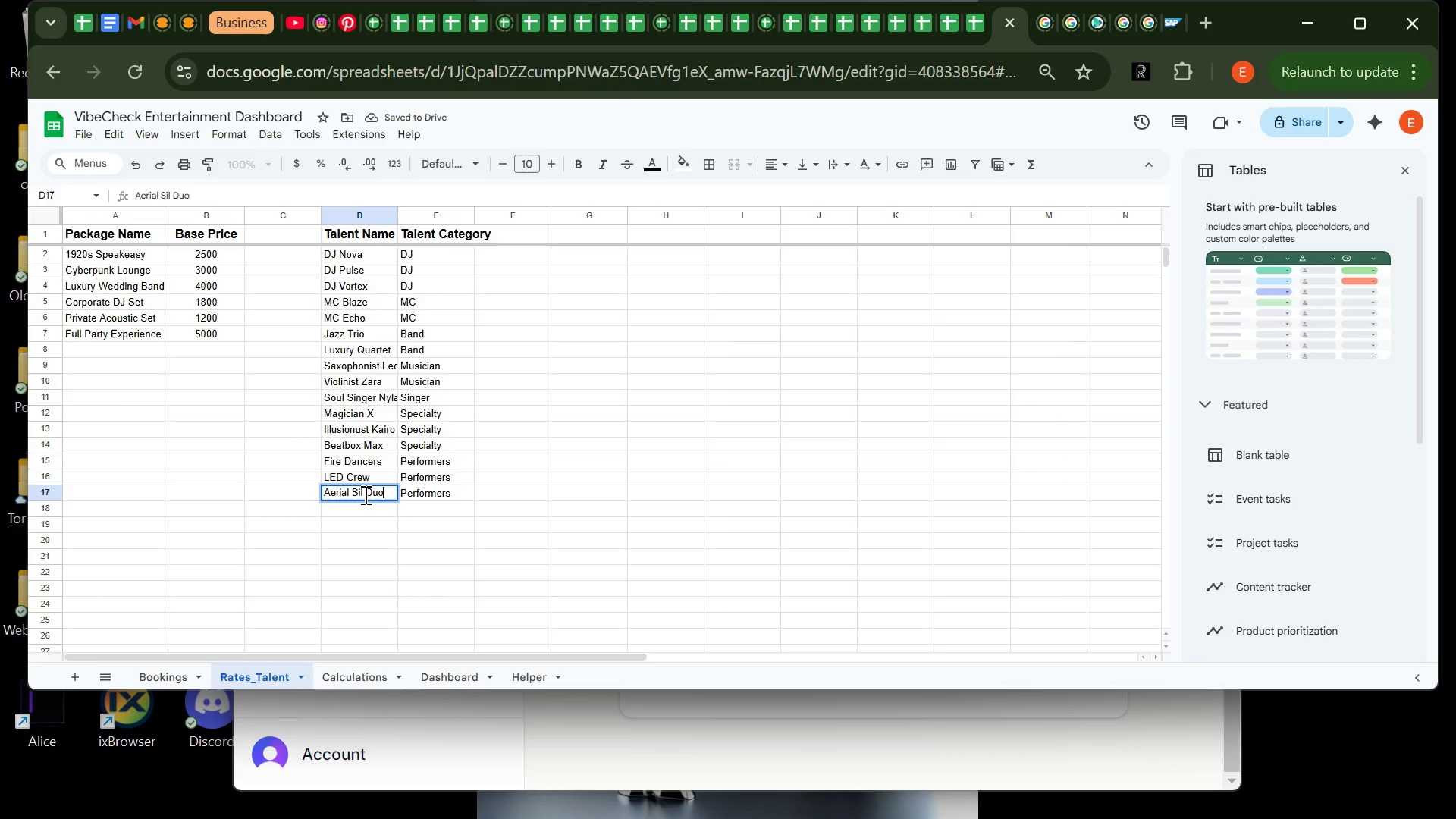 
double_click([364, 494])
 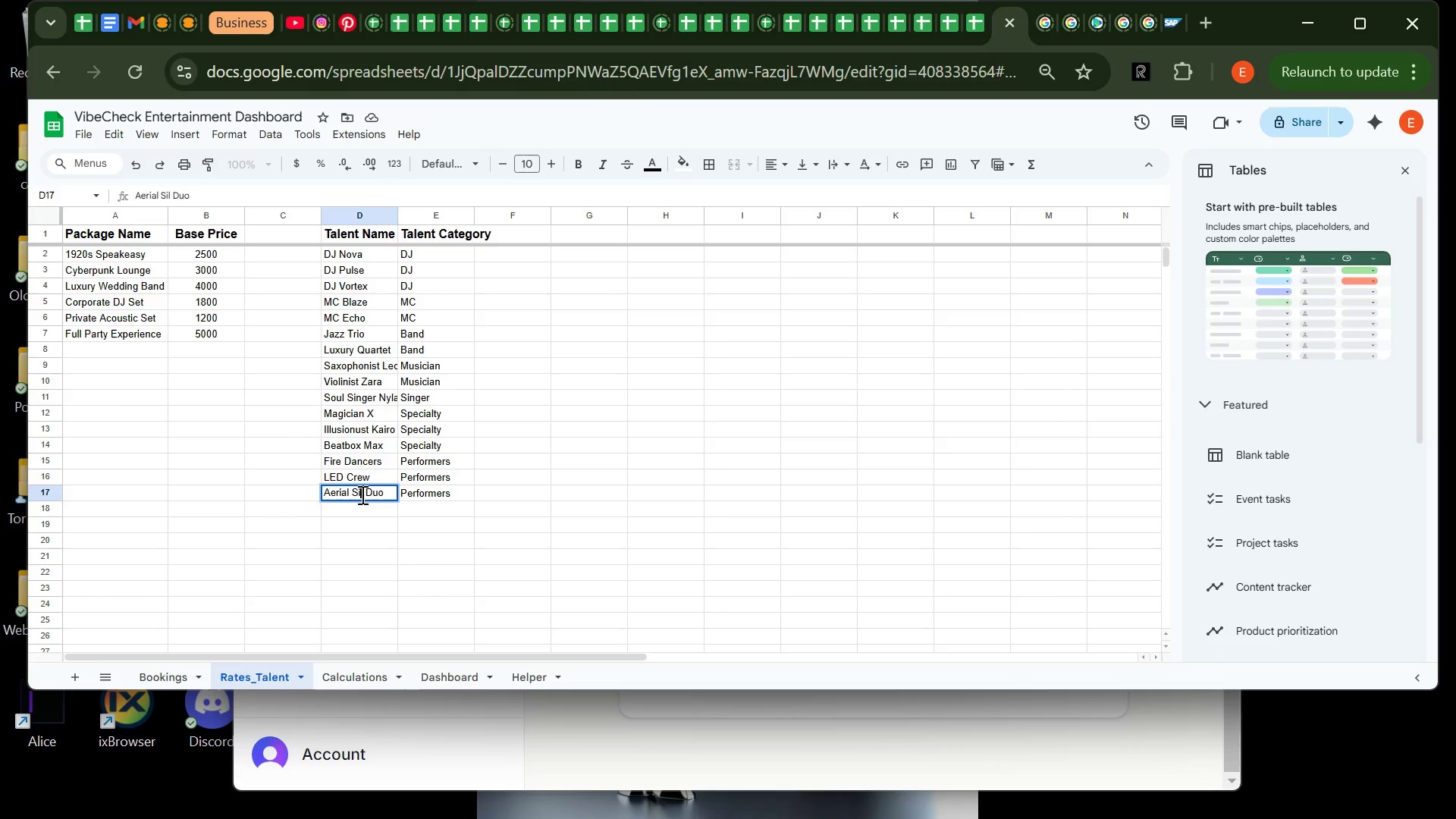 
left_click([361, 494])
 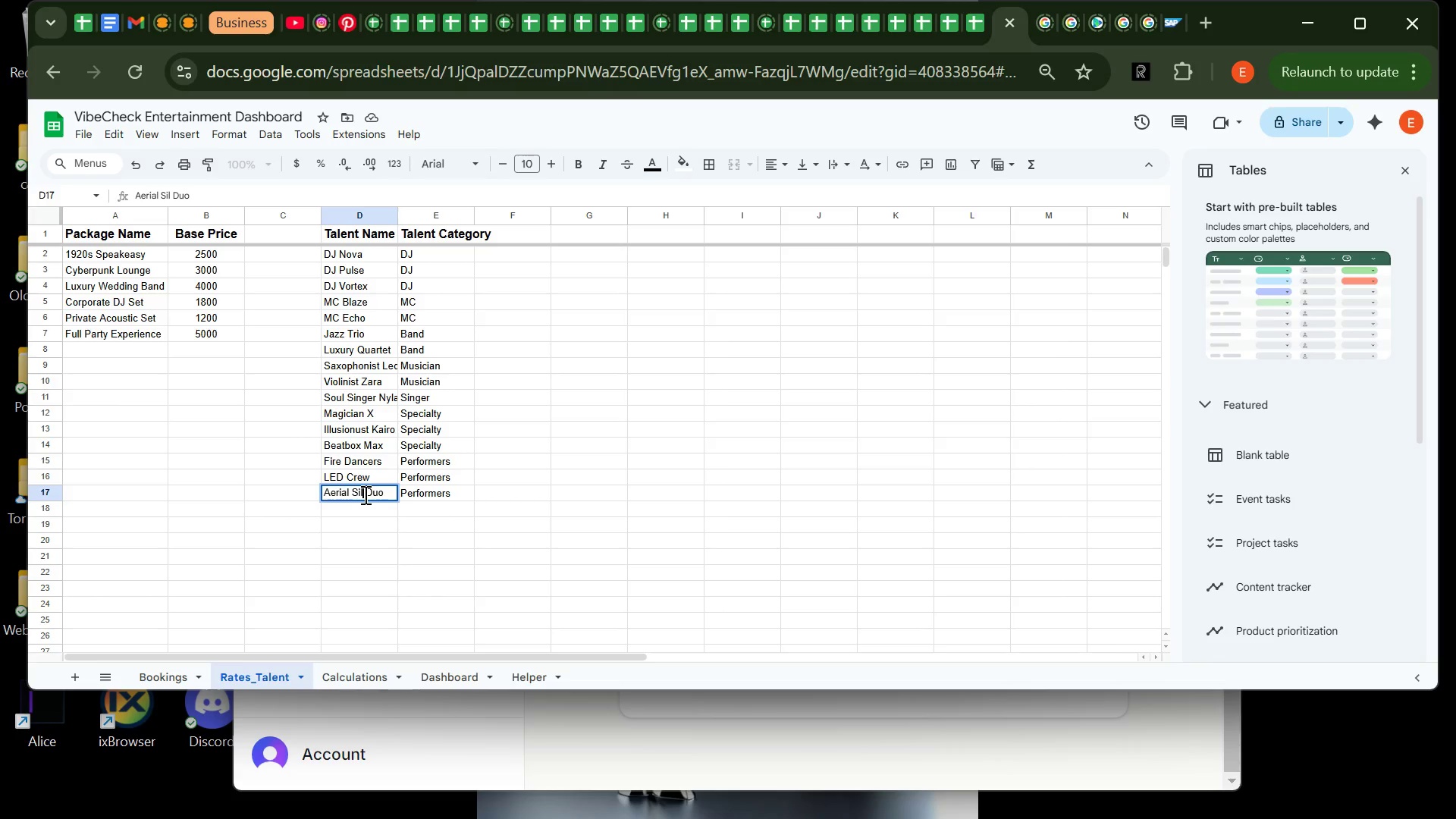 
left_click([364, 494])
 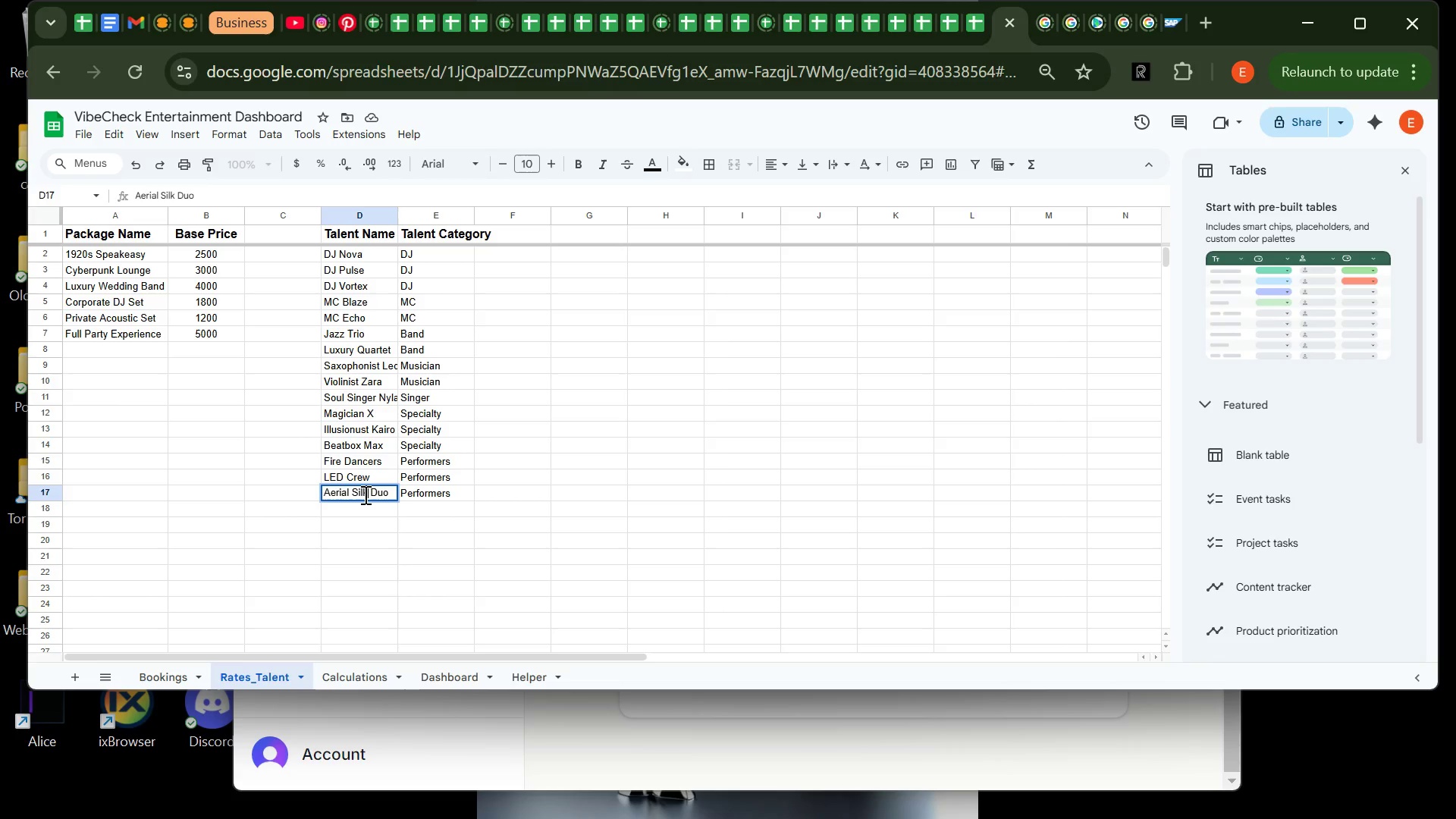 
key(K)
 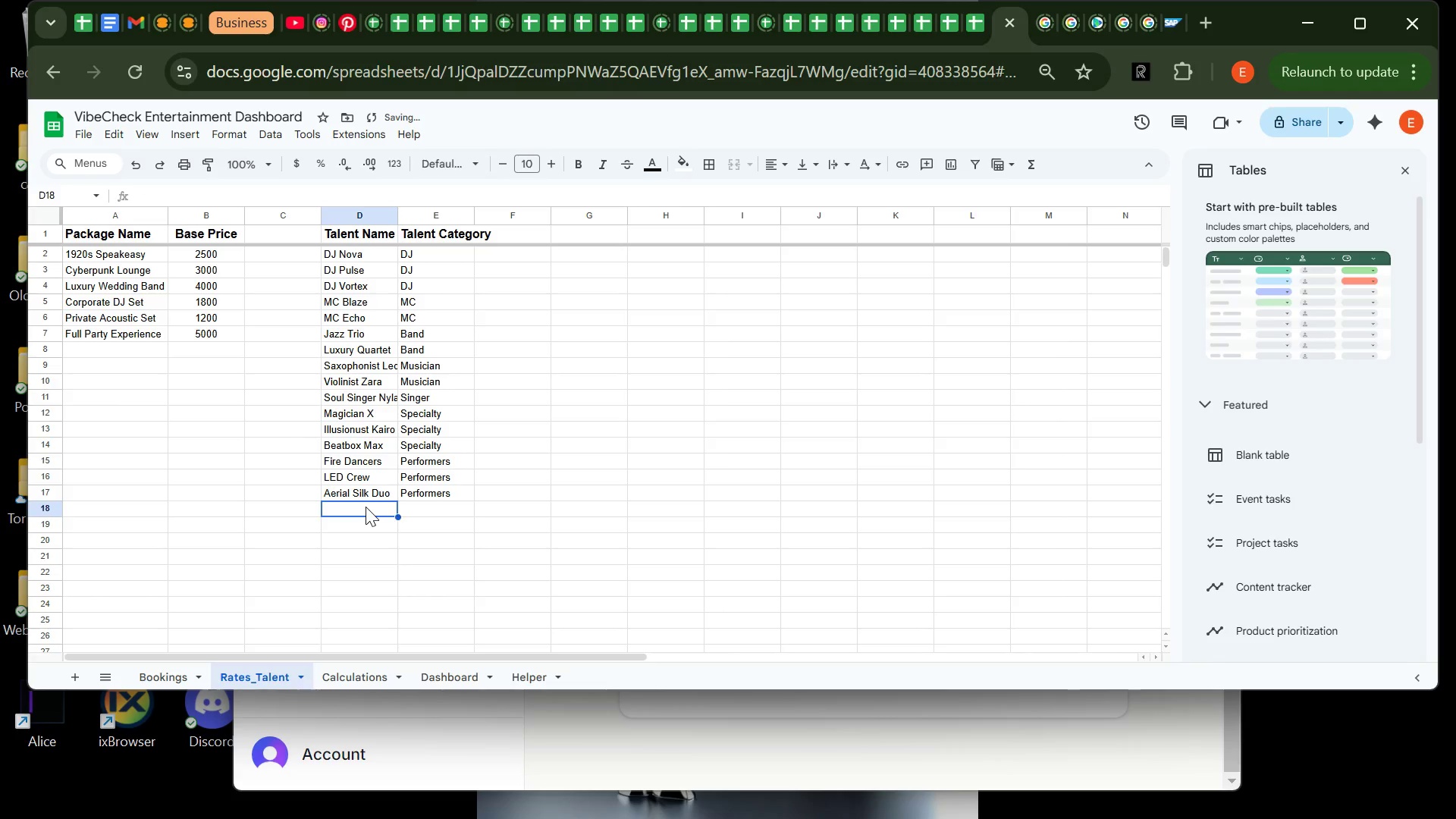 
left_click([366, 507])
 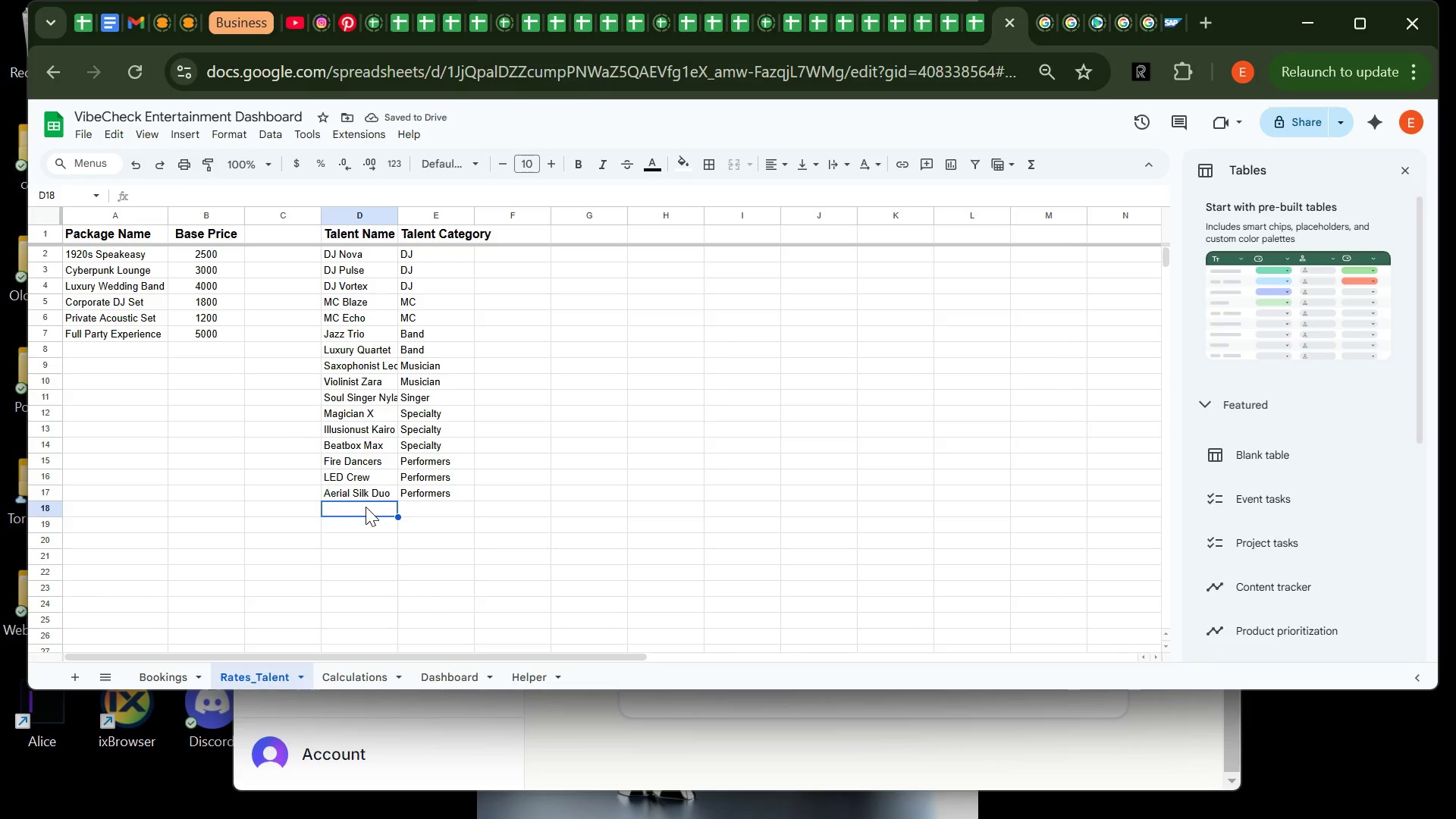 
type(Breakdance Crew)
key(Tab)
type(Performers)
 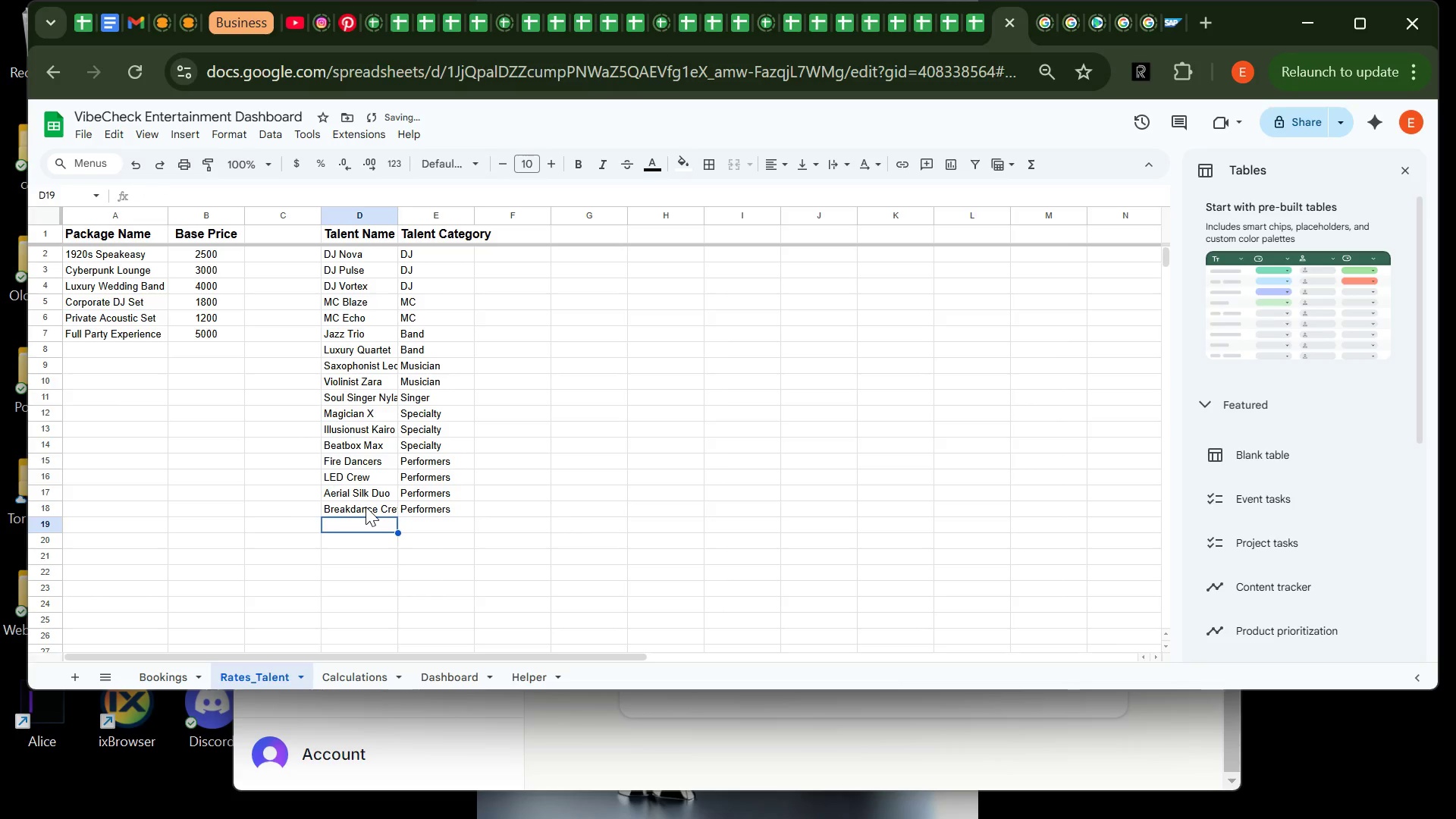 
key(Enter)
 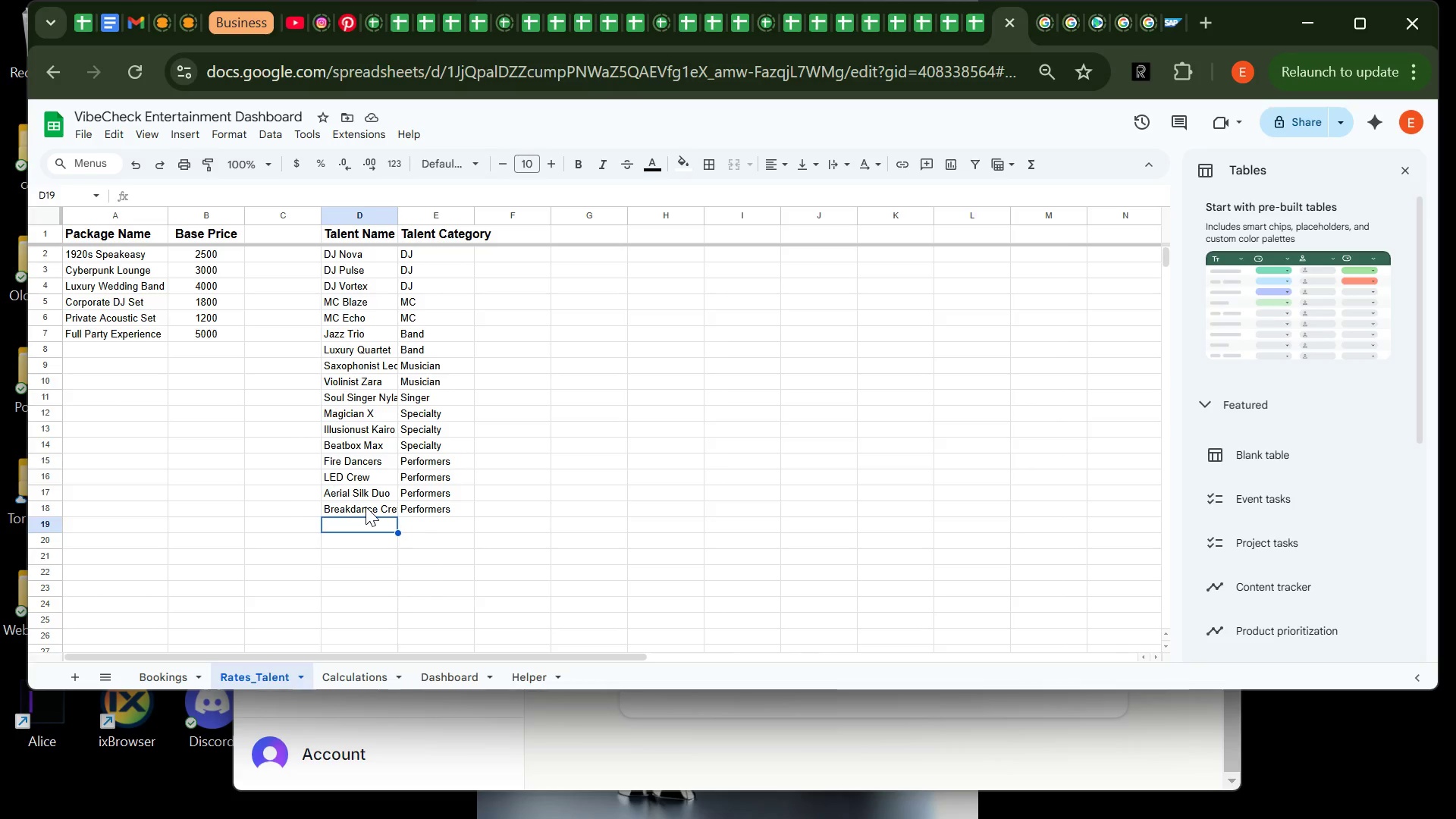 
wait(24.69)
 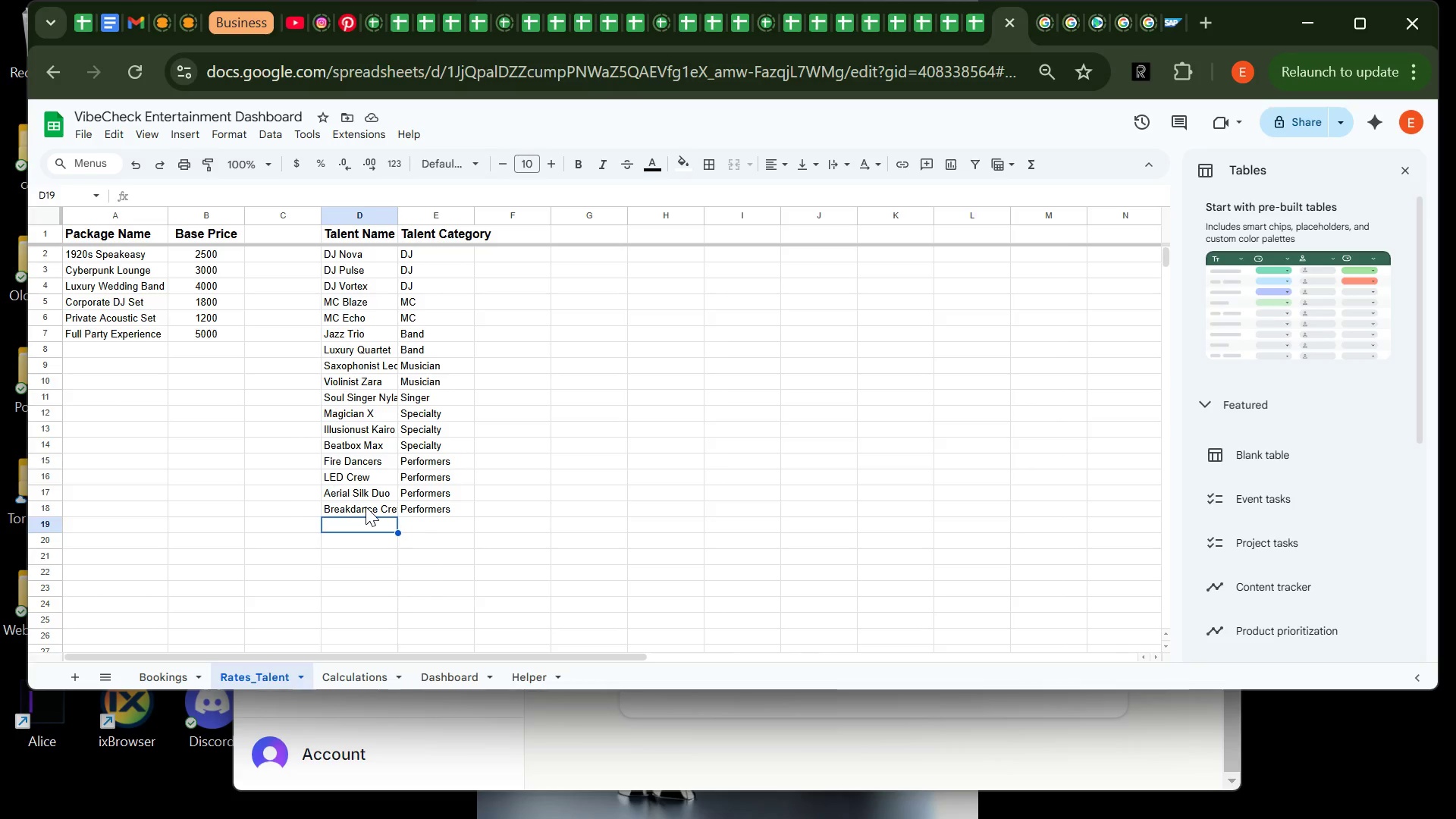 
type(Drumline )
 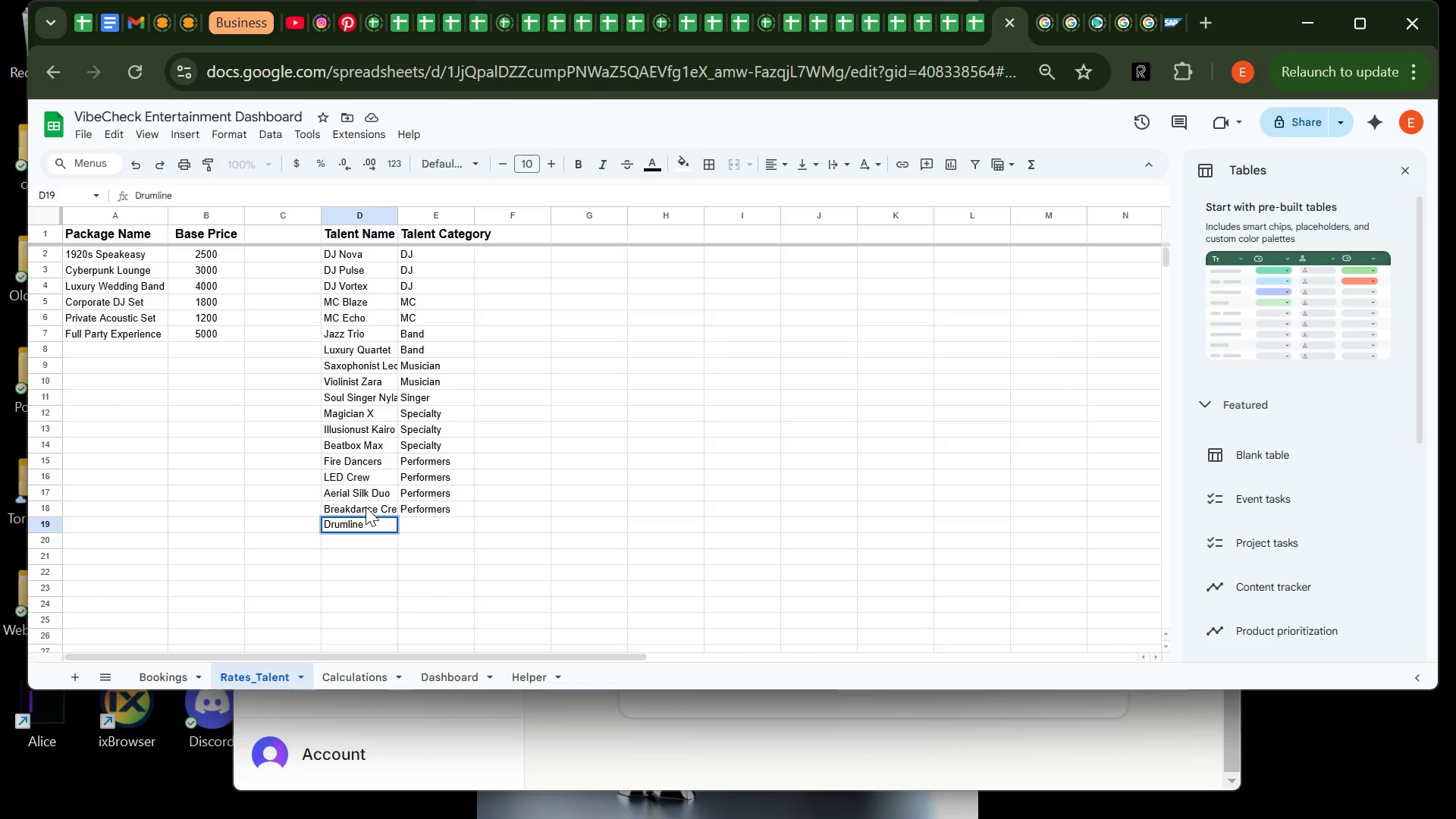 
key(Control+X)
 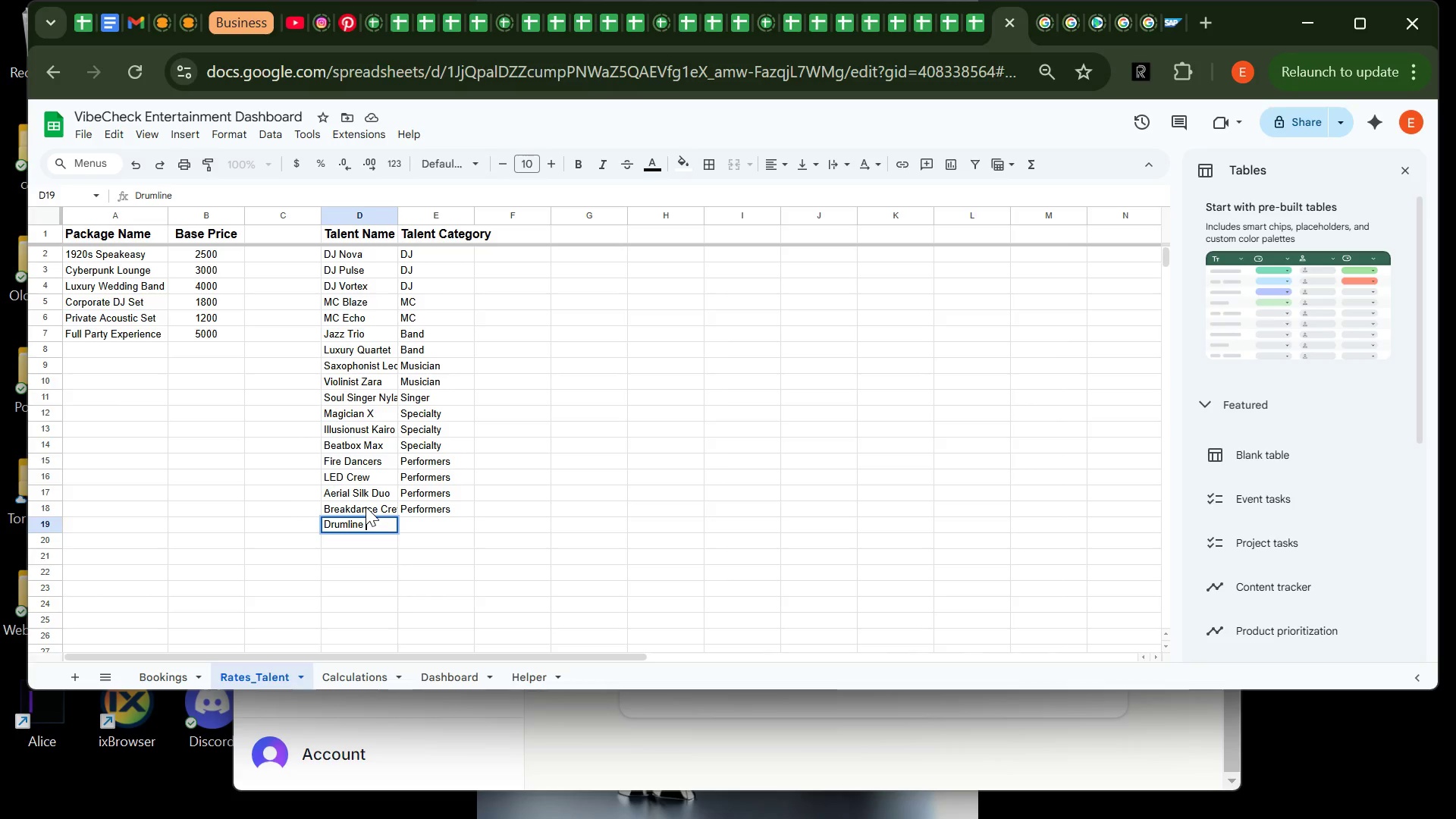 
type(X)
key(Tab)
type(Per)
 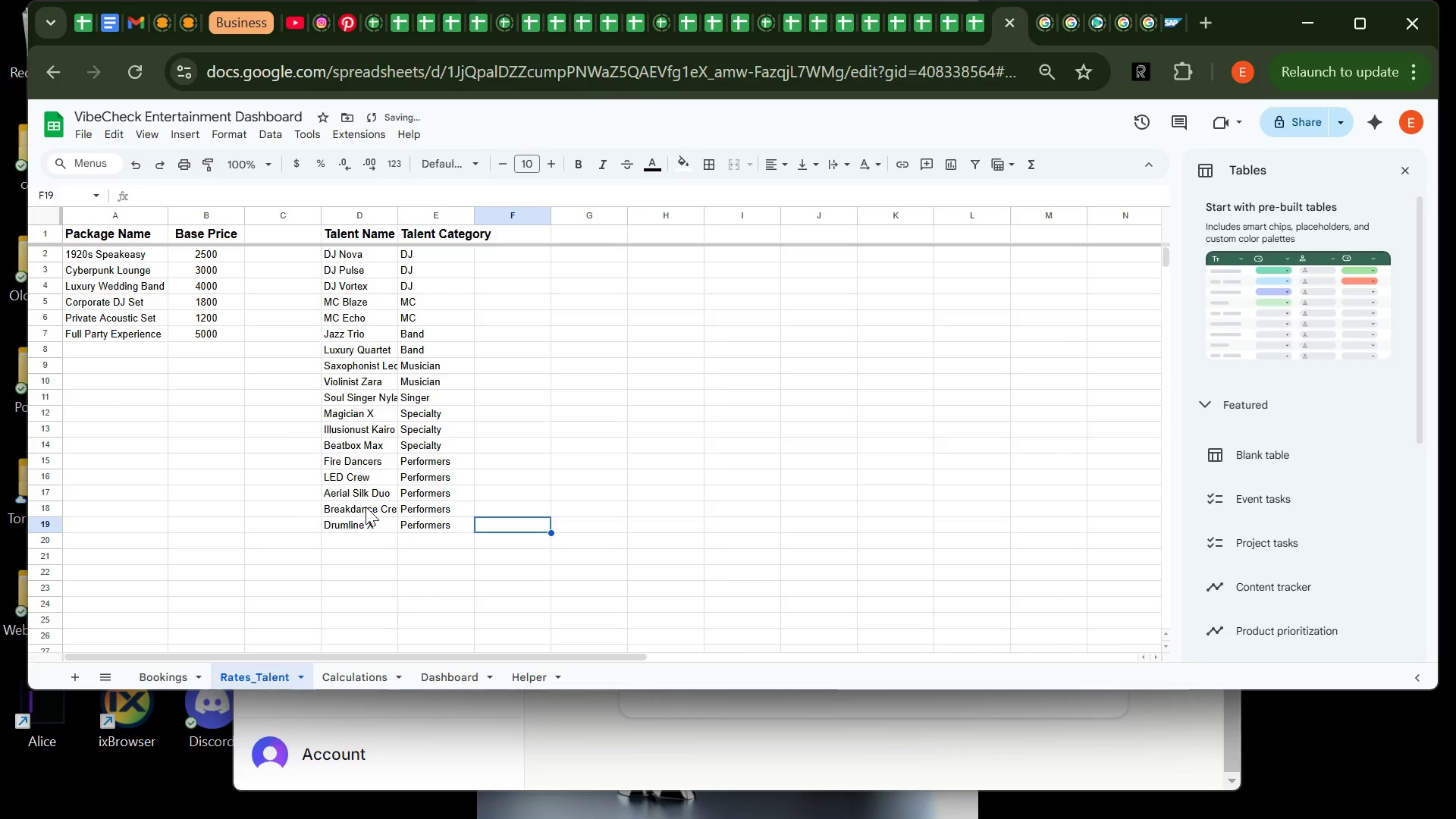 
hold_key(key=ArrowRight, duration=17.78)
 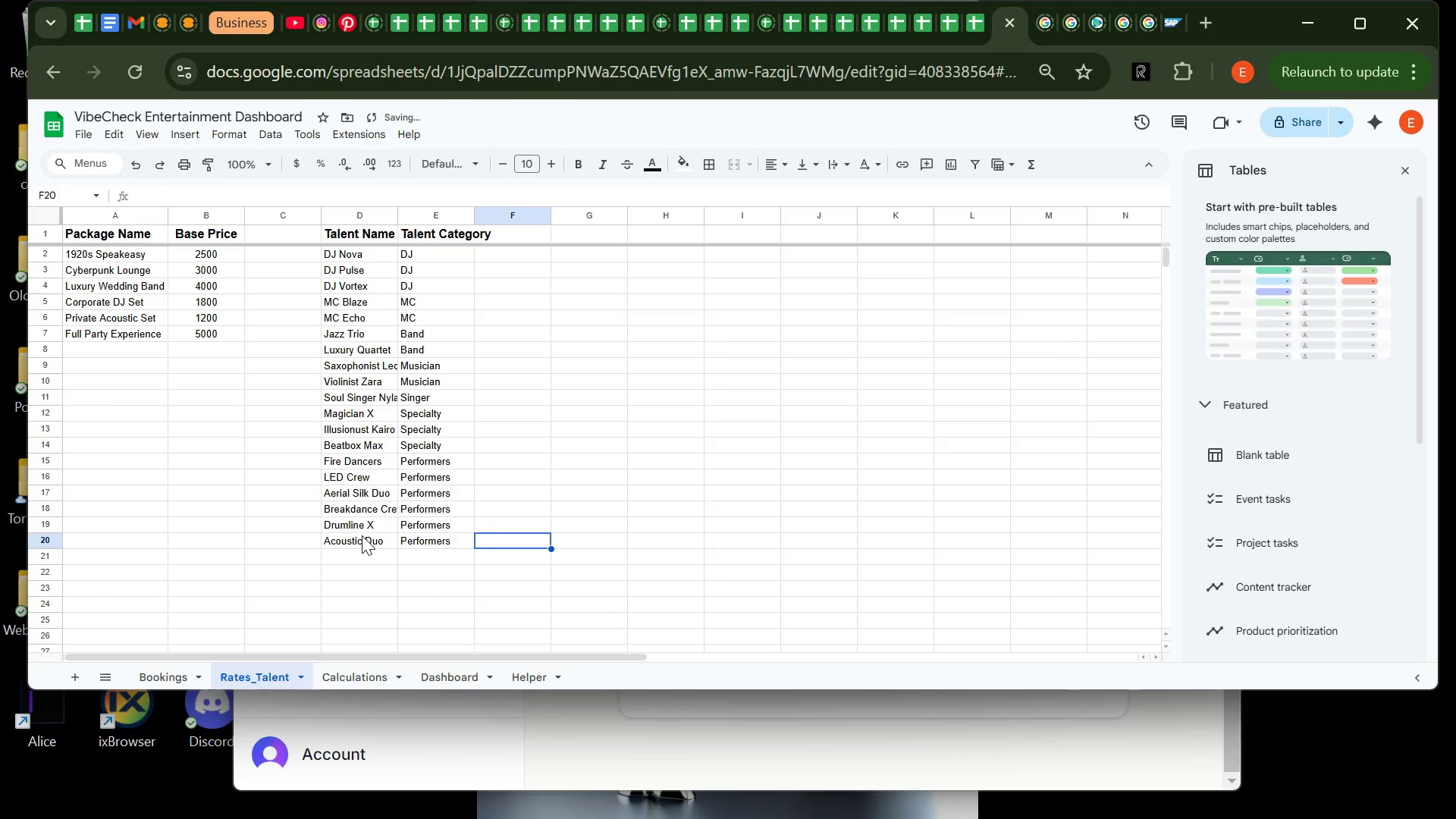 
left_click([362, 535])
 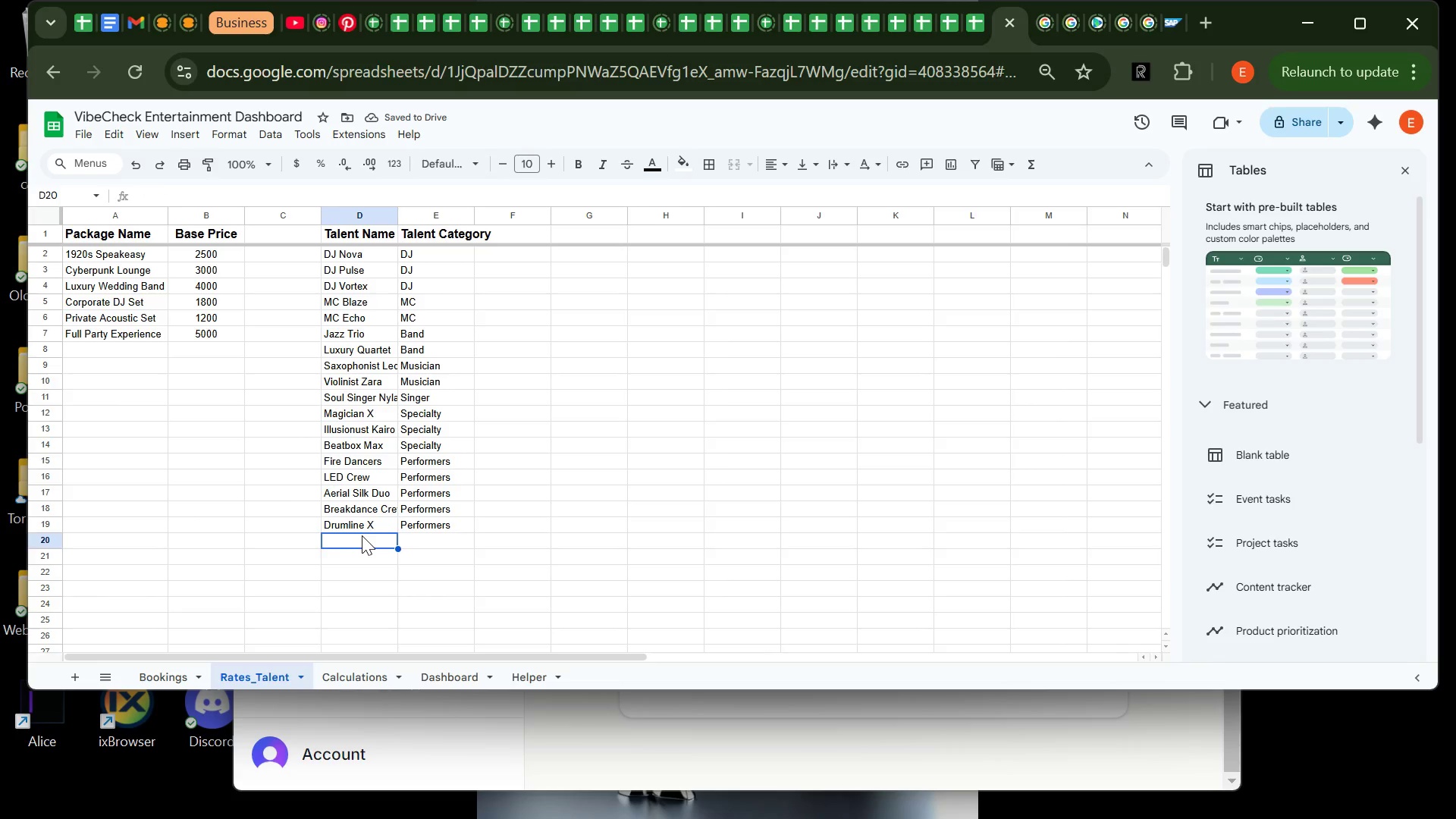 
type(Acoustu)
key(Backspace)
type(ic Duo)
key(Tab)
type(a)
key(Backspace)
type(P)
 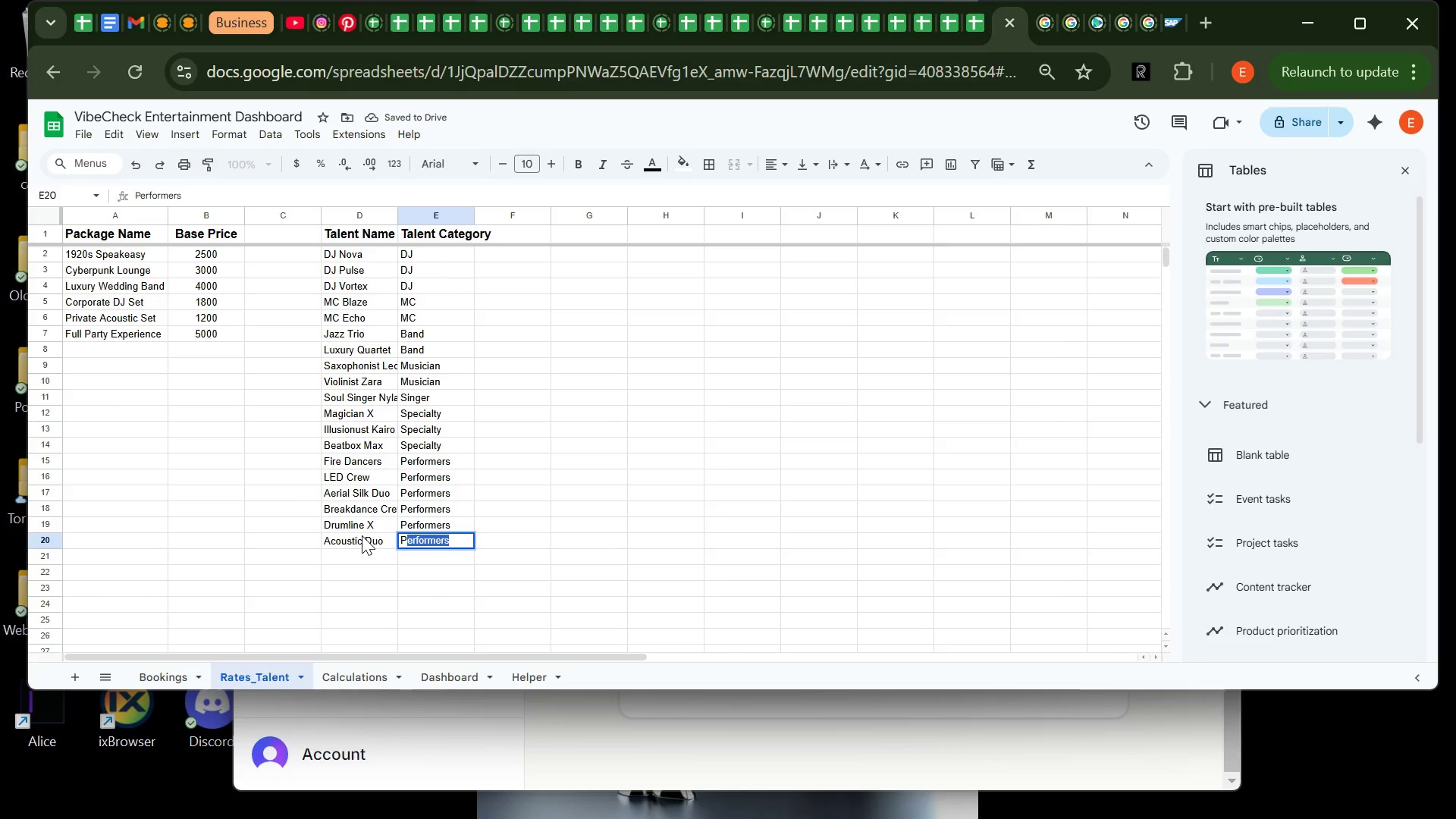 
wait(13.98)
 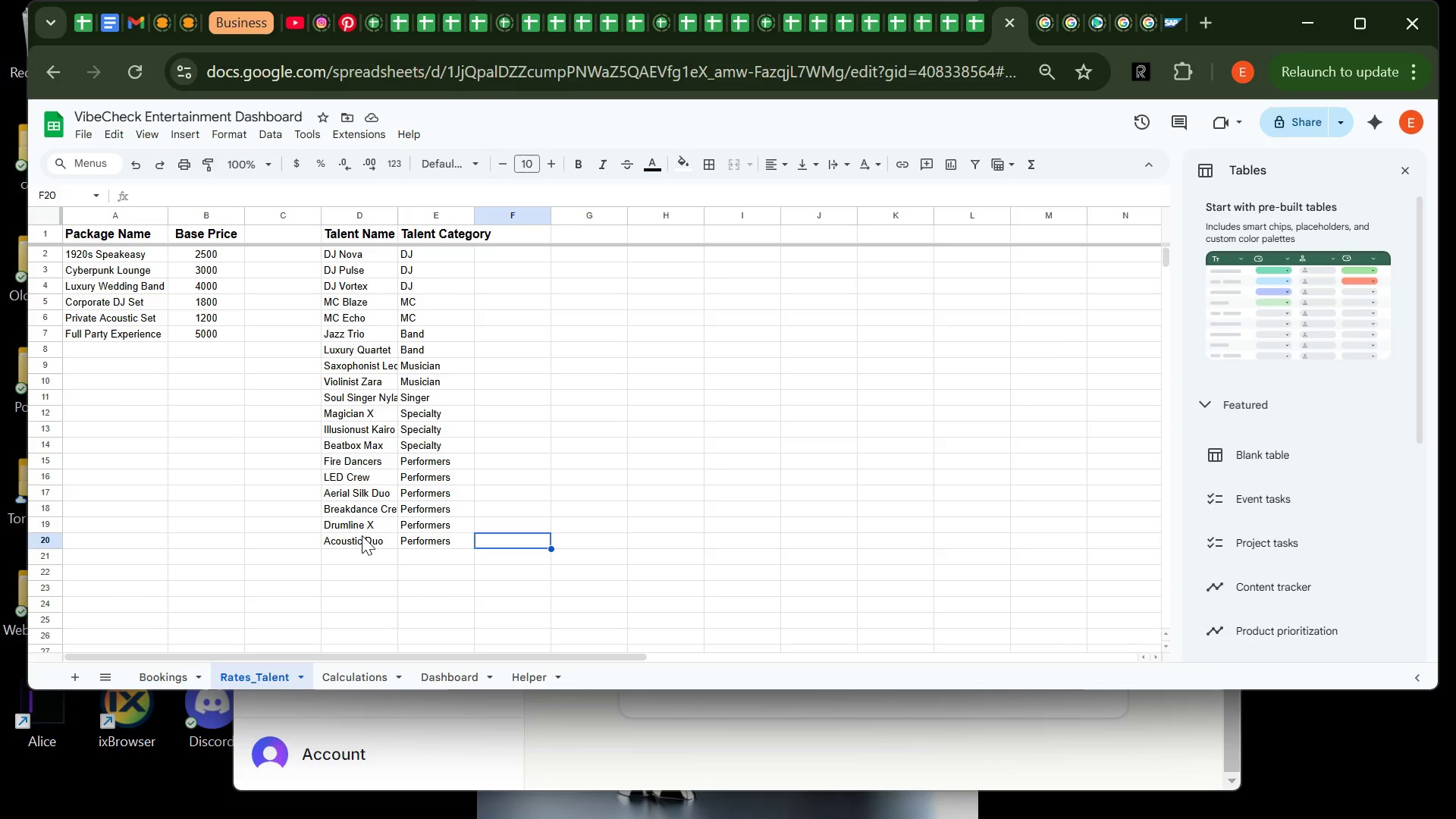 
type(Pianist)
key(Backspace)
key(Backspace)
key(Backspace)
key(Backspace)
key(Backspace)
key(Backspace)
key(Backspace)
 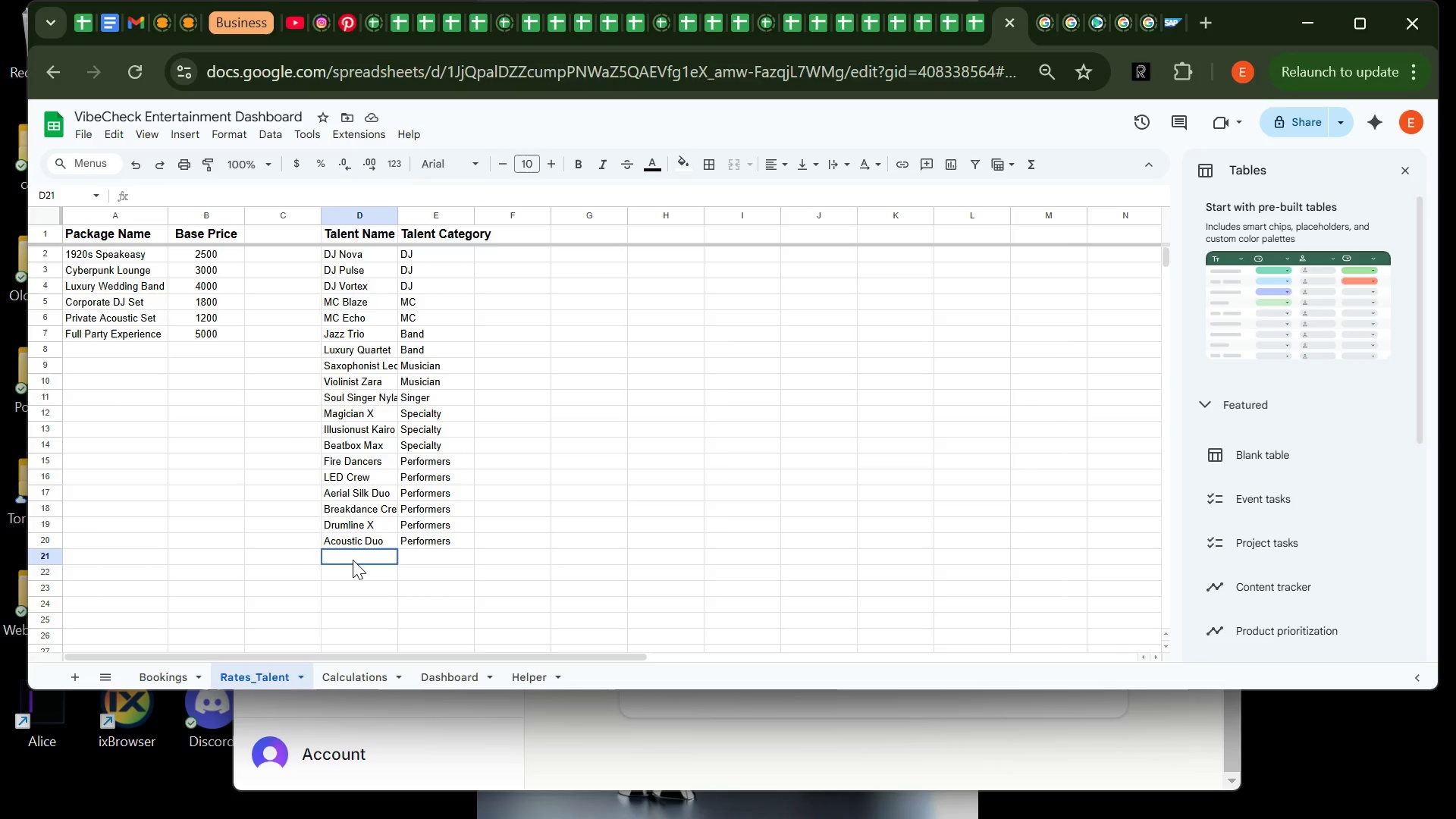 
left_click([353, 560])
 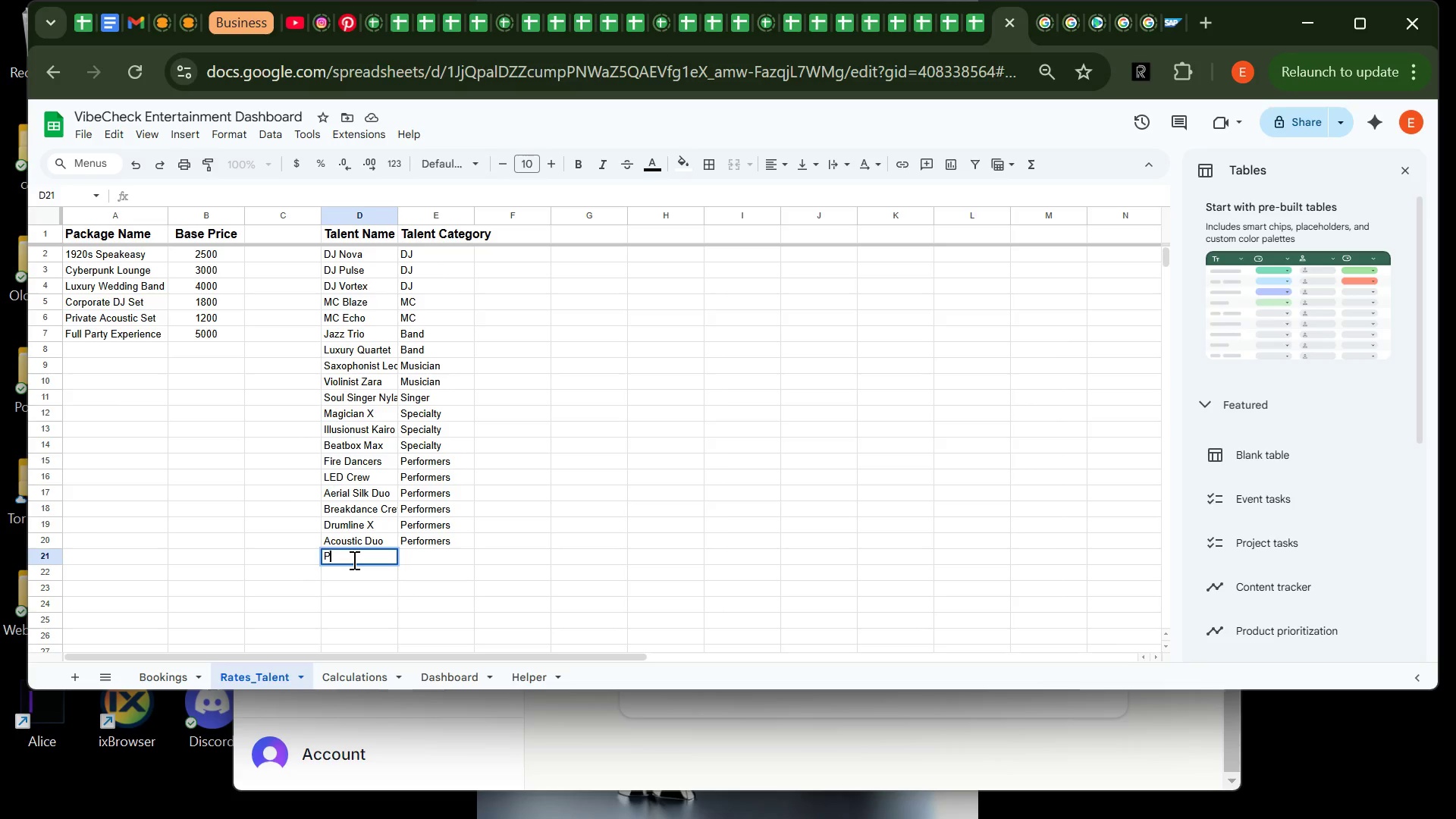 
type(Pianist)
 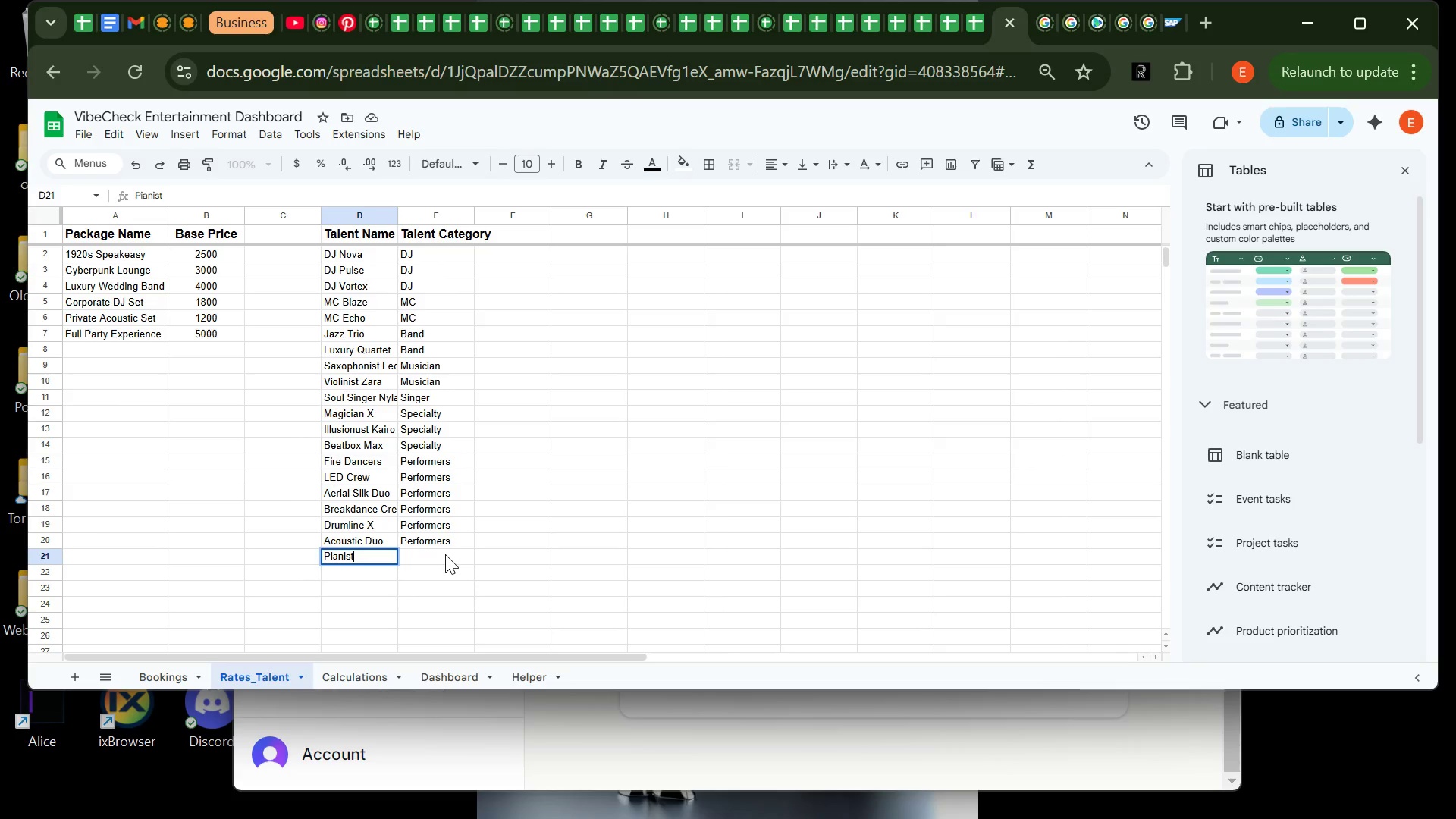 
type( Elio)
key(Tab)
 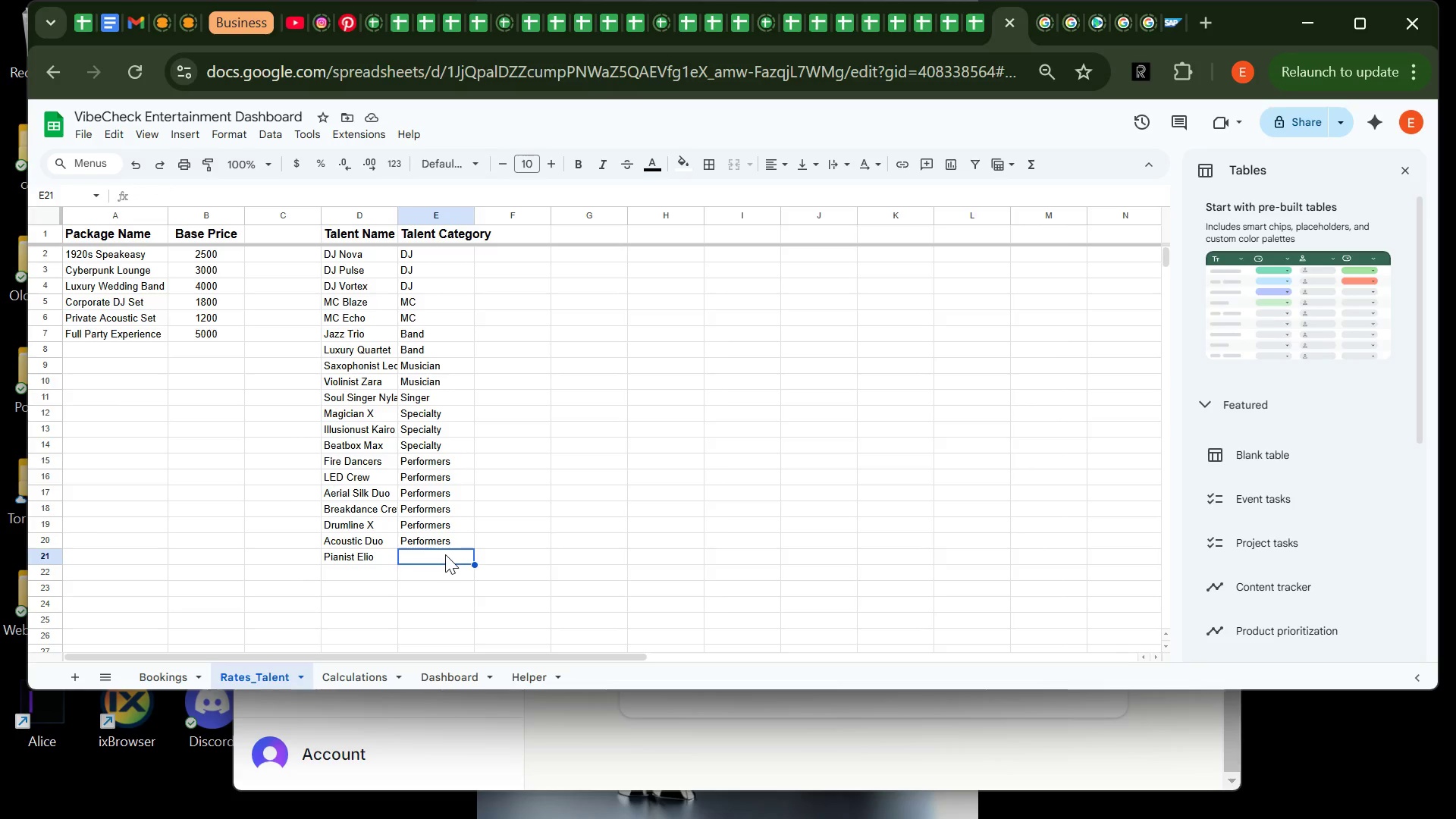 
wait(6.97)
 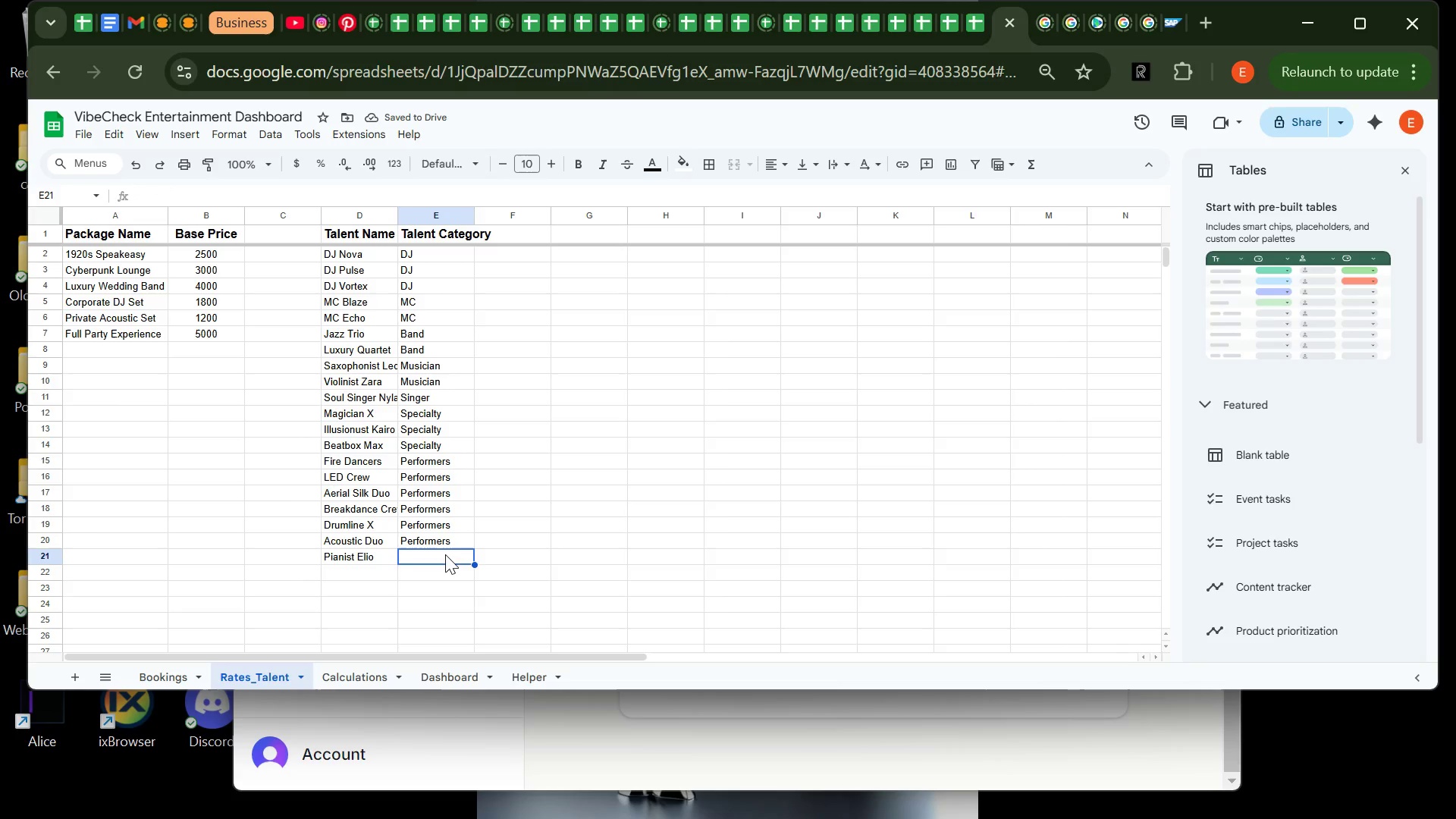 
left_click([414, 539])
 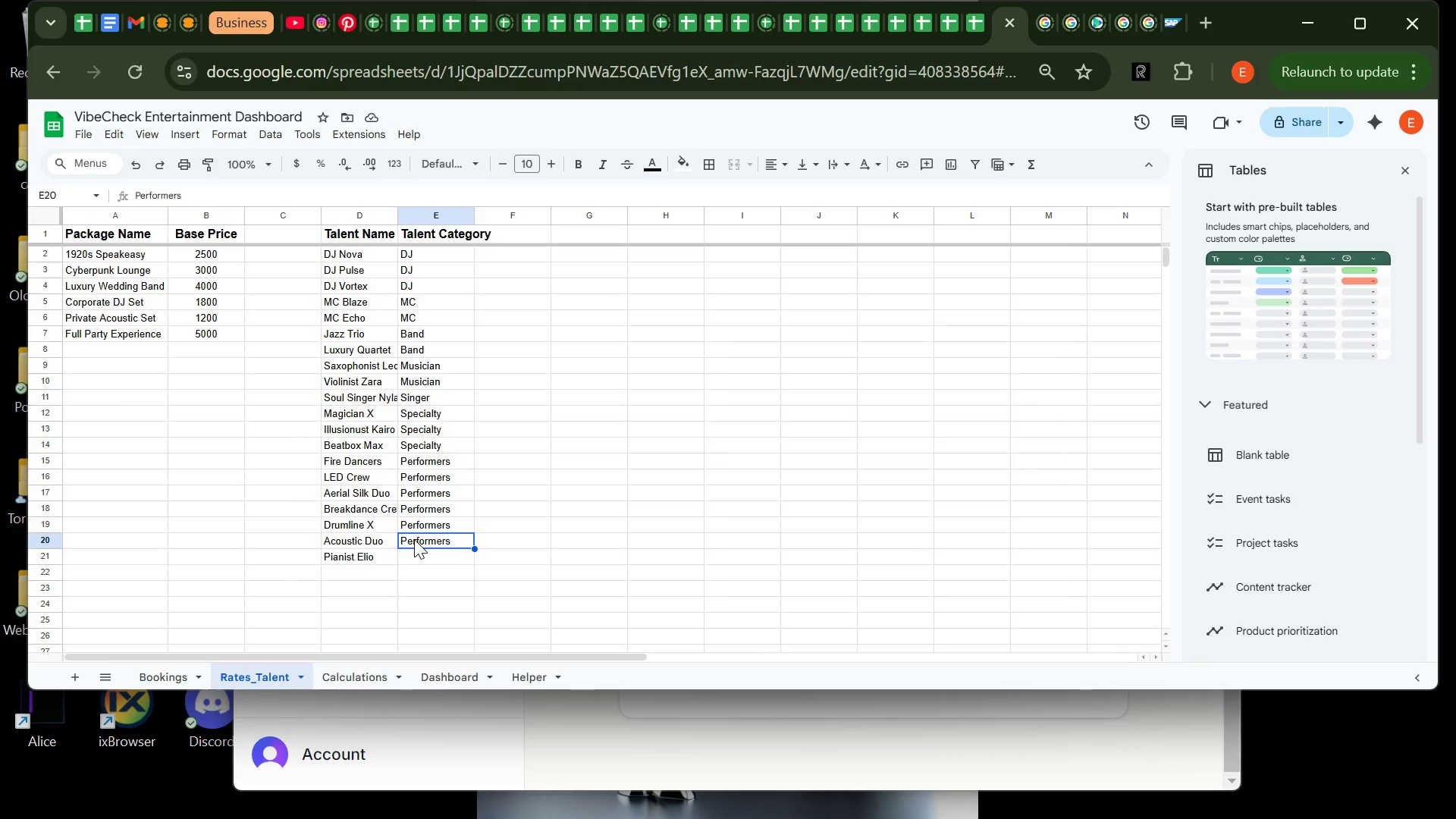 
type(Musiciab)
key(Backspace)
type(n)
 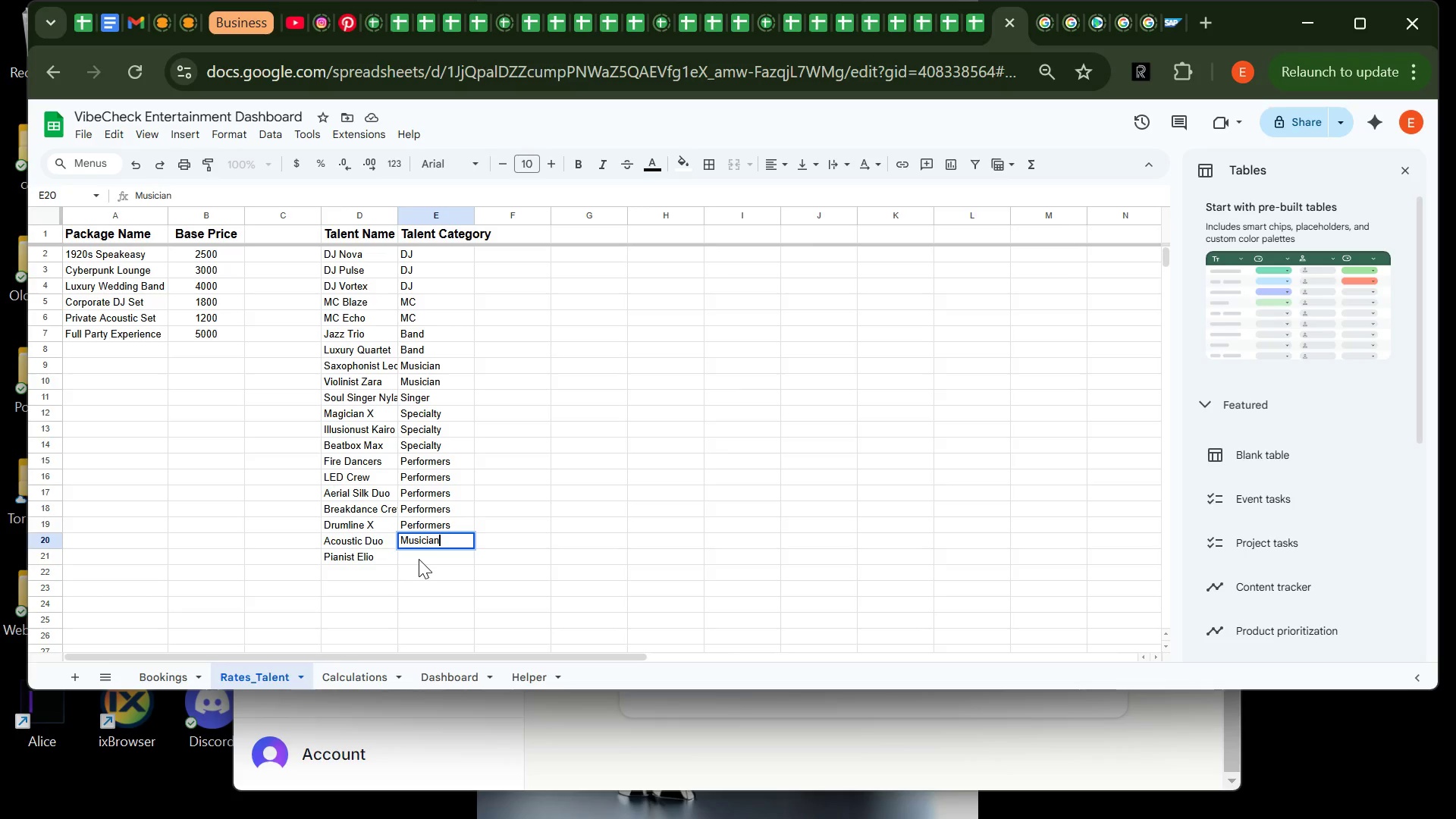 
wait(5.16)
 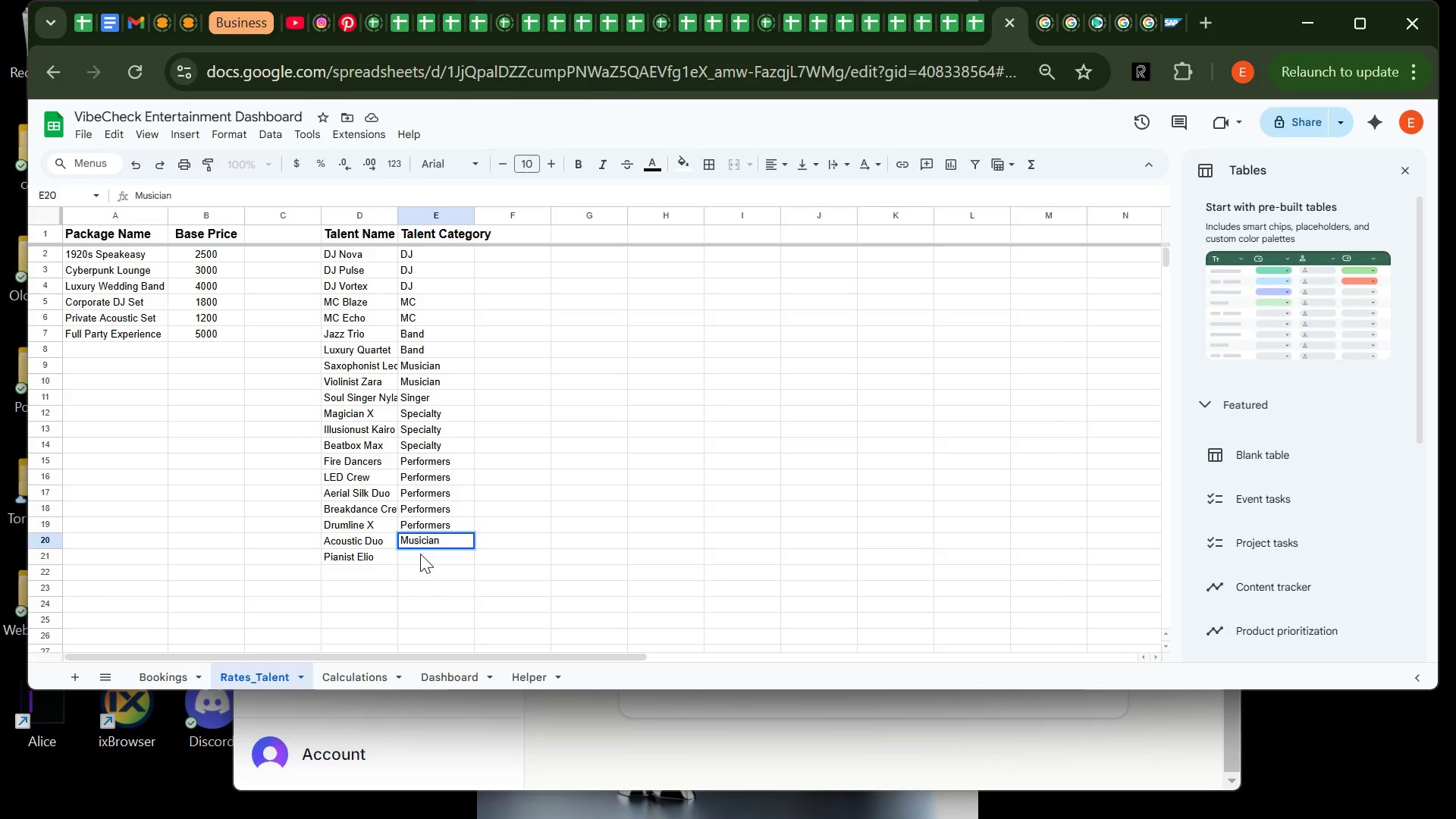 
left_click([419, 559])
 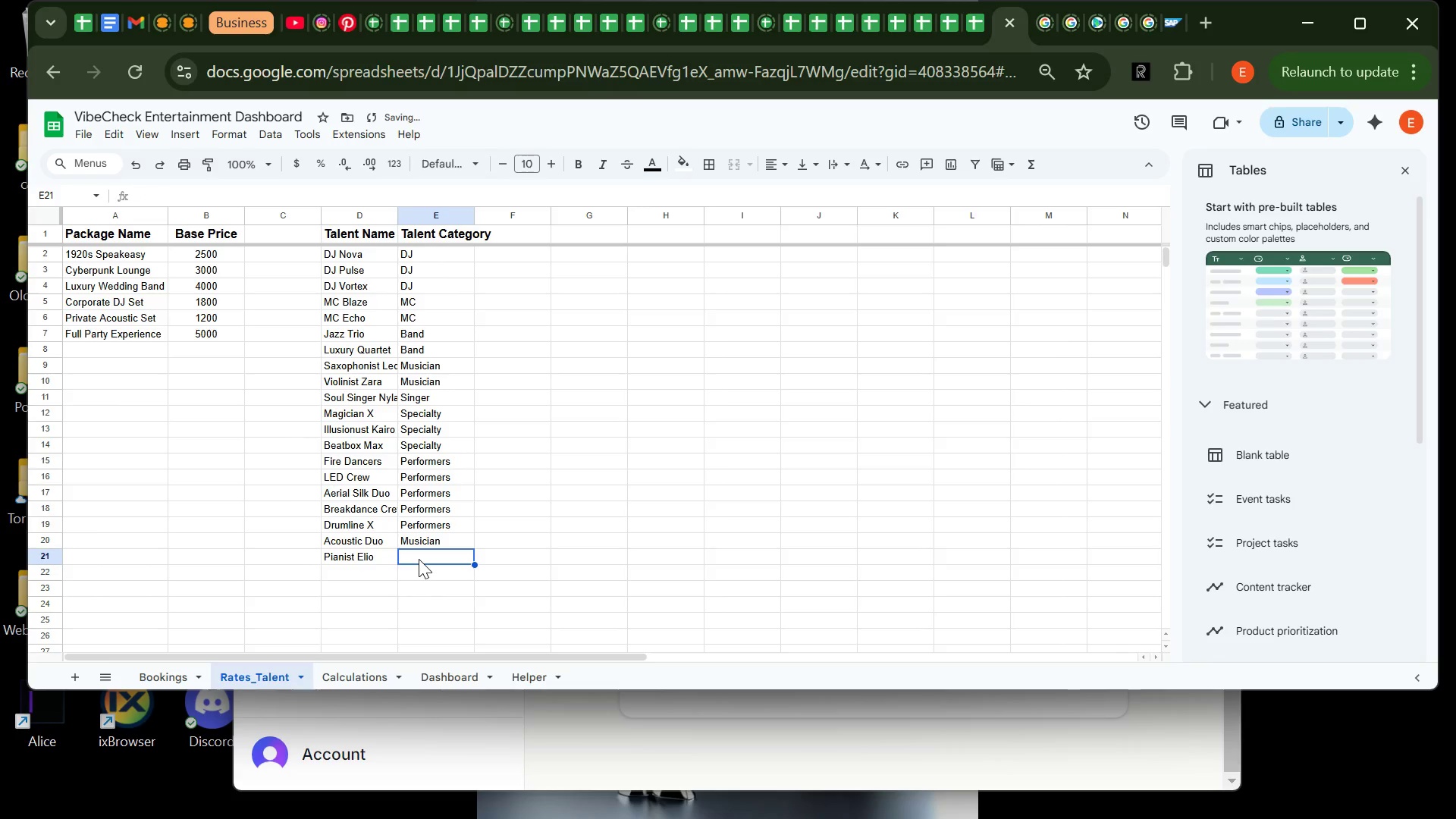 
type(Musician)
 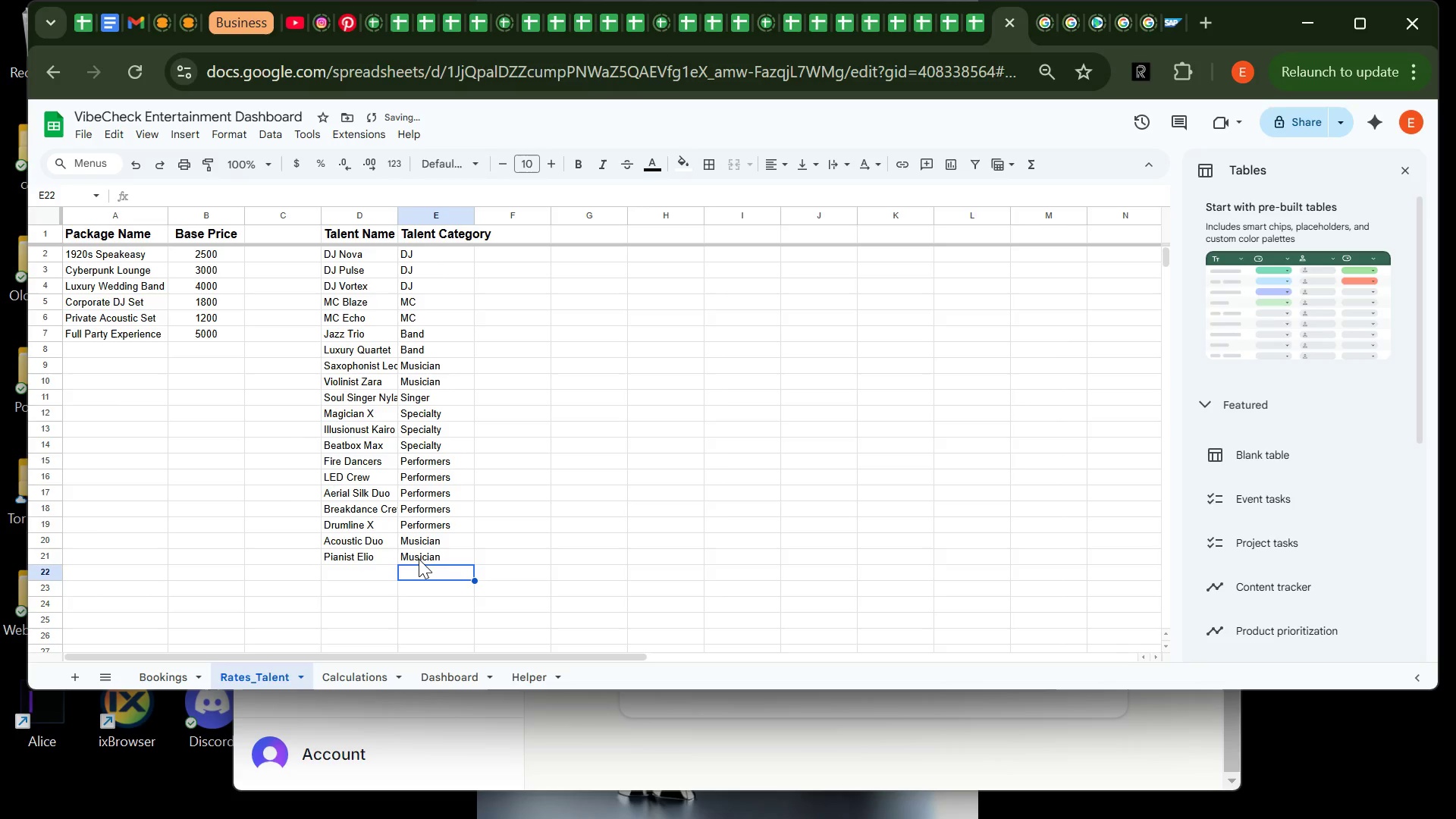 
key(Enter)
 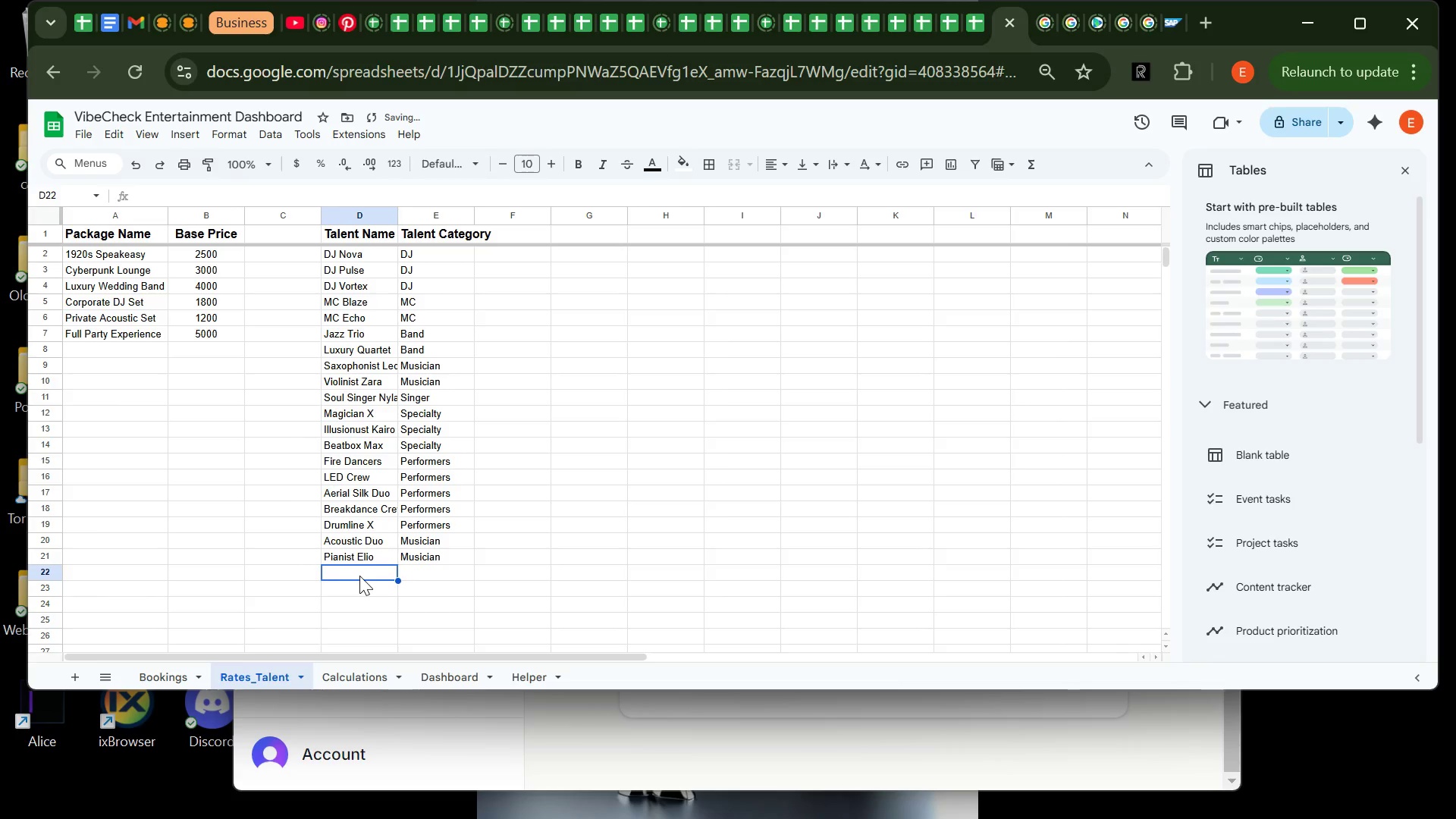 
left_click([359, 576])
 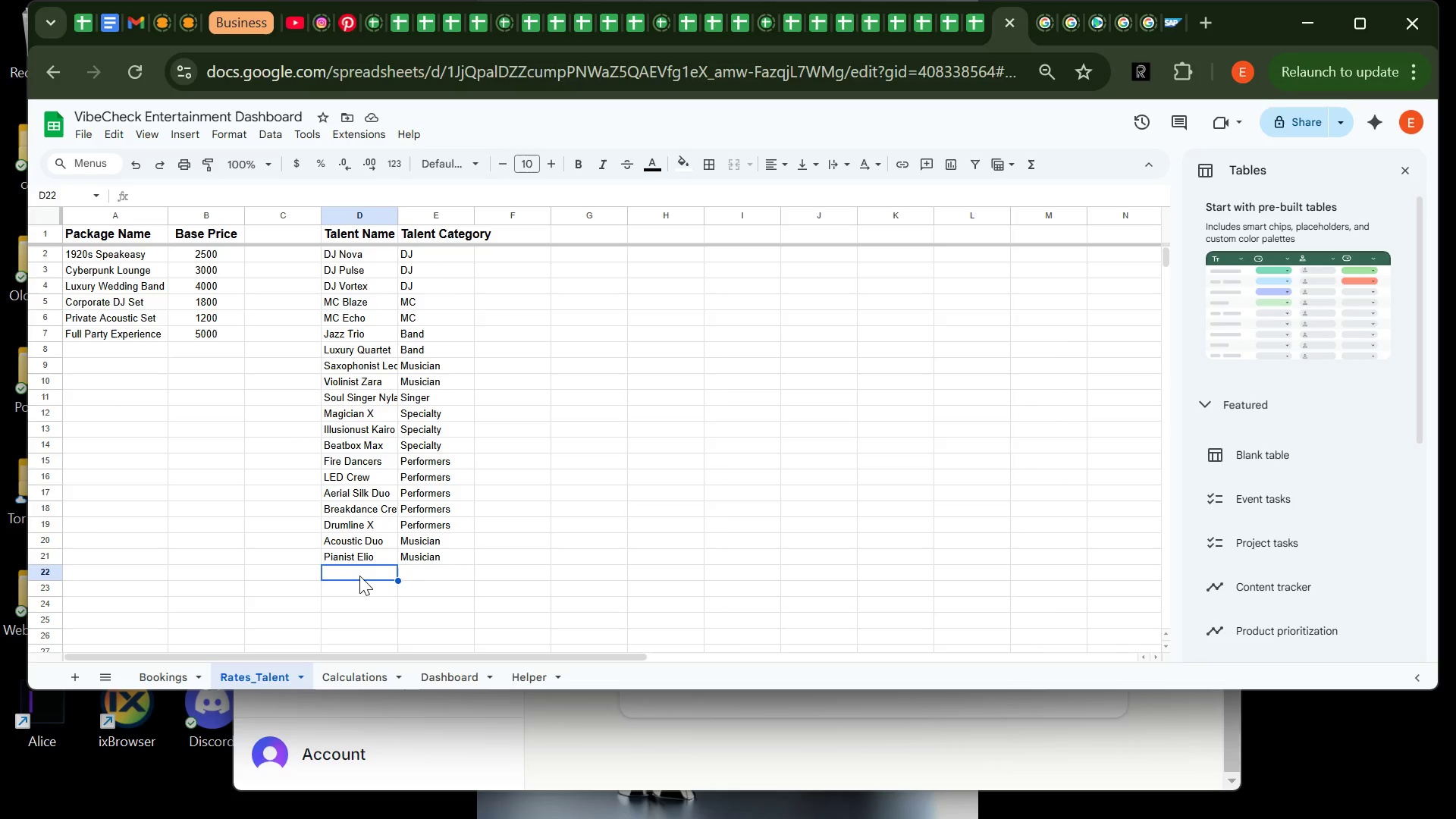 
wait(10.36)
 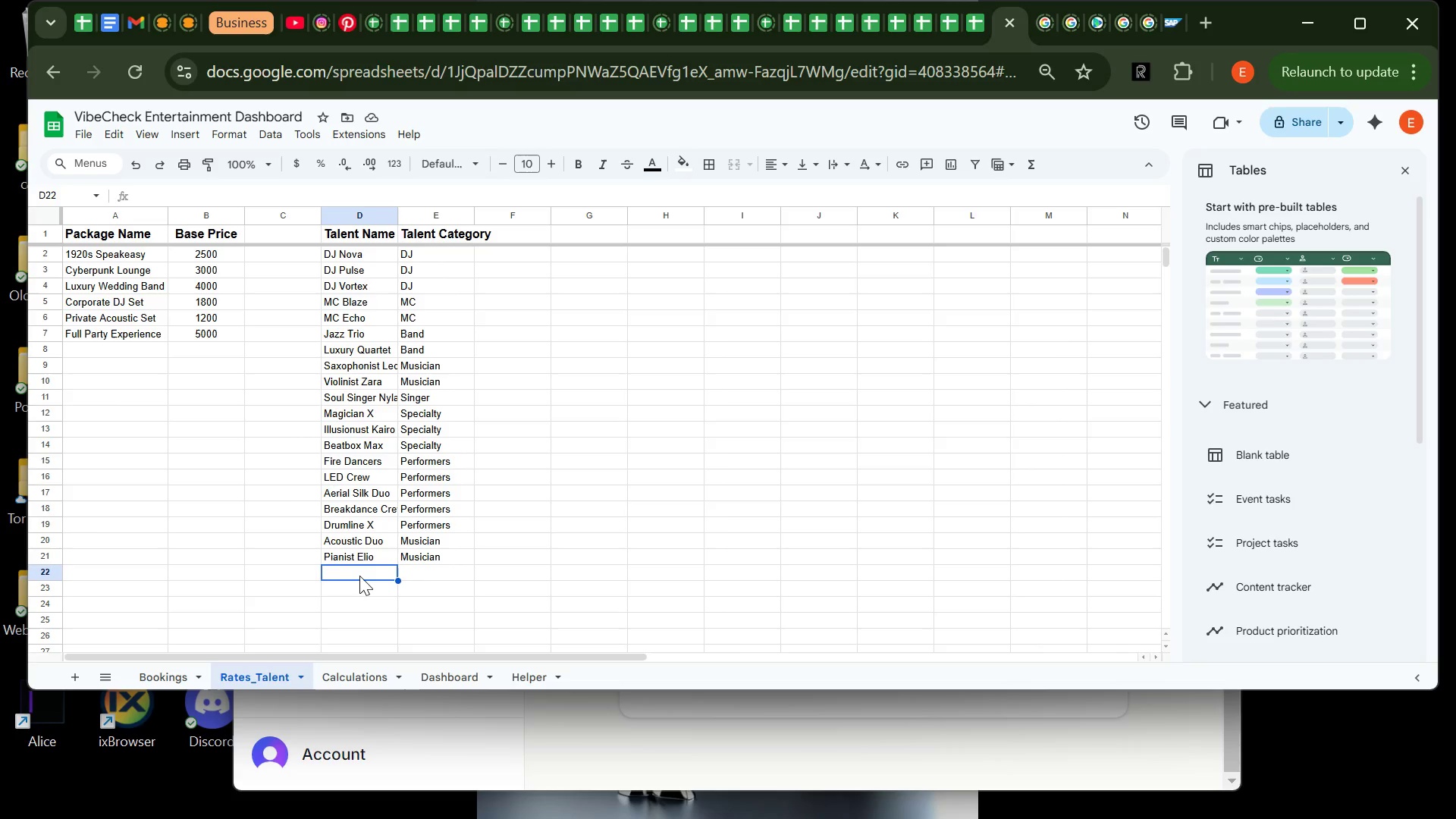 
hold_key(key=CapsLock, duration=0.59)
 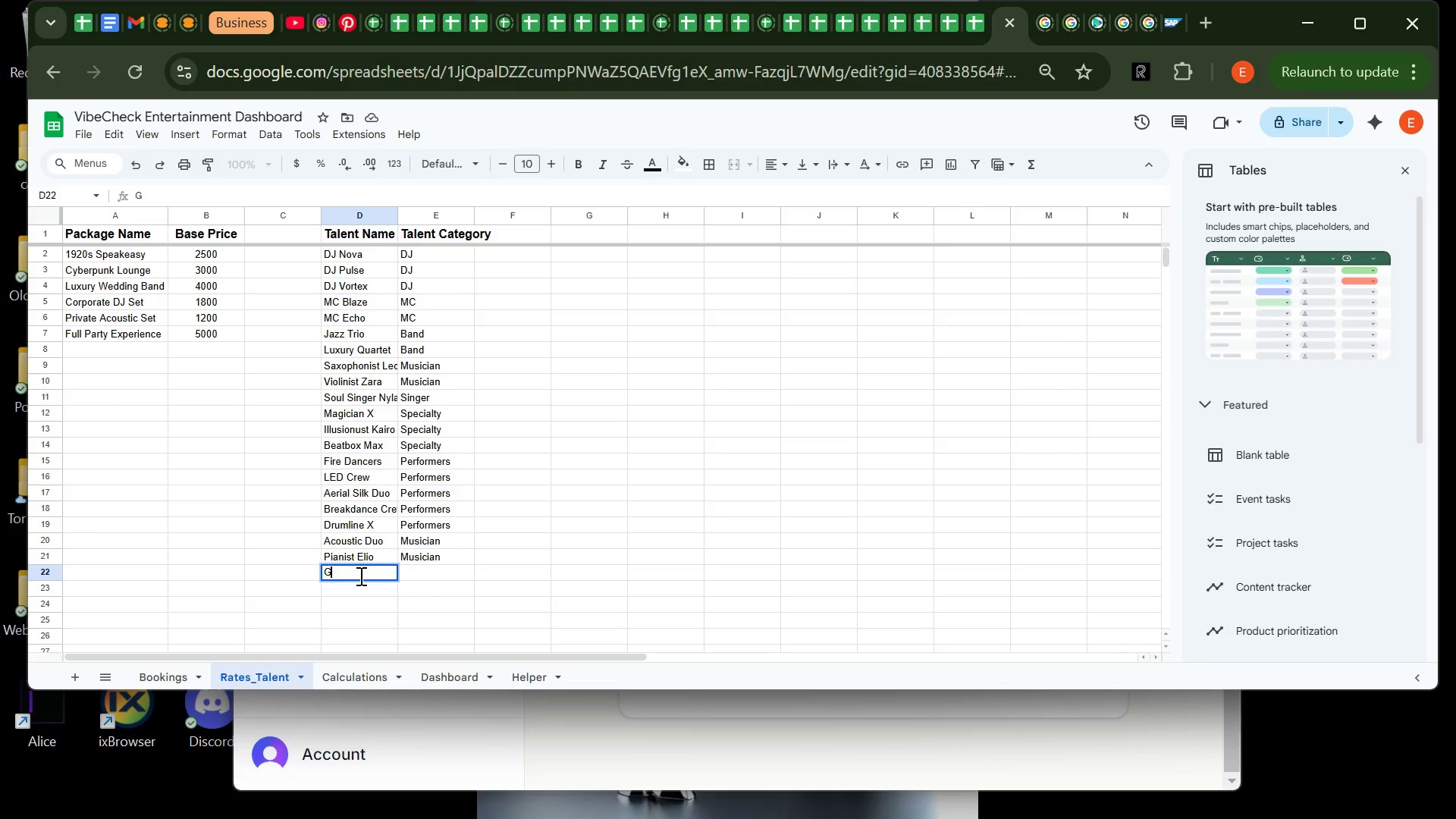 
type(GU)
key(Backspace)
type(uitarist Rafa)
key(Tab)
 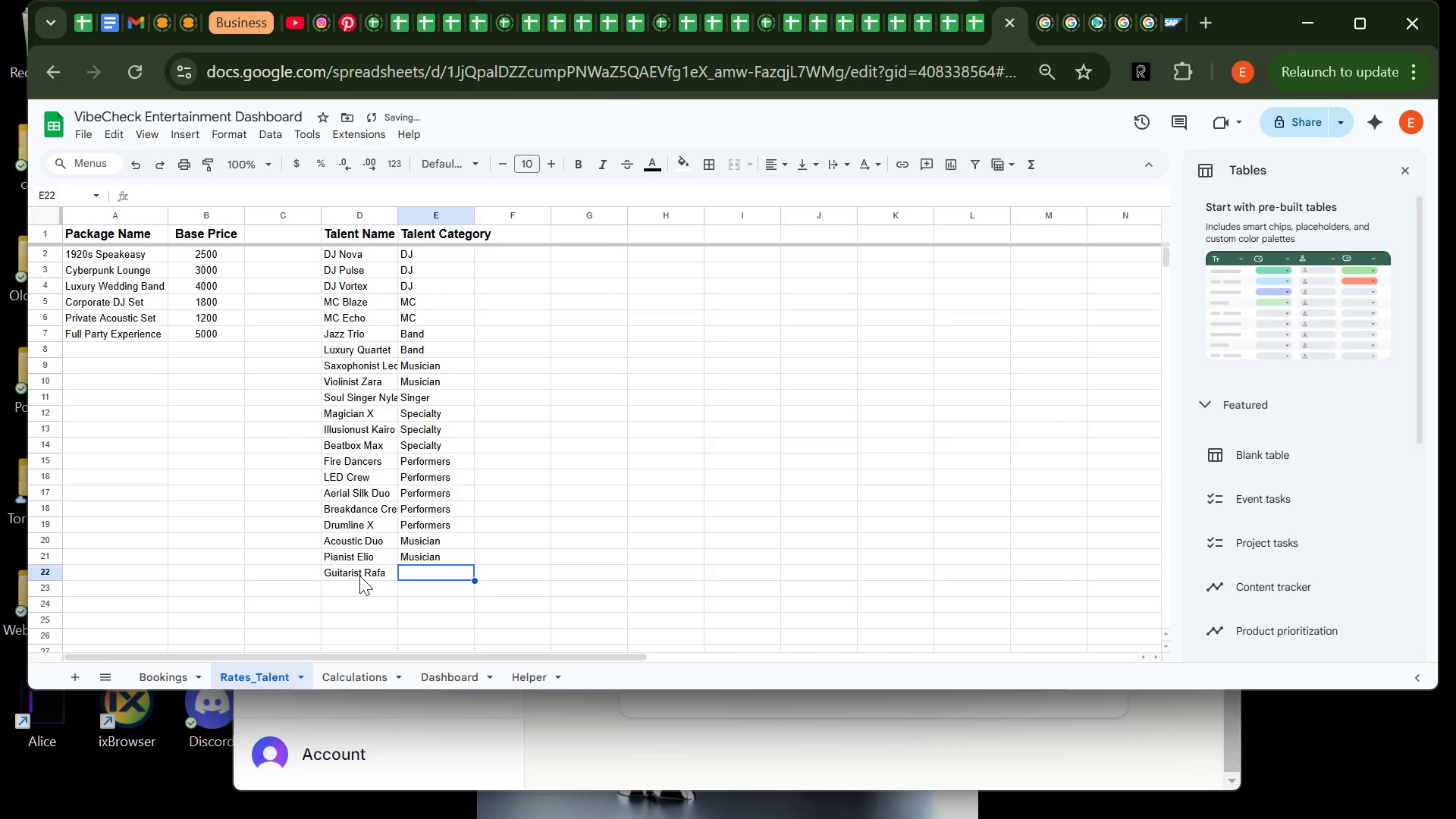 
type(Mus)
 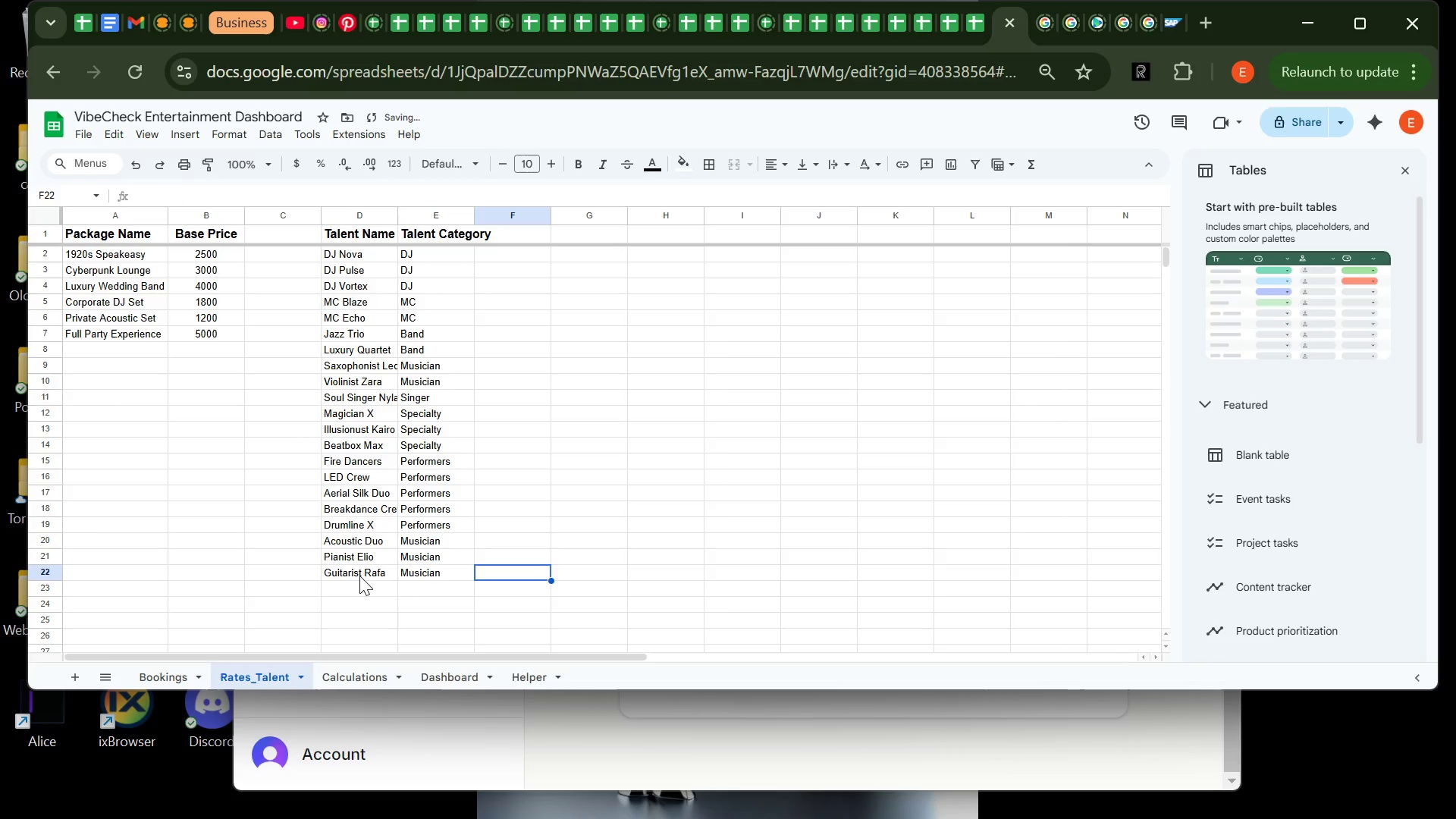 
key(ArrowRight)
 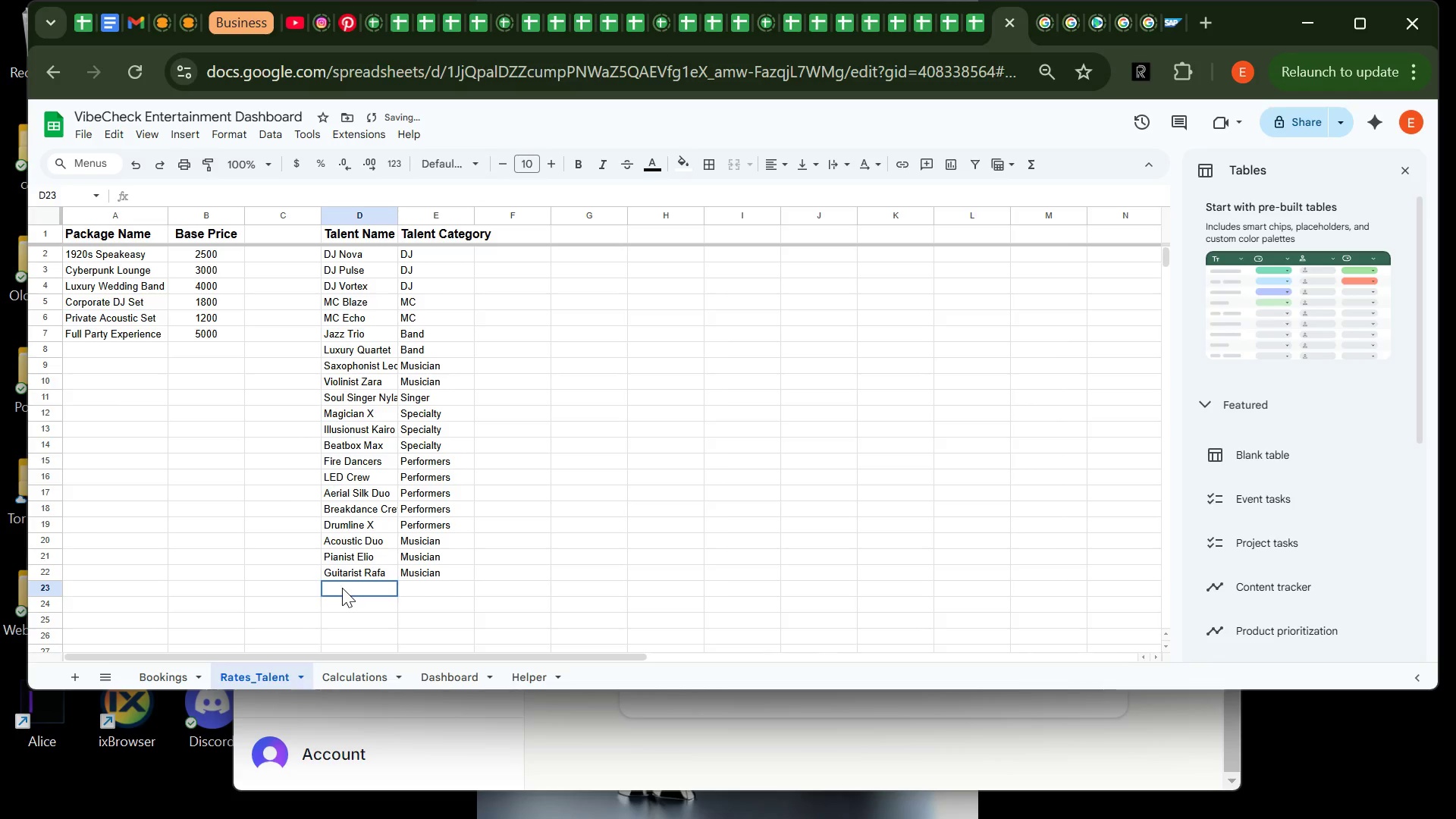 
left_click([342, 588])
 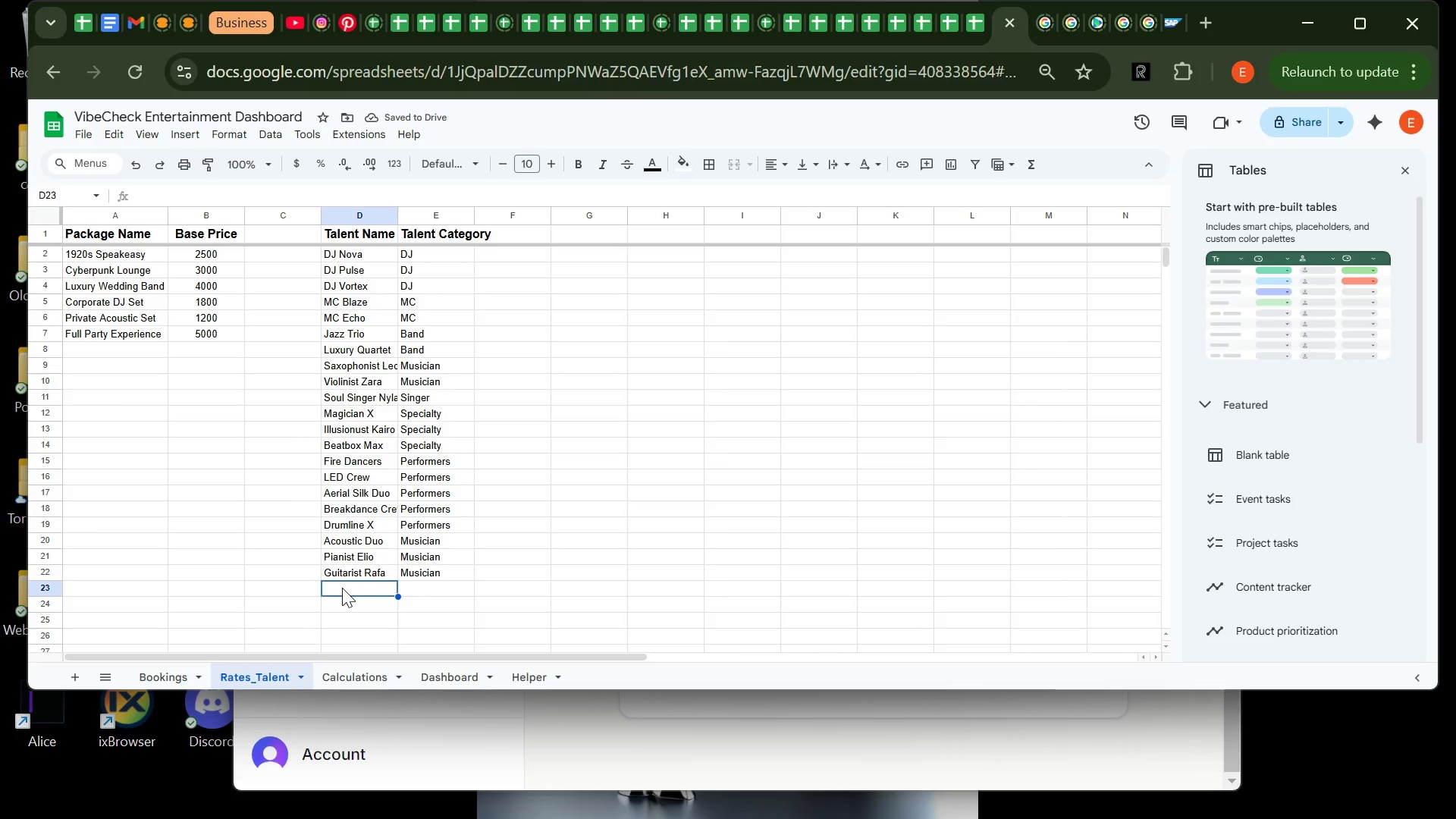 
type(Harp)
 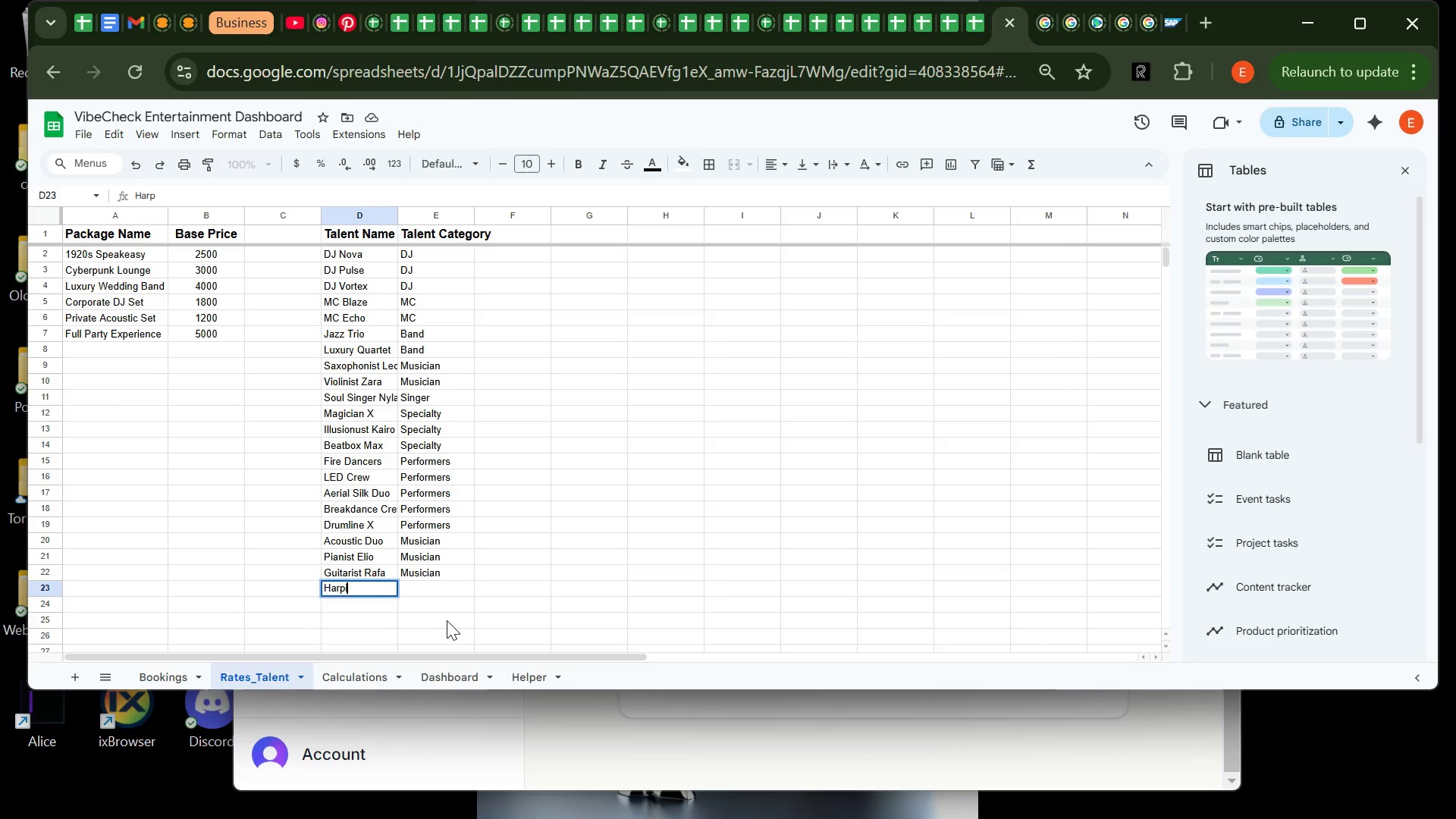 
type(ist Luma)
key(Tab)
 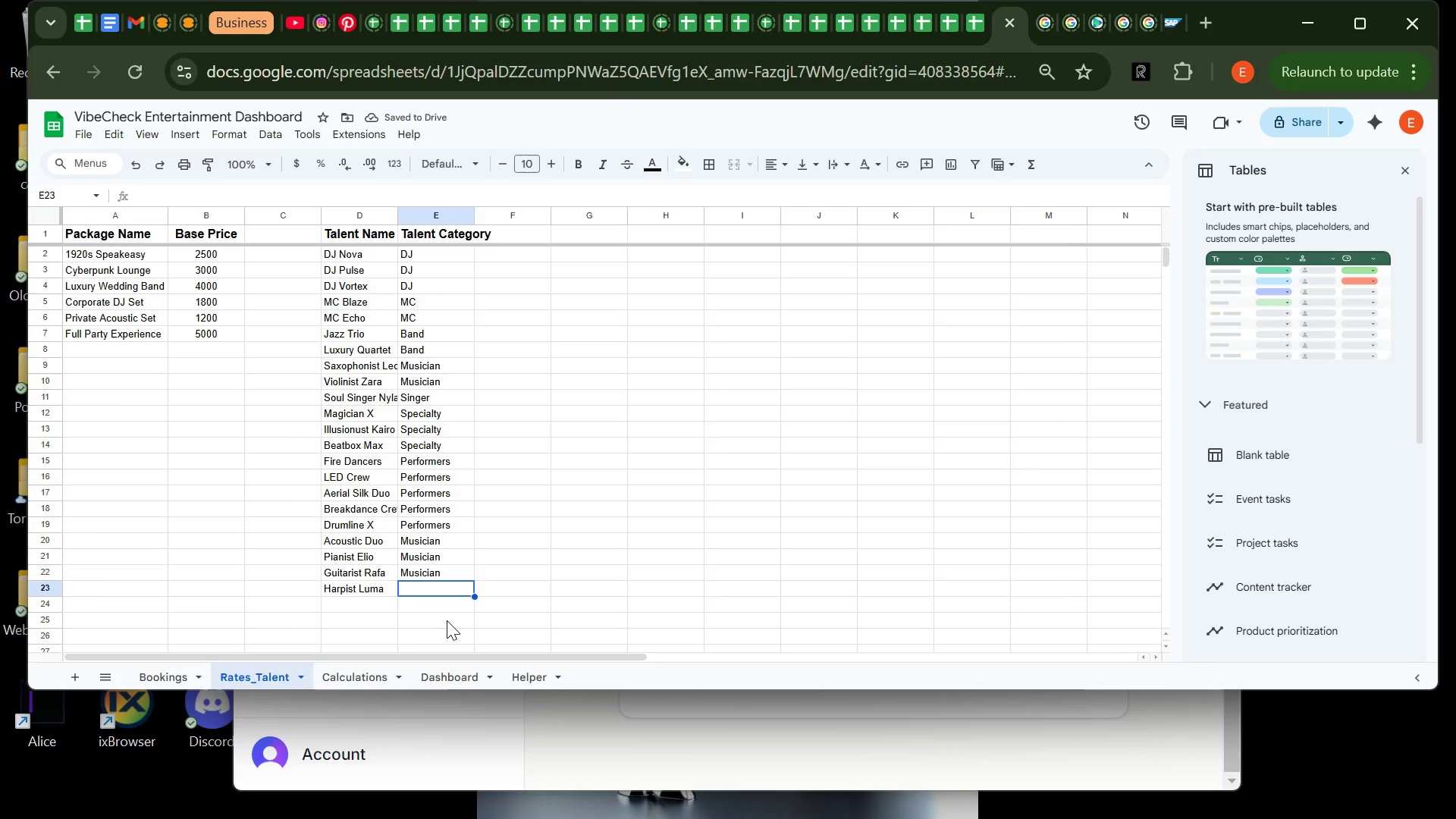 
type(Musician)
 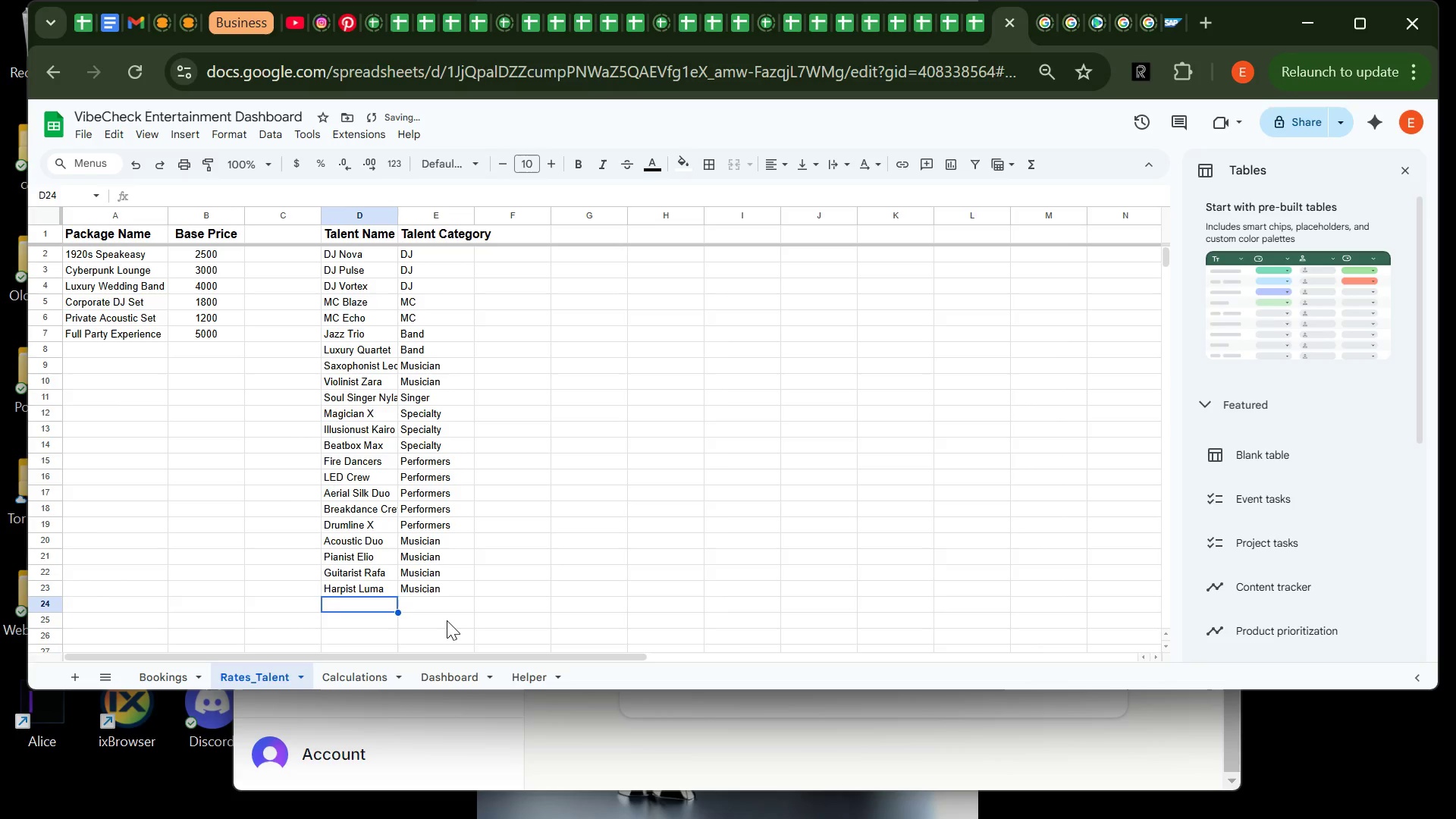 
key(Enter)
 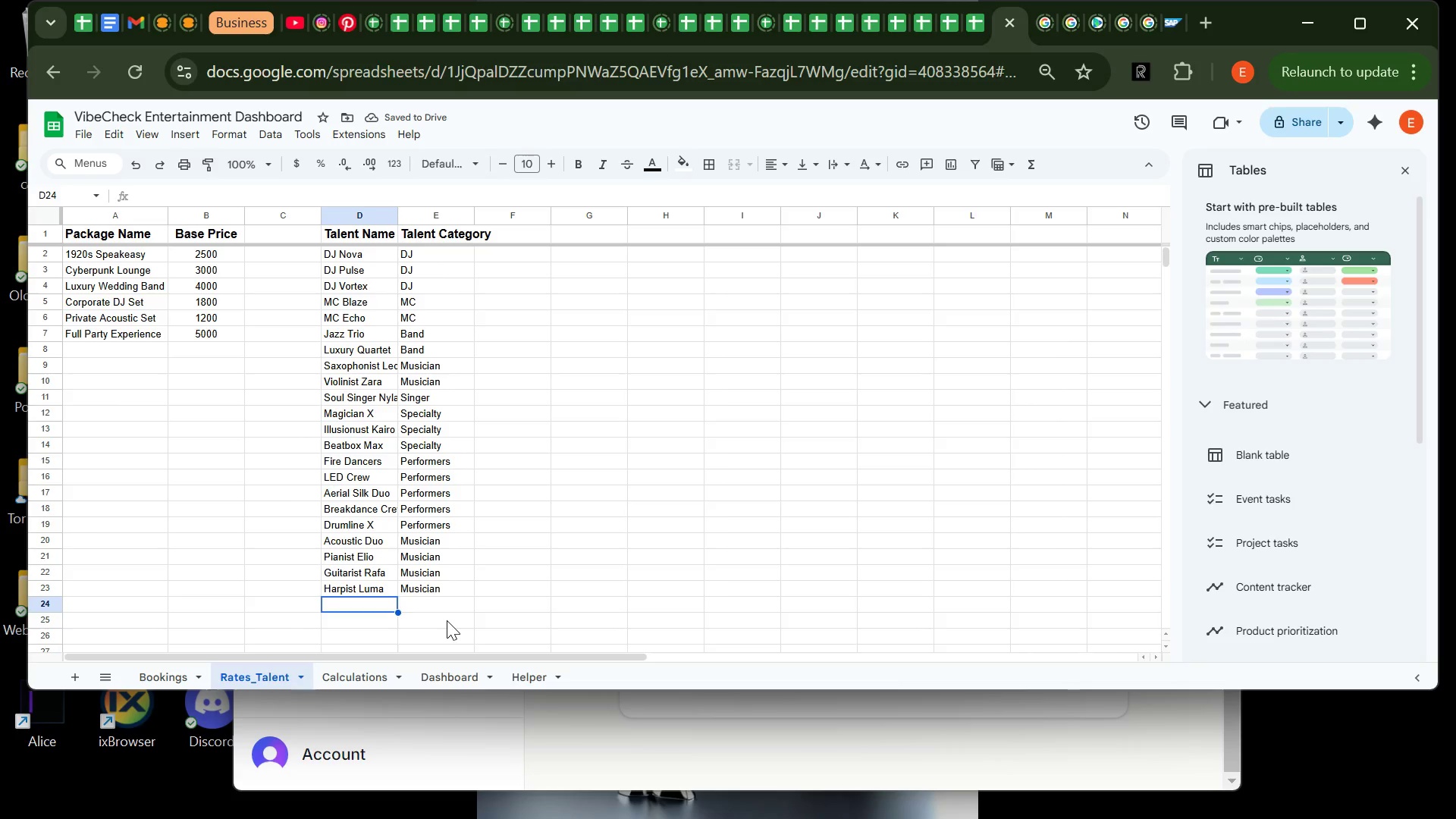 
type(Comedian Jax)
key(Tab)
type(Speco\)
key(Backspace)
key(Backspace)
type(ialty)
 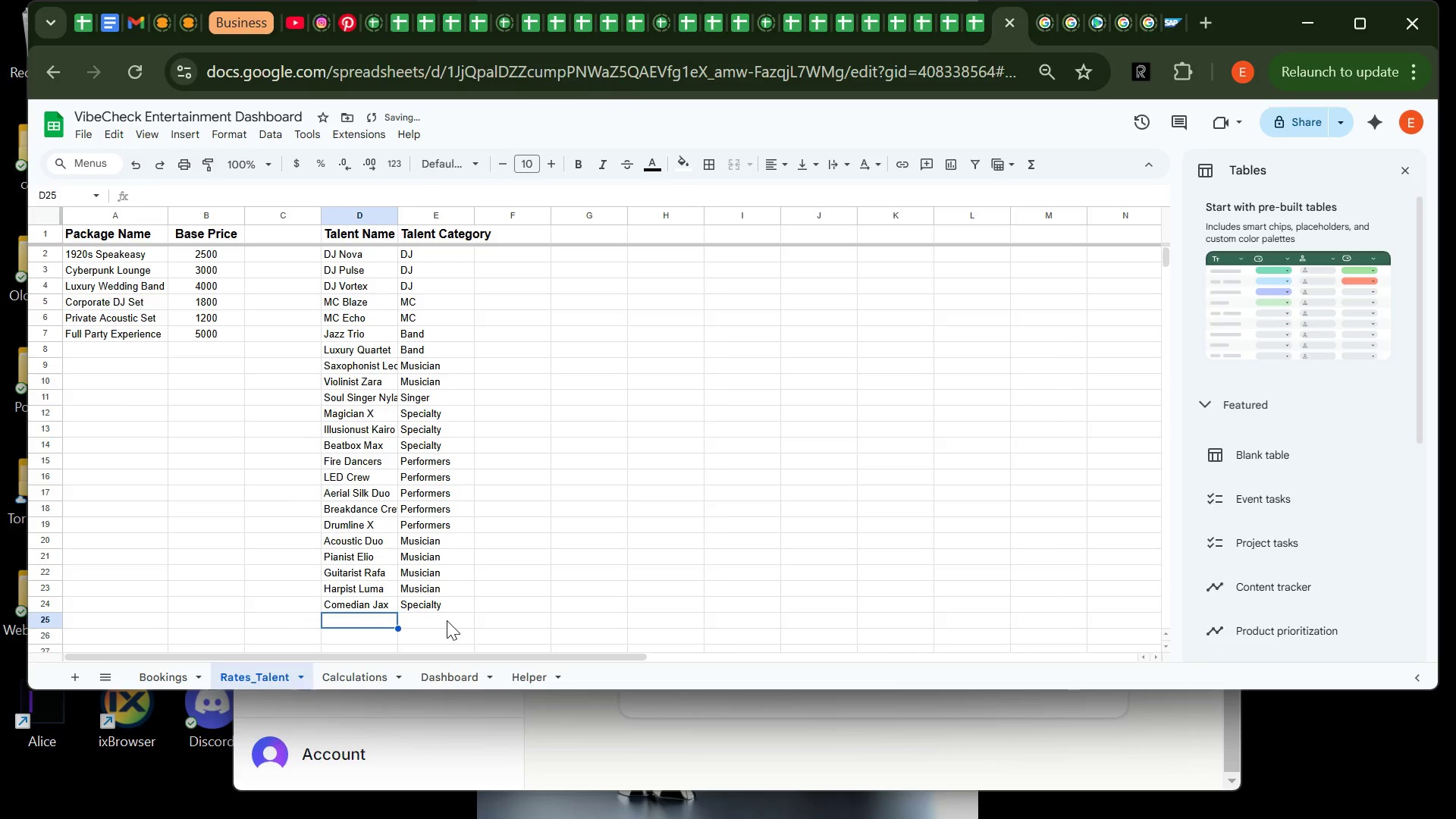 
key(Enter)
 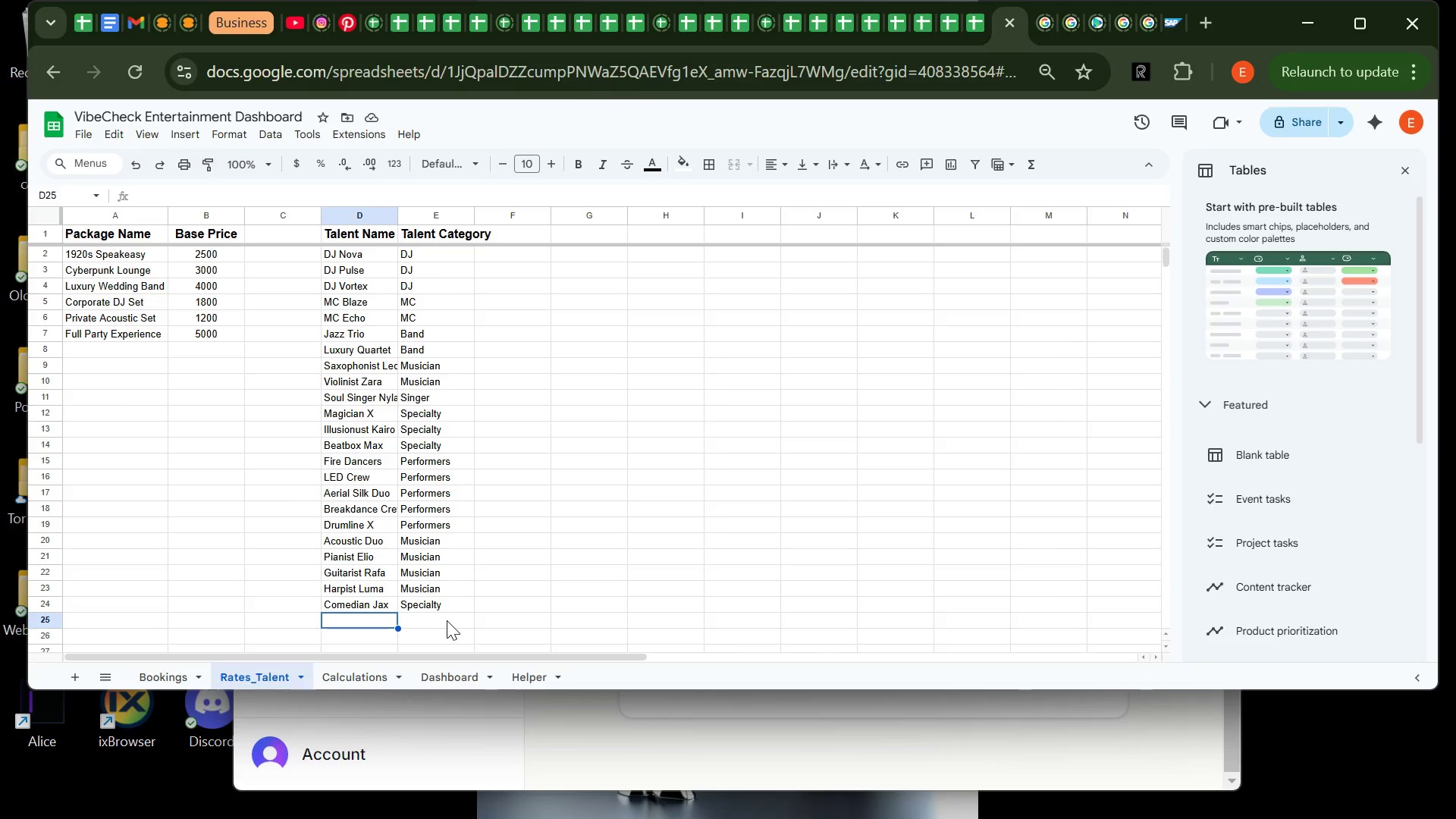 
wait(23.88)
 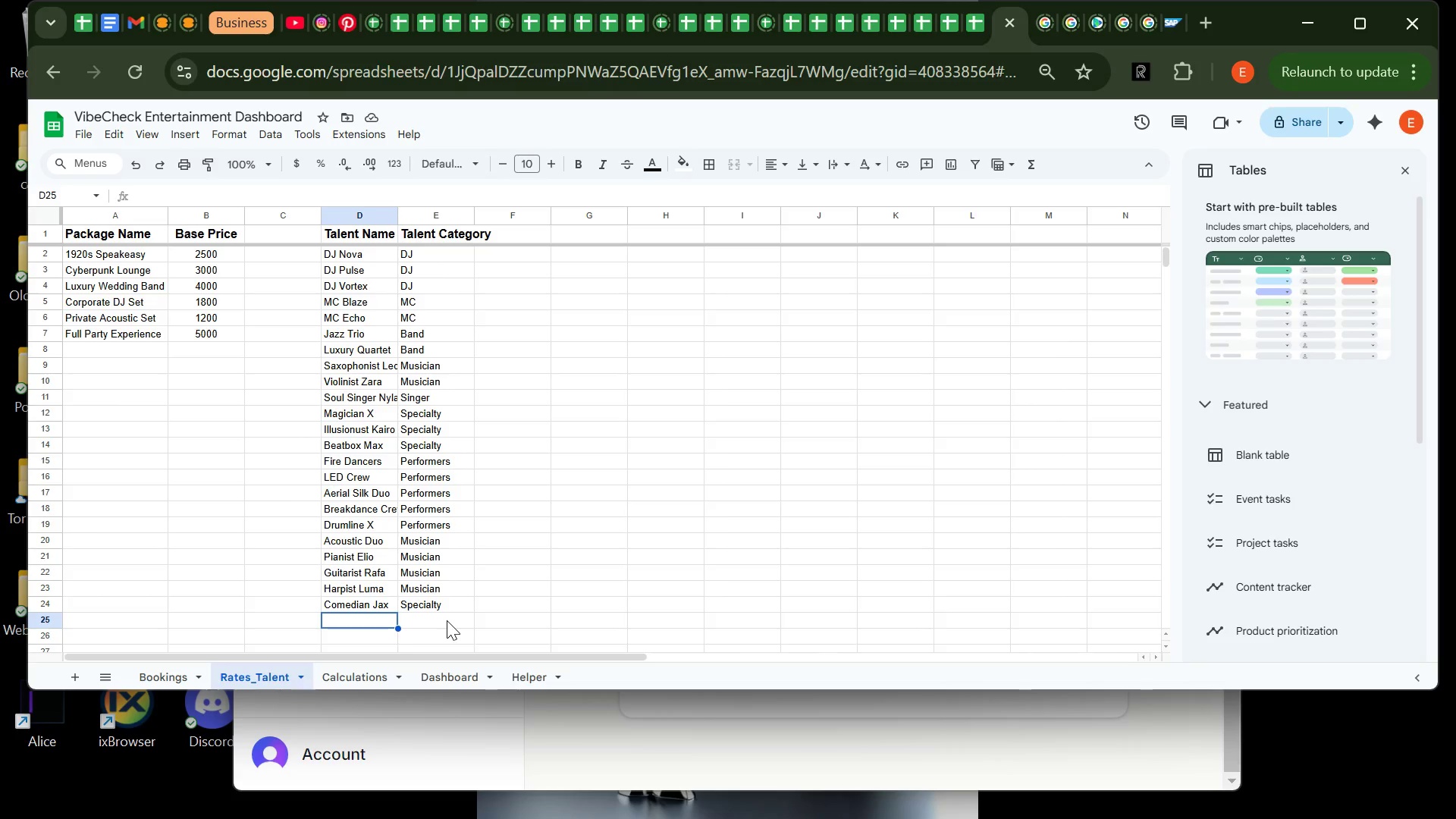 
type(Mime Artist Leo)
key(Tab)
type(Spec)
 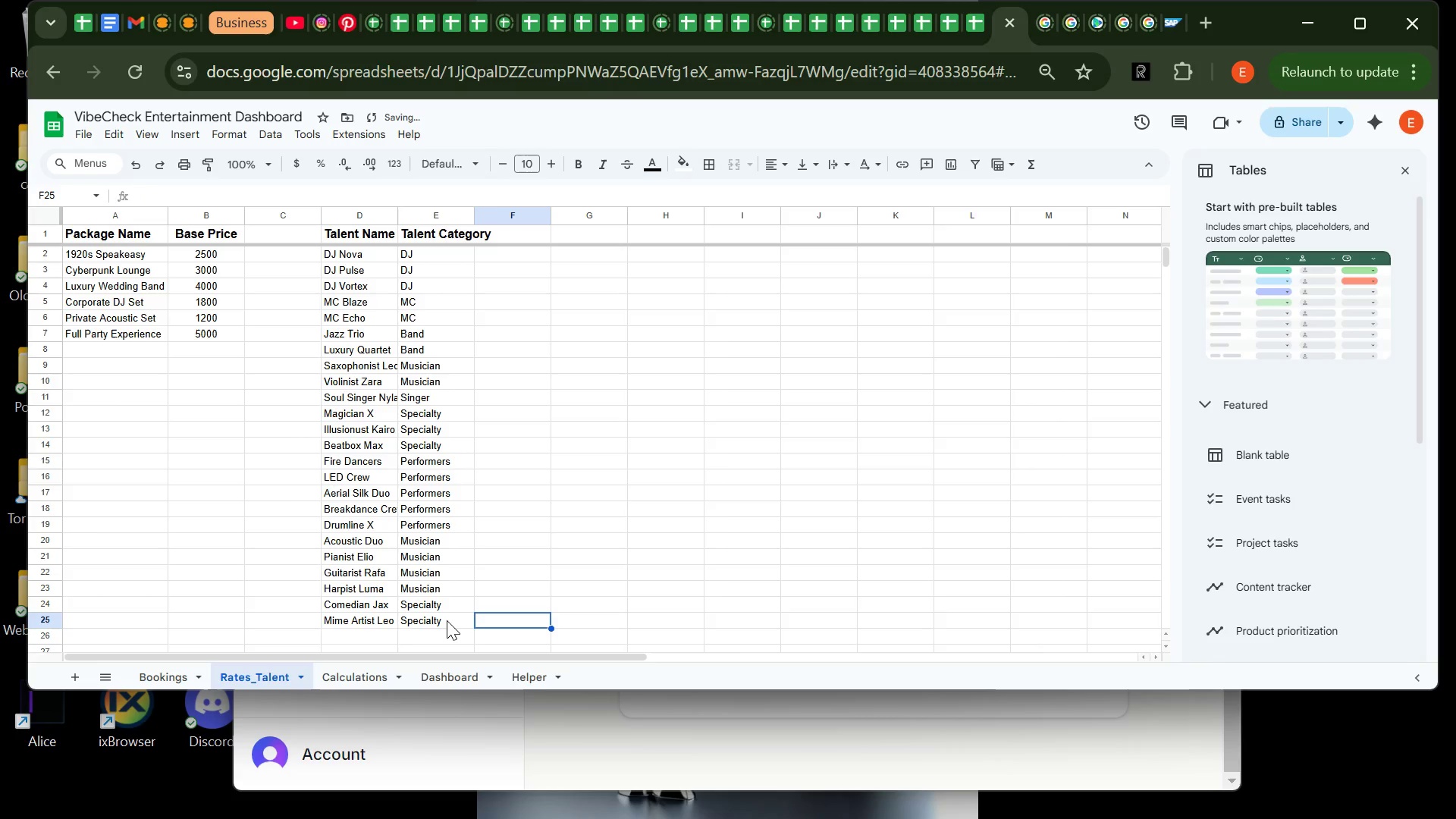 
key(ArrowRight)
 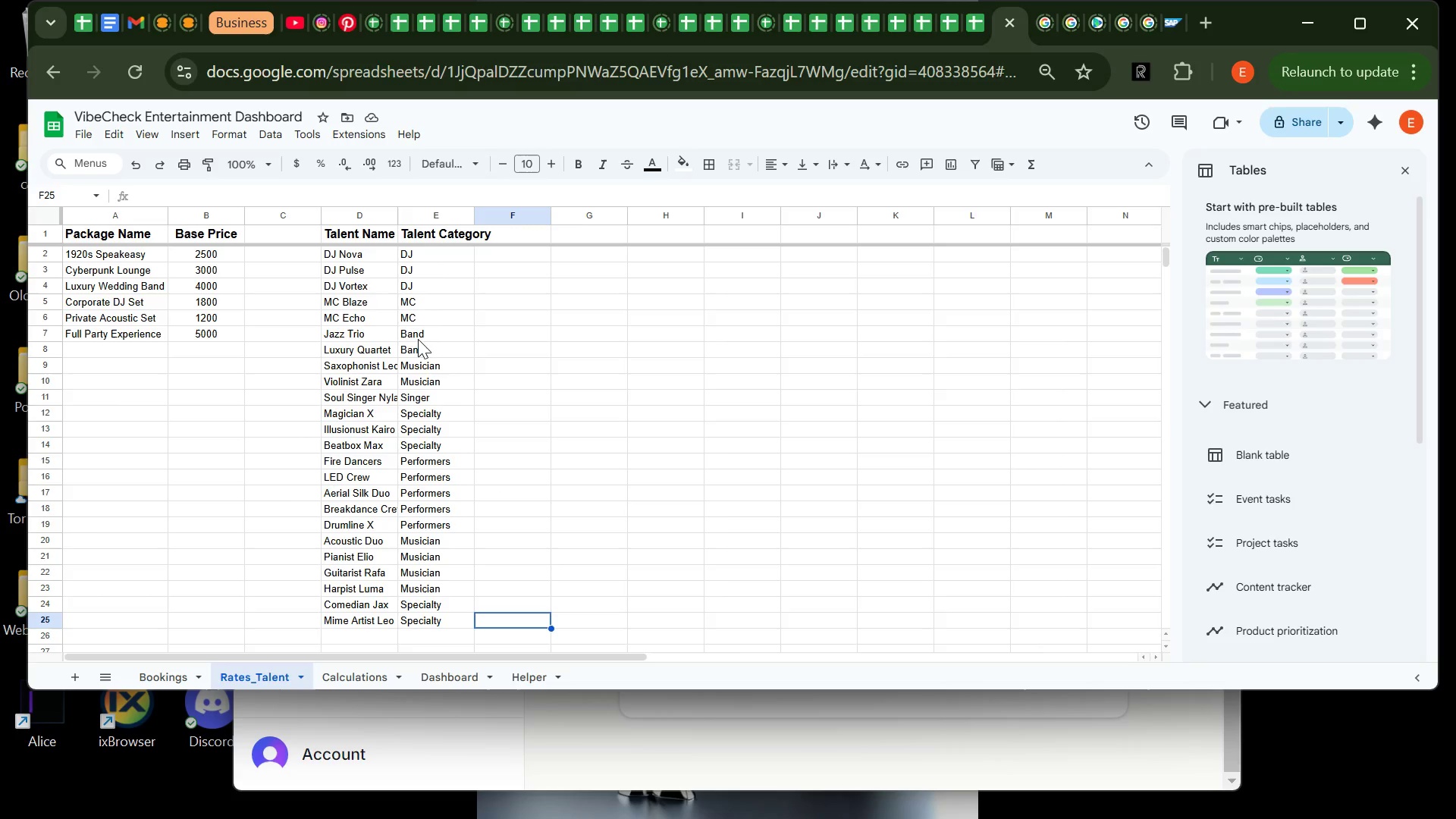 
wait(14.28)
 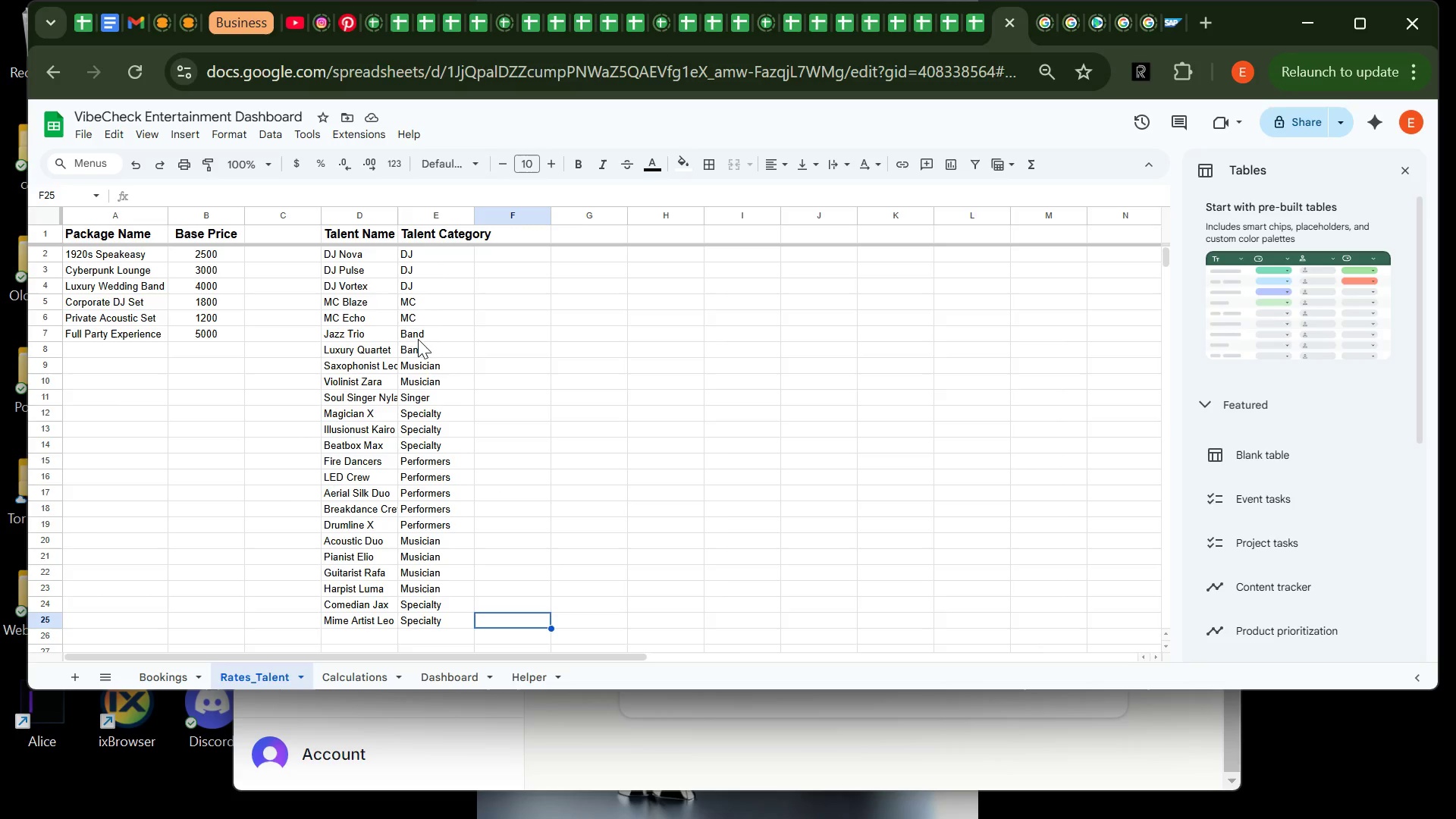 
left_click([365, 259])
 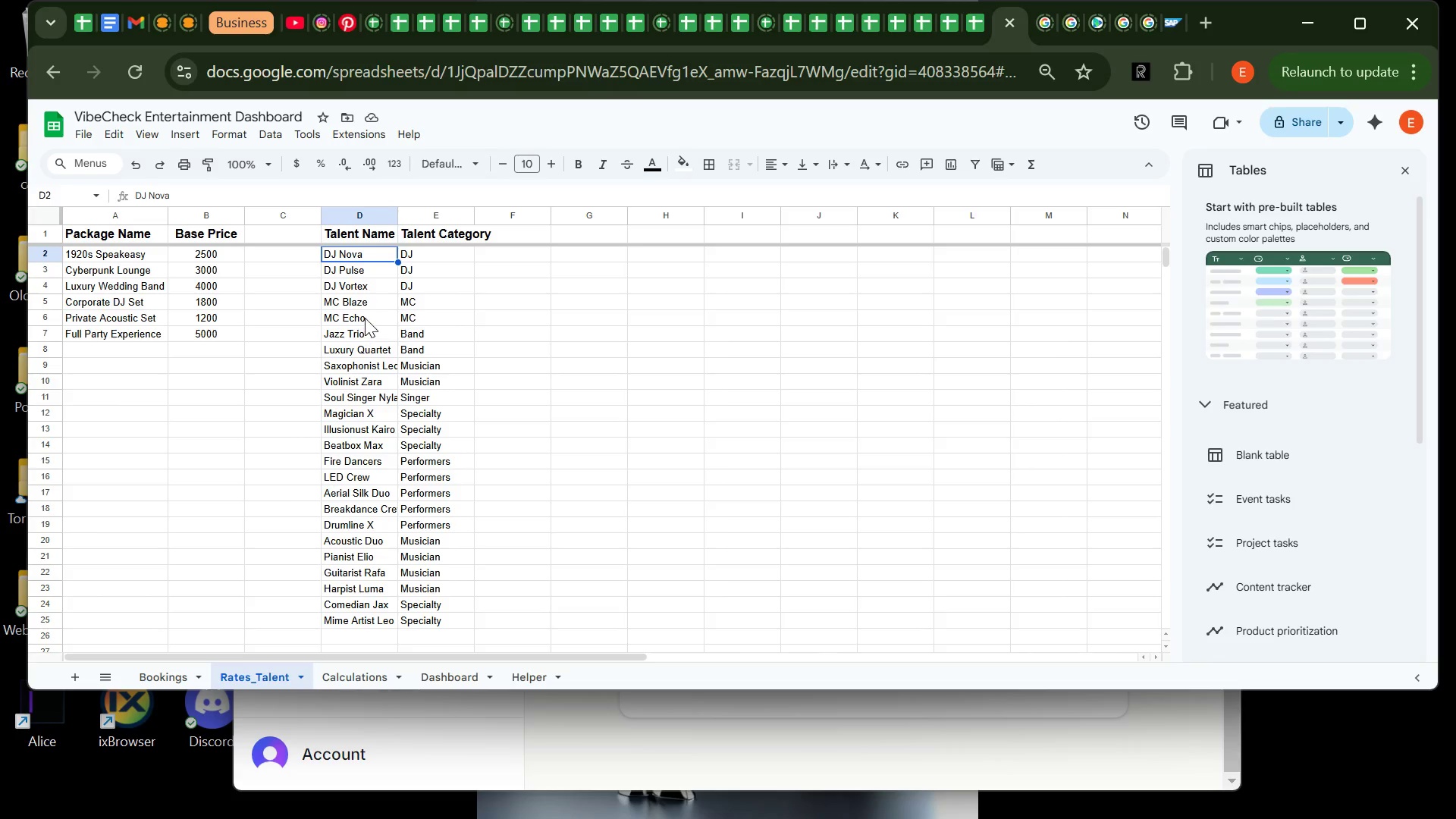 
left_click([365, 318])
 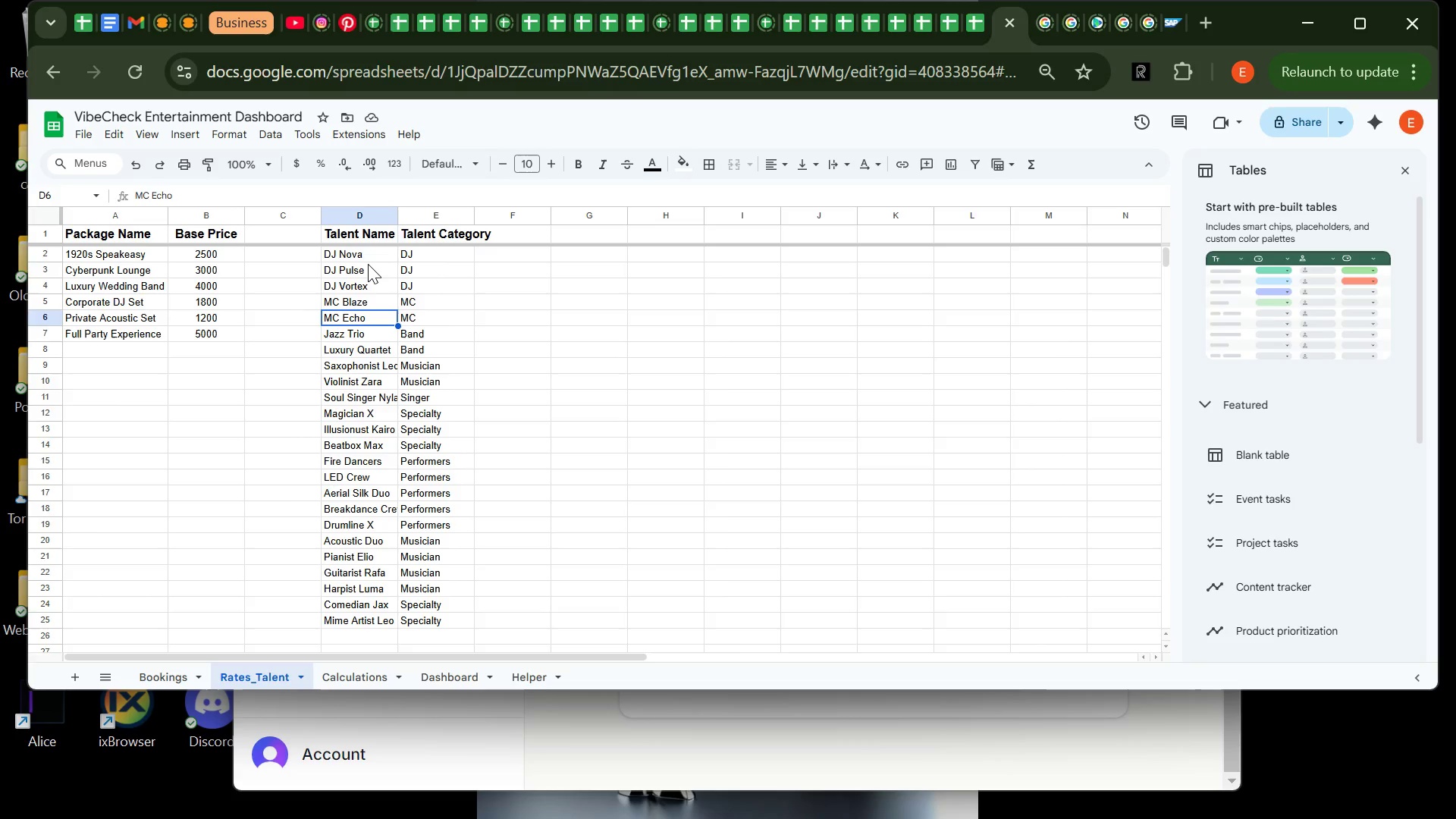 
left_click([368, 264])
 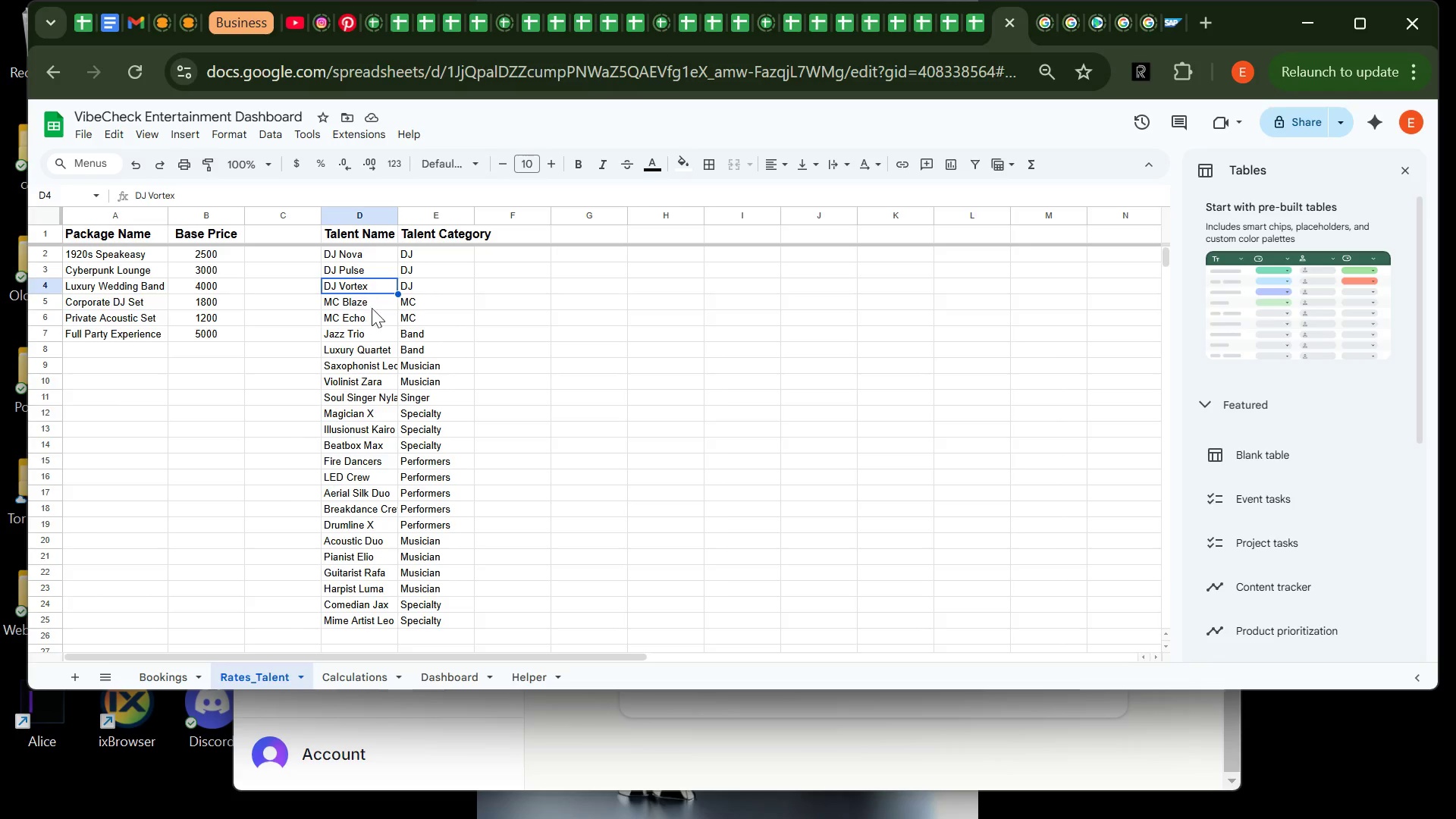 
left_click([367, 290])
 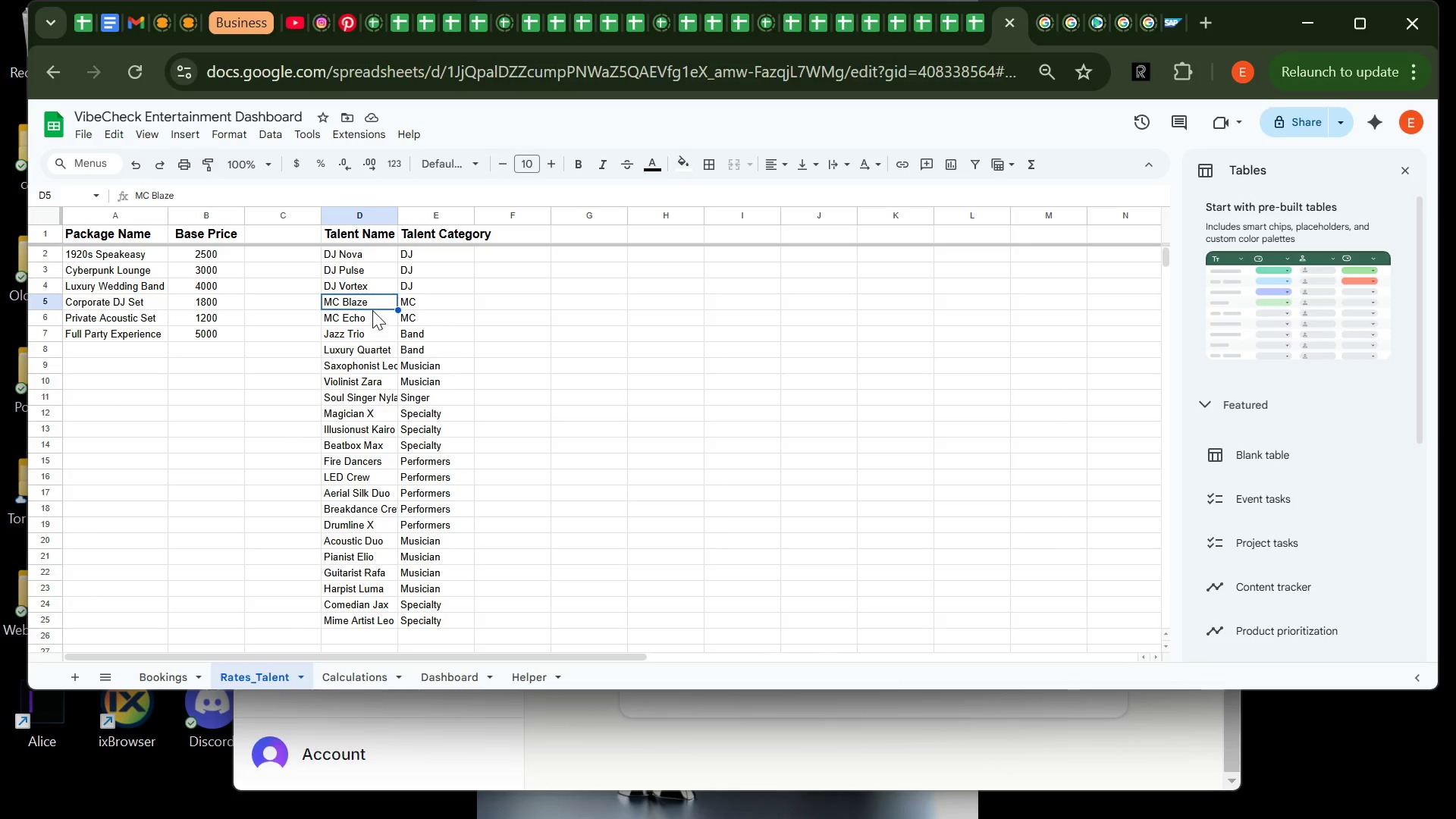 
left_click([372, 310])
 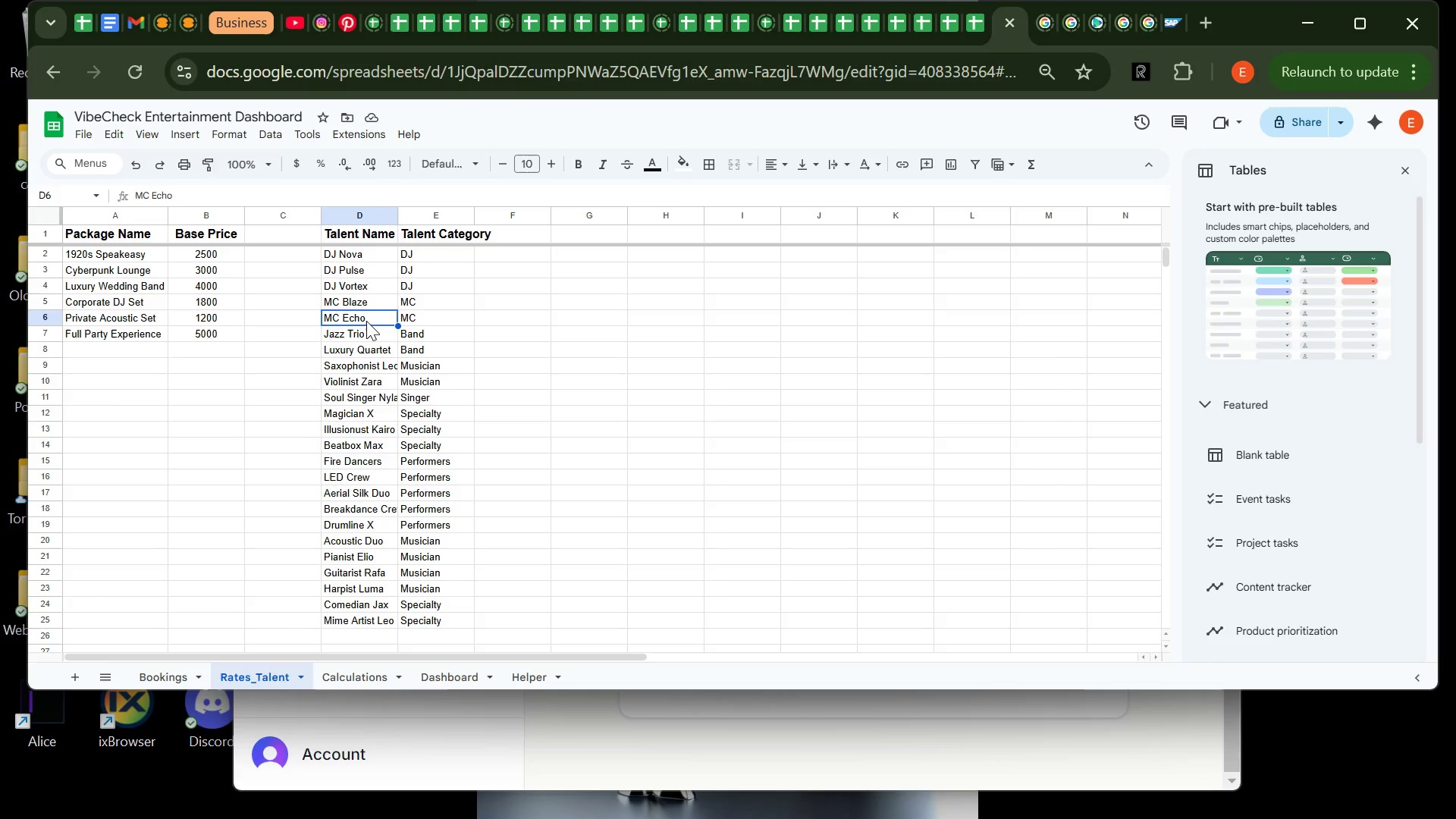 
left_click([366, 321])
 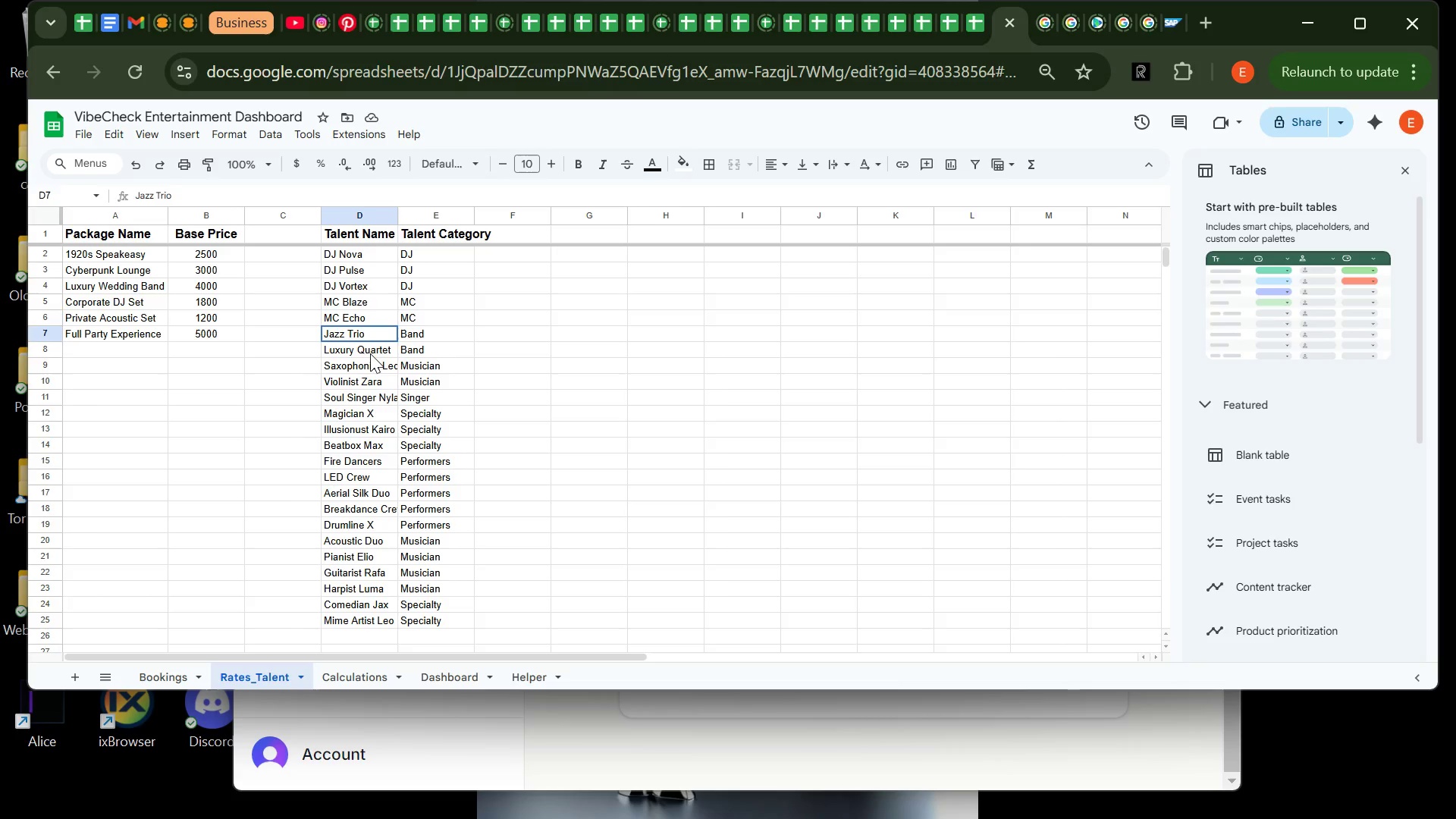 
left_click_drag(start_coordinate=[356, 333], to_coordinate=[377, 362])
 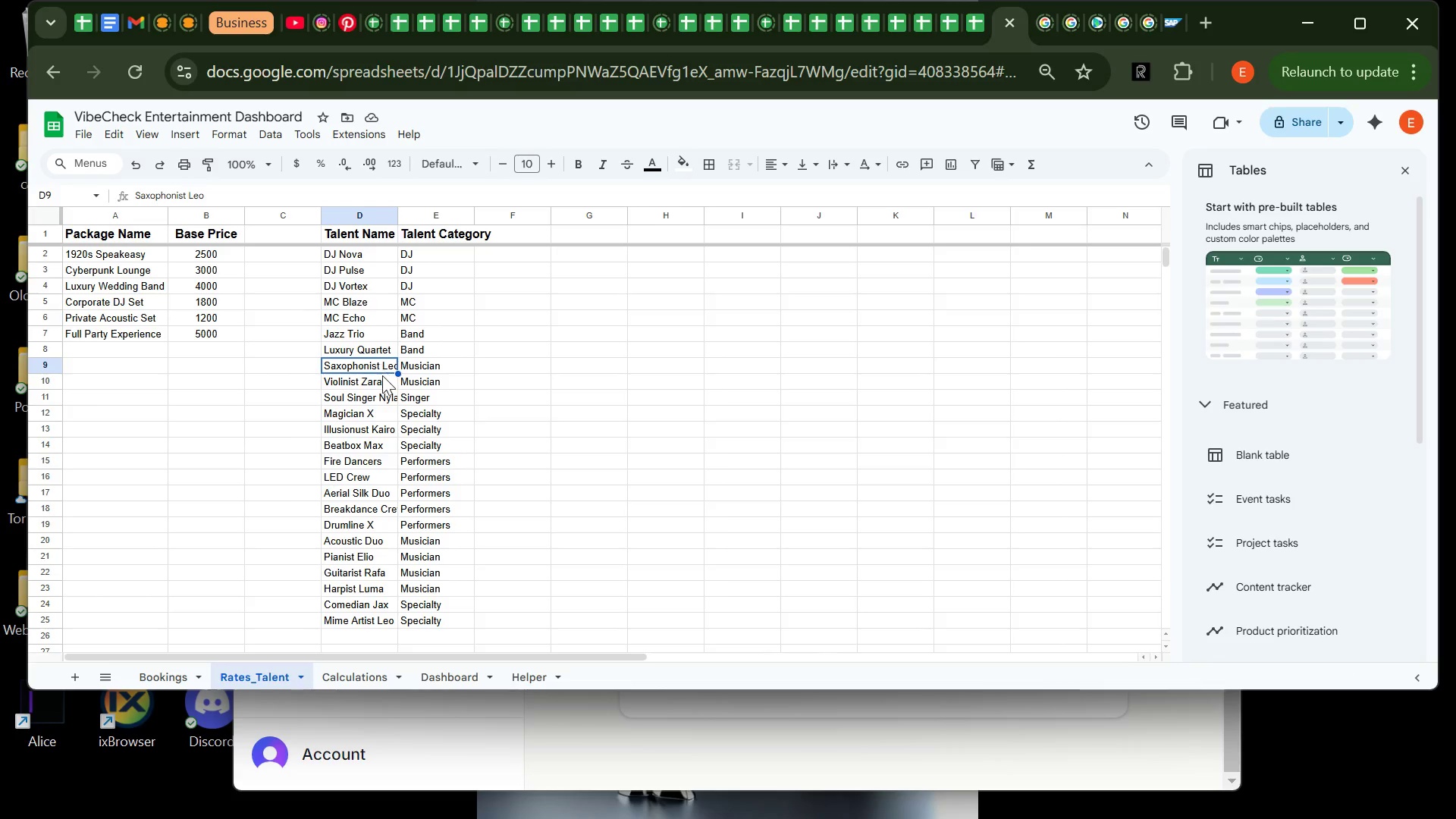 
left_click([377, 362])
 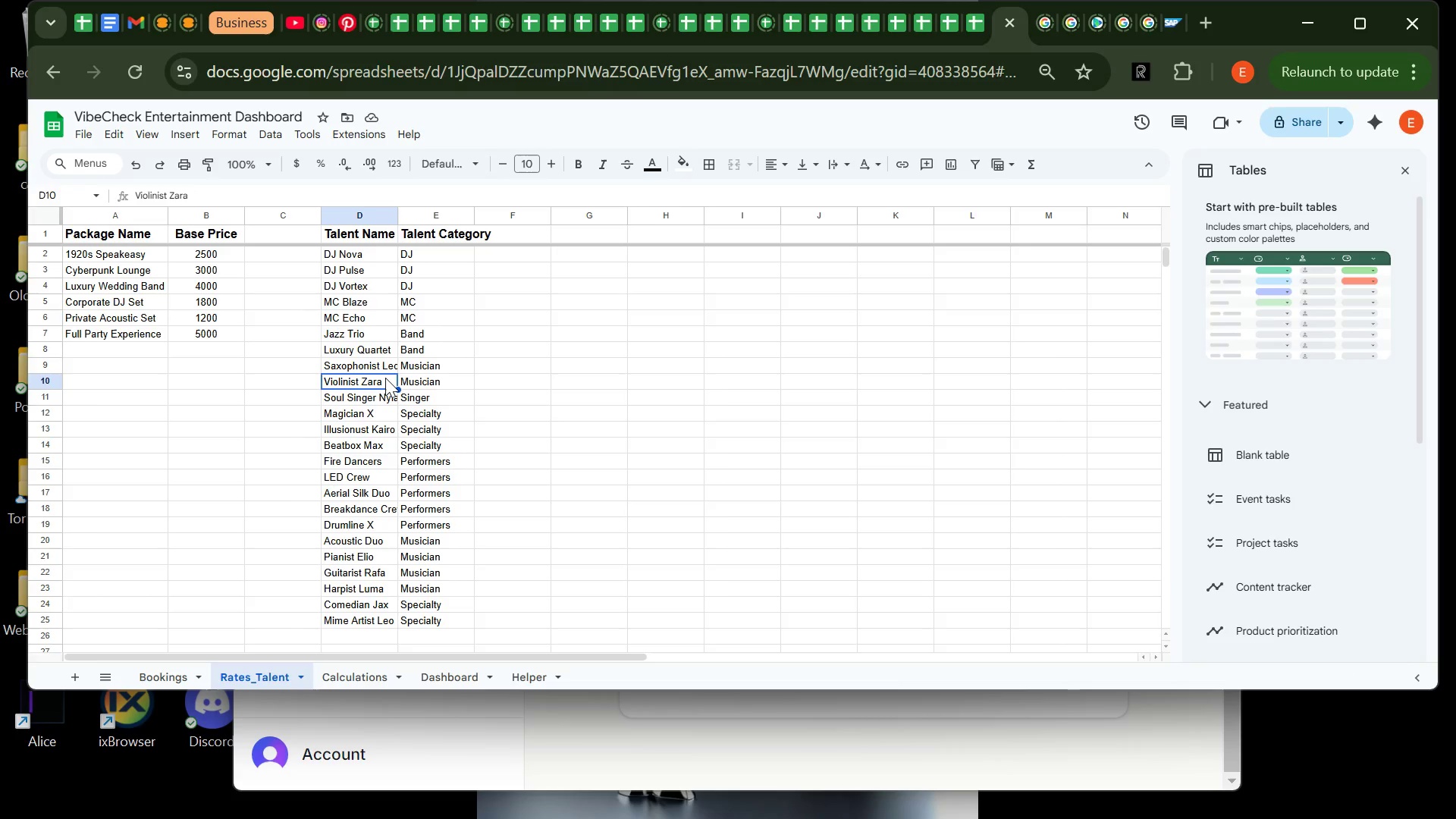 
left_click([385, 378])
 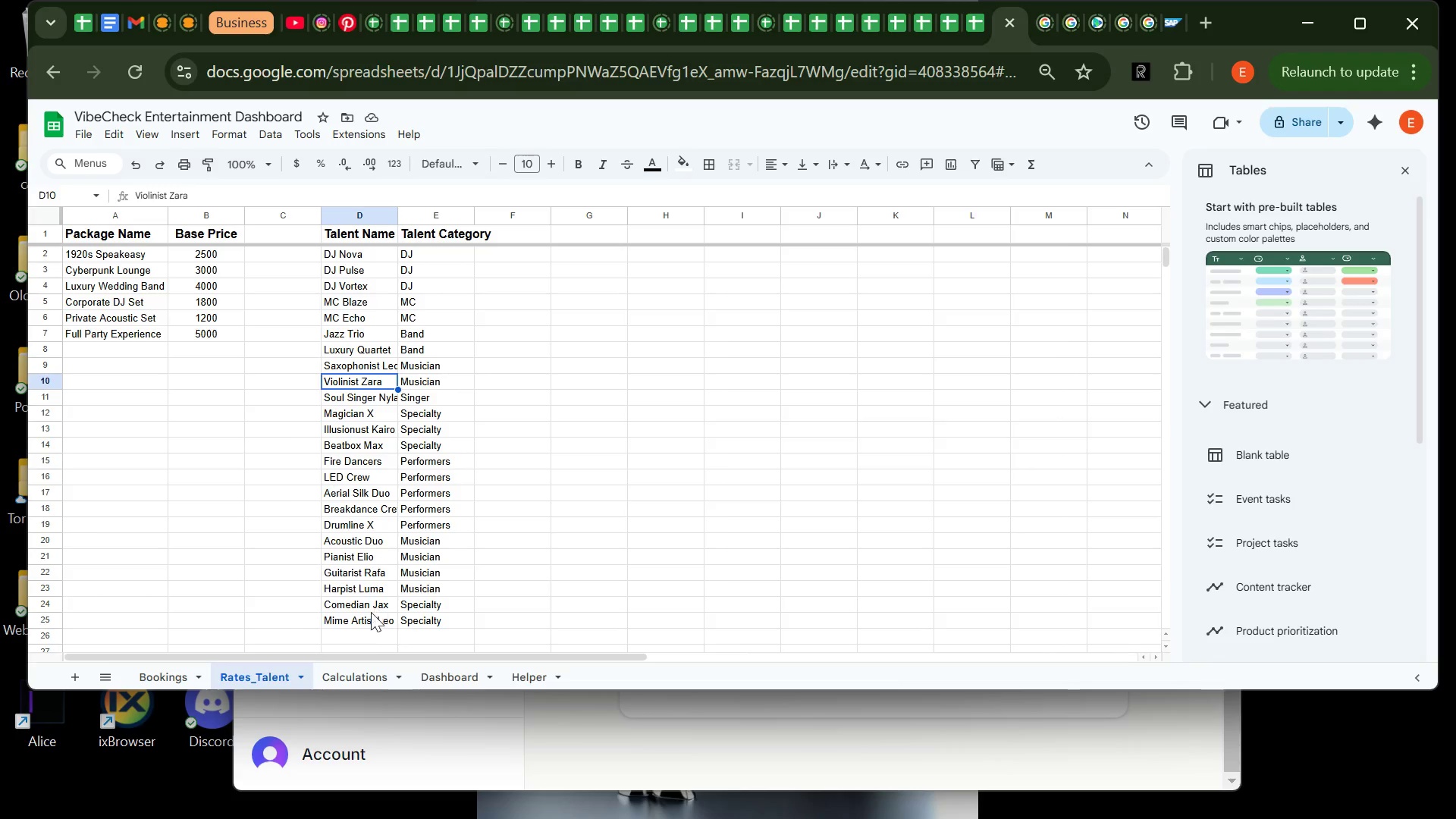 
wait(6.19)
 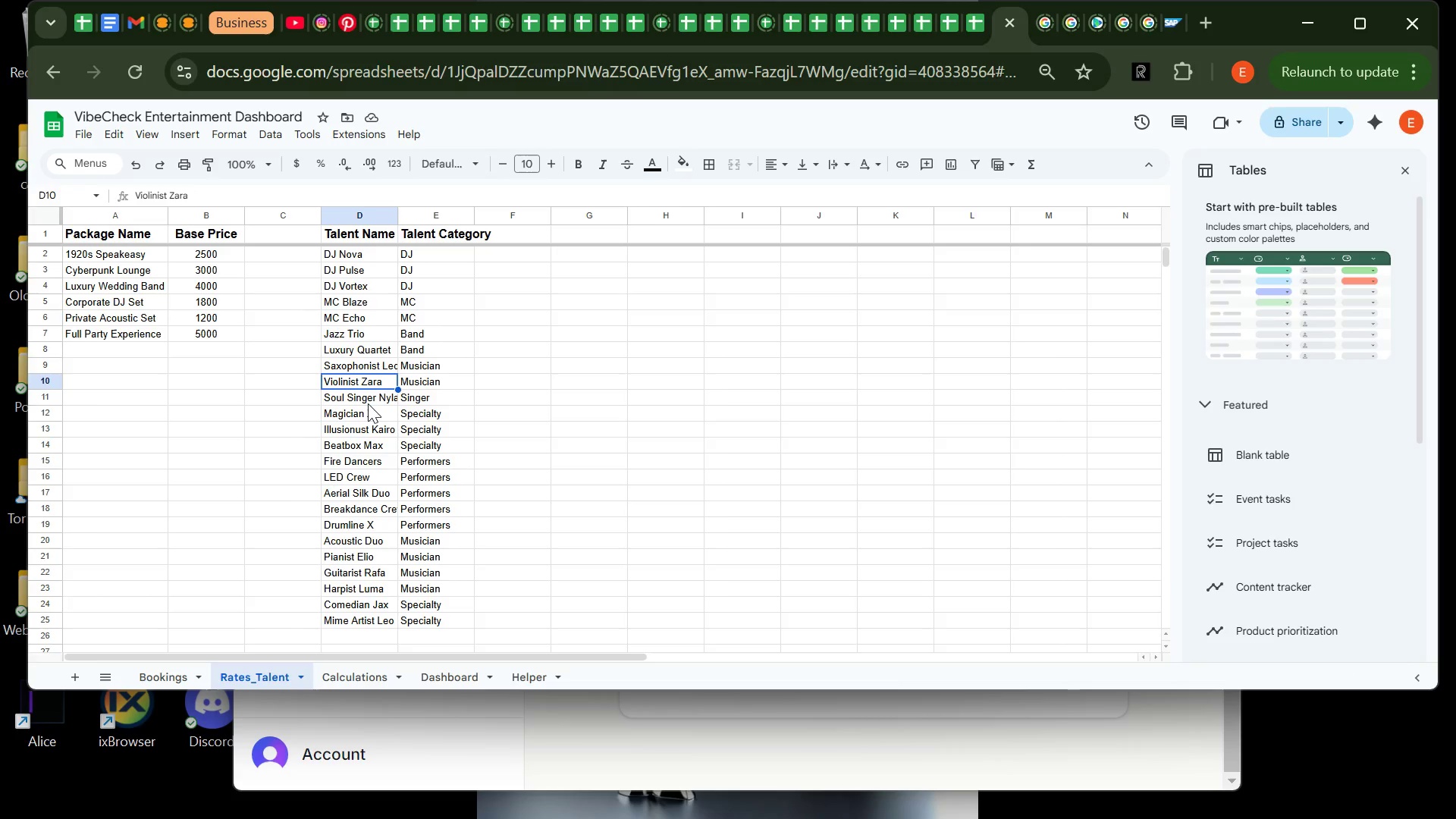 
left_click([355, 636])
 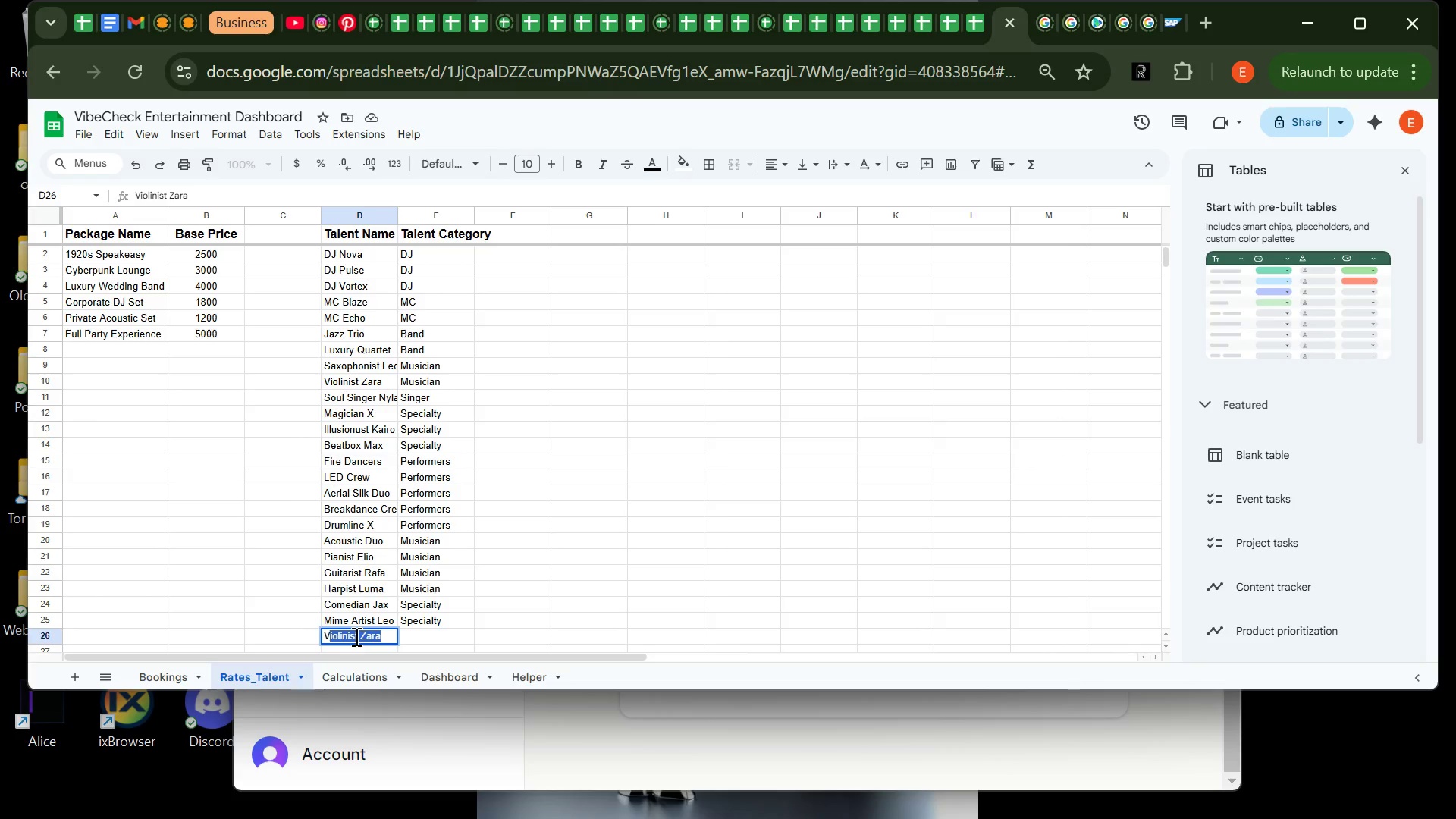 
type(Vocalist )
 